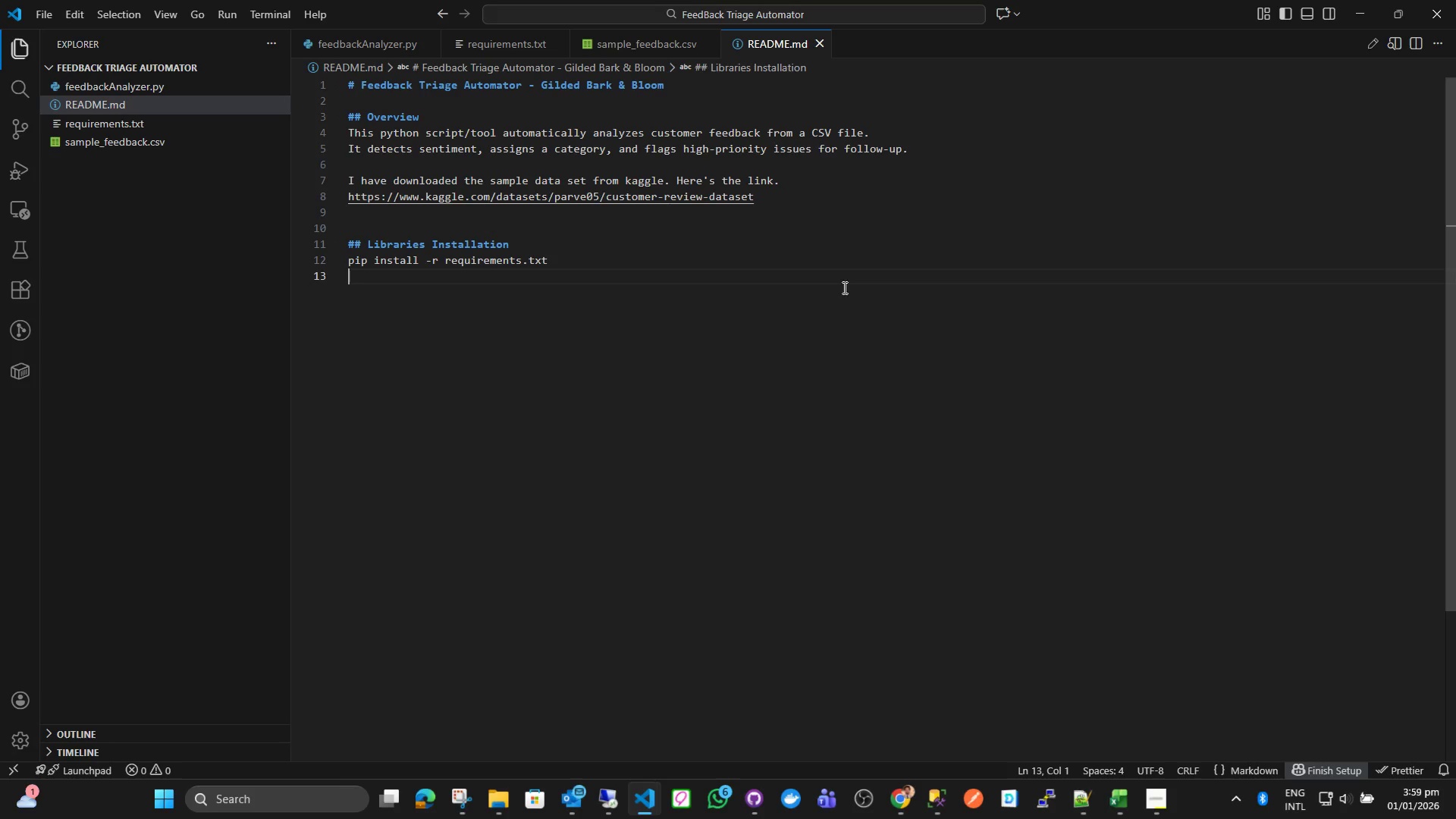 
wait(7.67)
 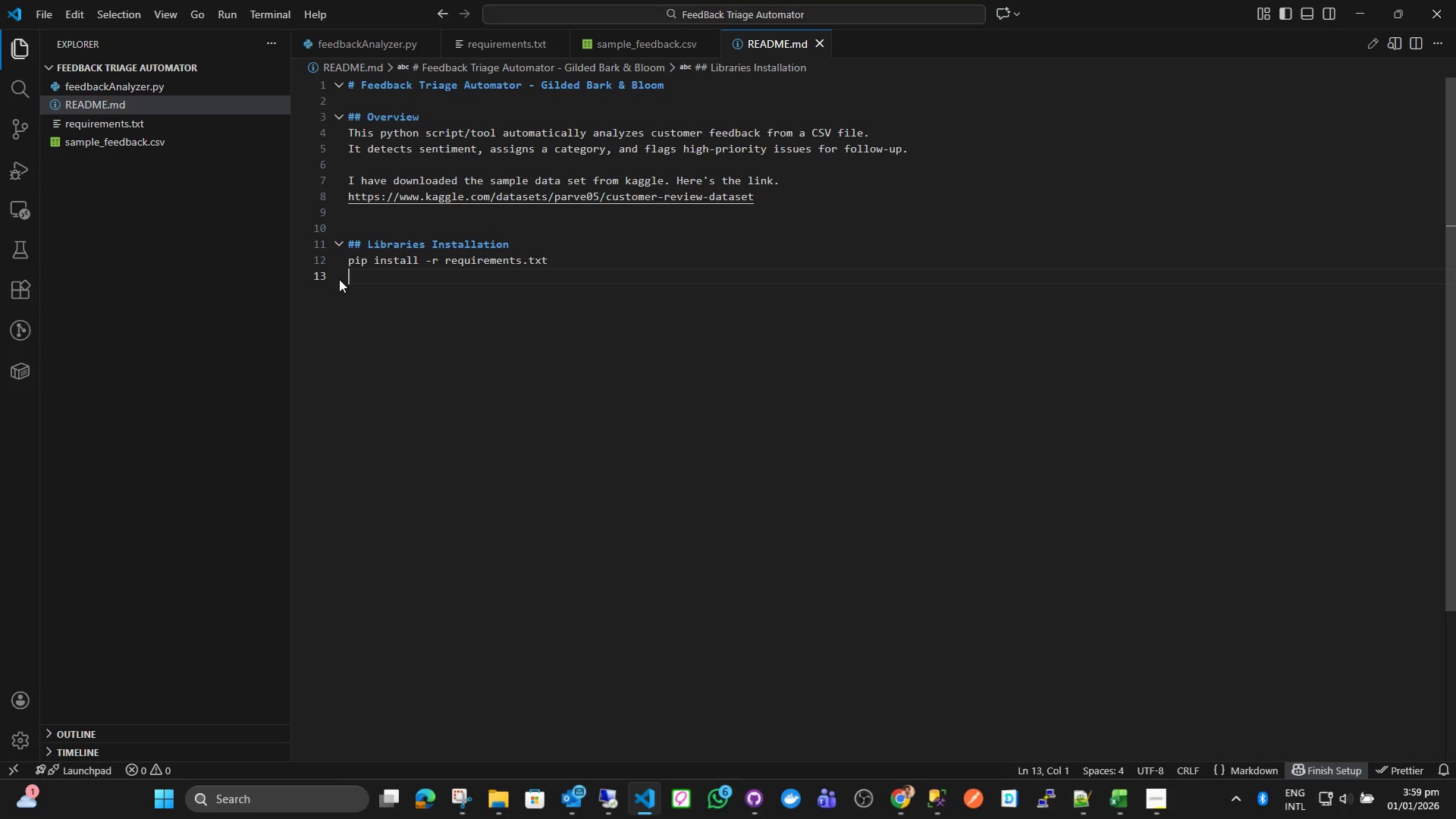 
left_click([373, 52])
 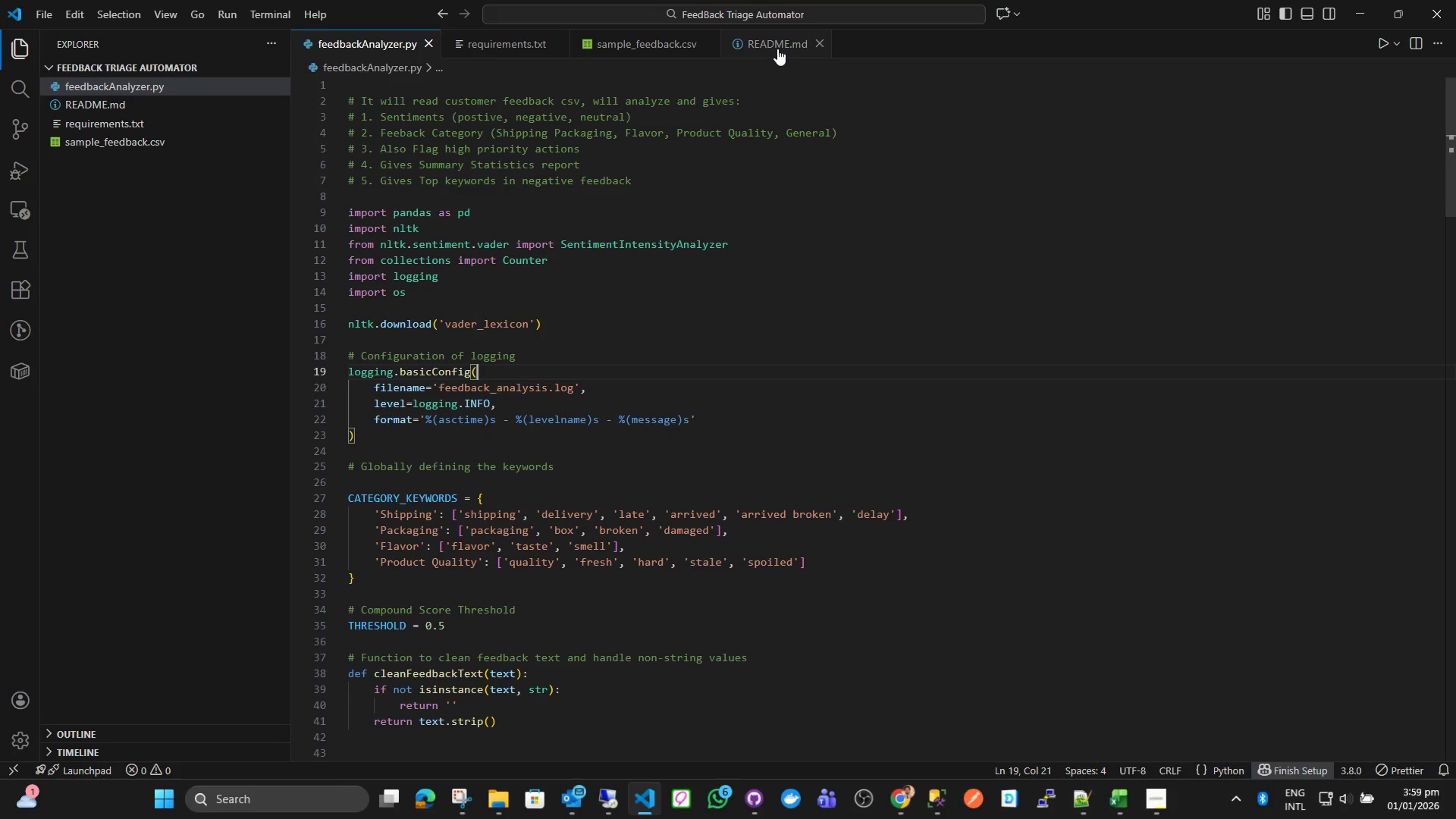 
double_click([640, 369])
 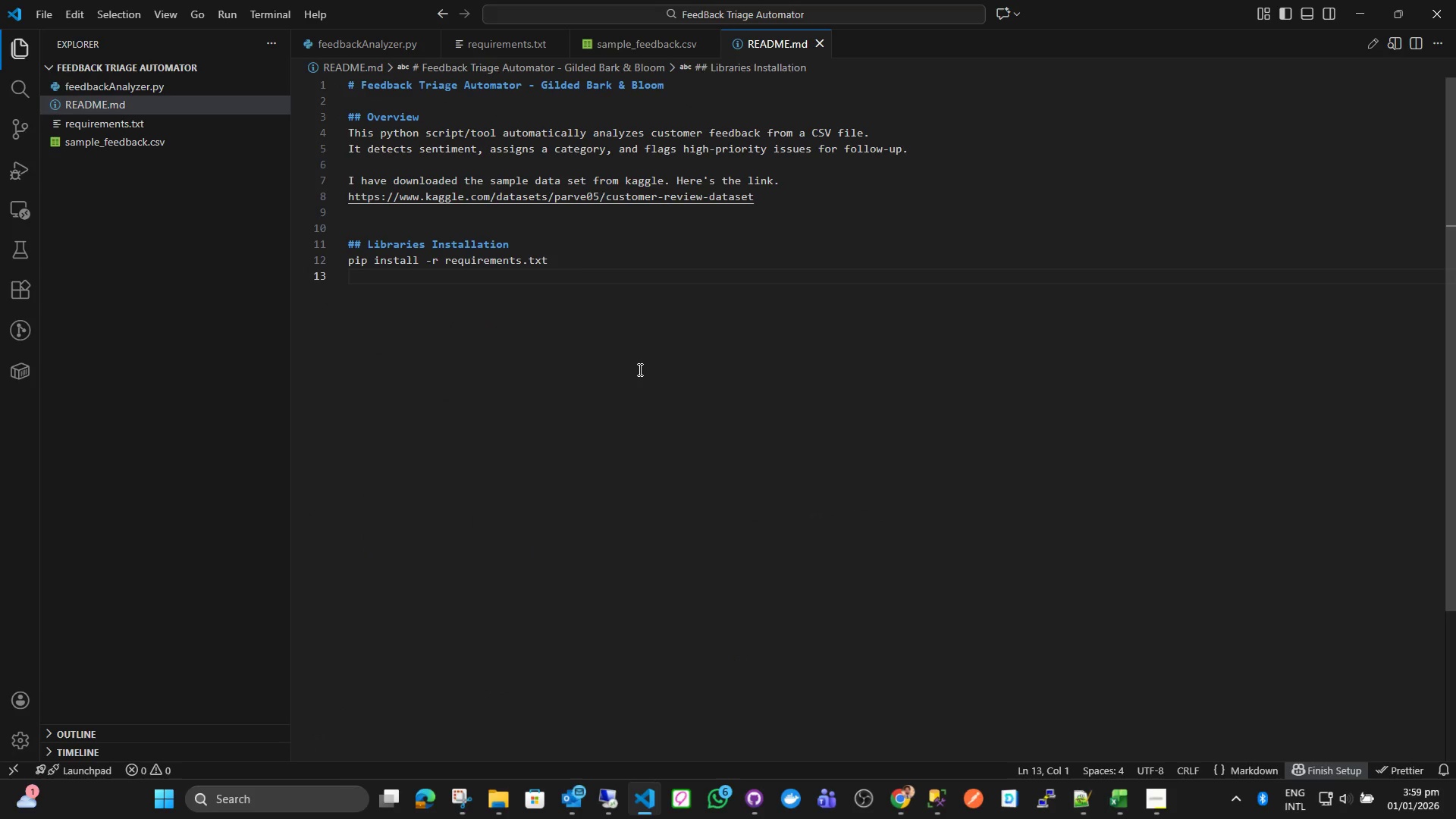 
key(Enter)
 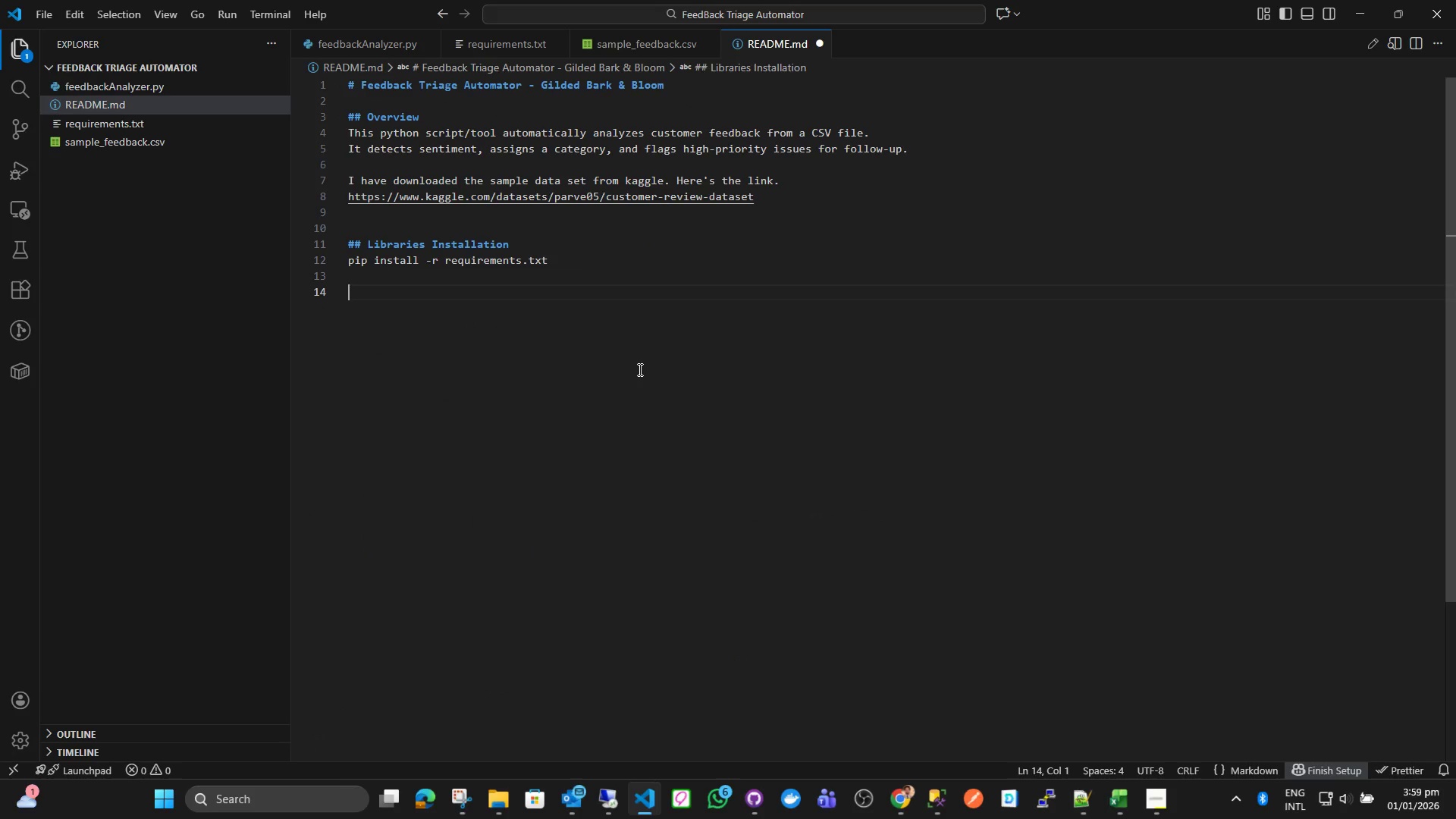 
type(H)
key(Backspace)
type(## Run the Program)
 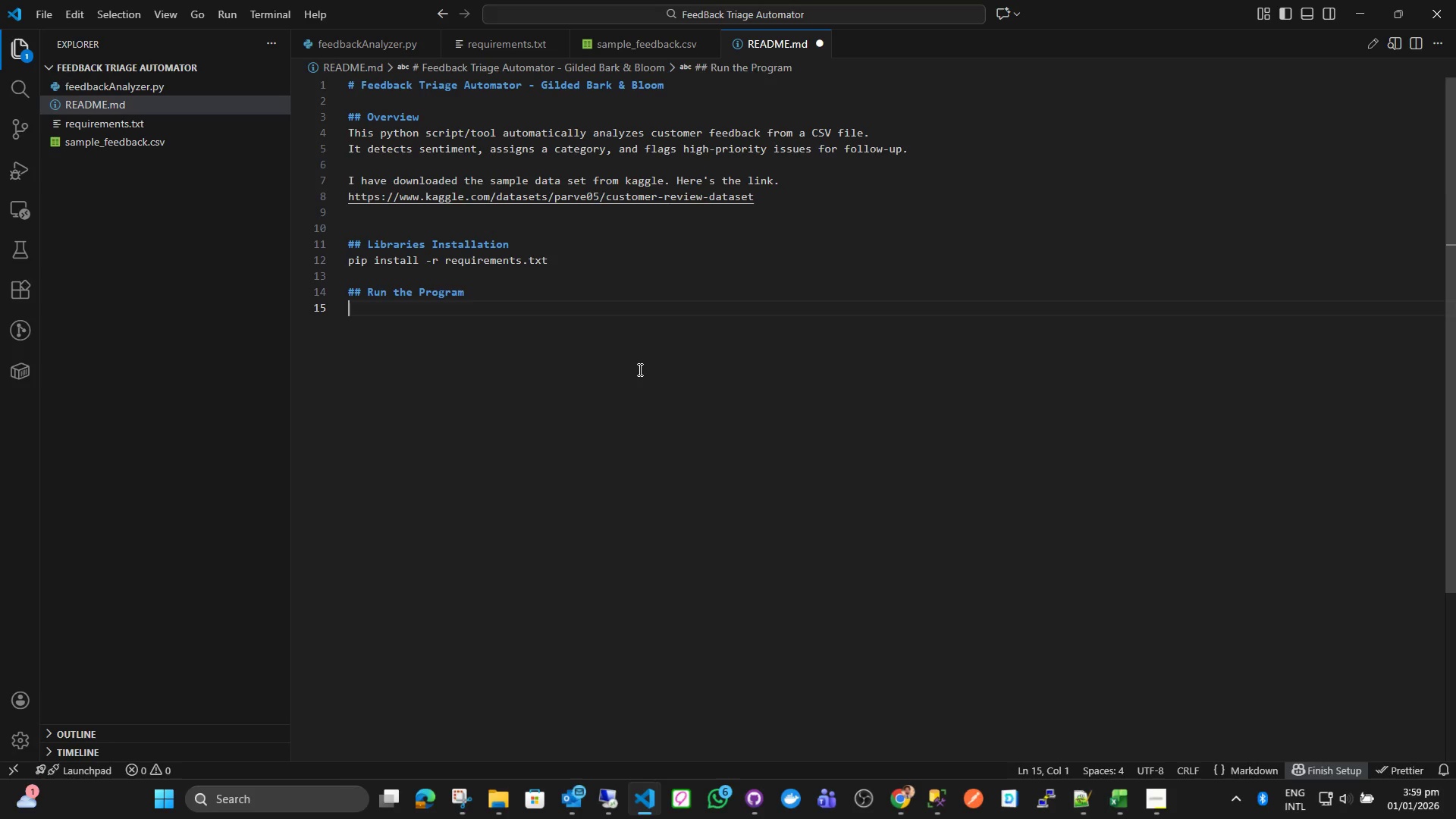 
 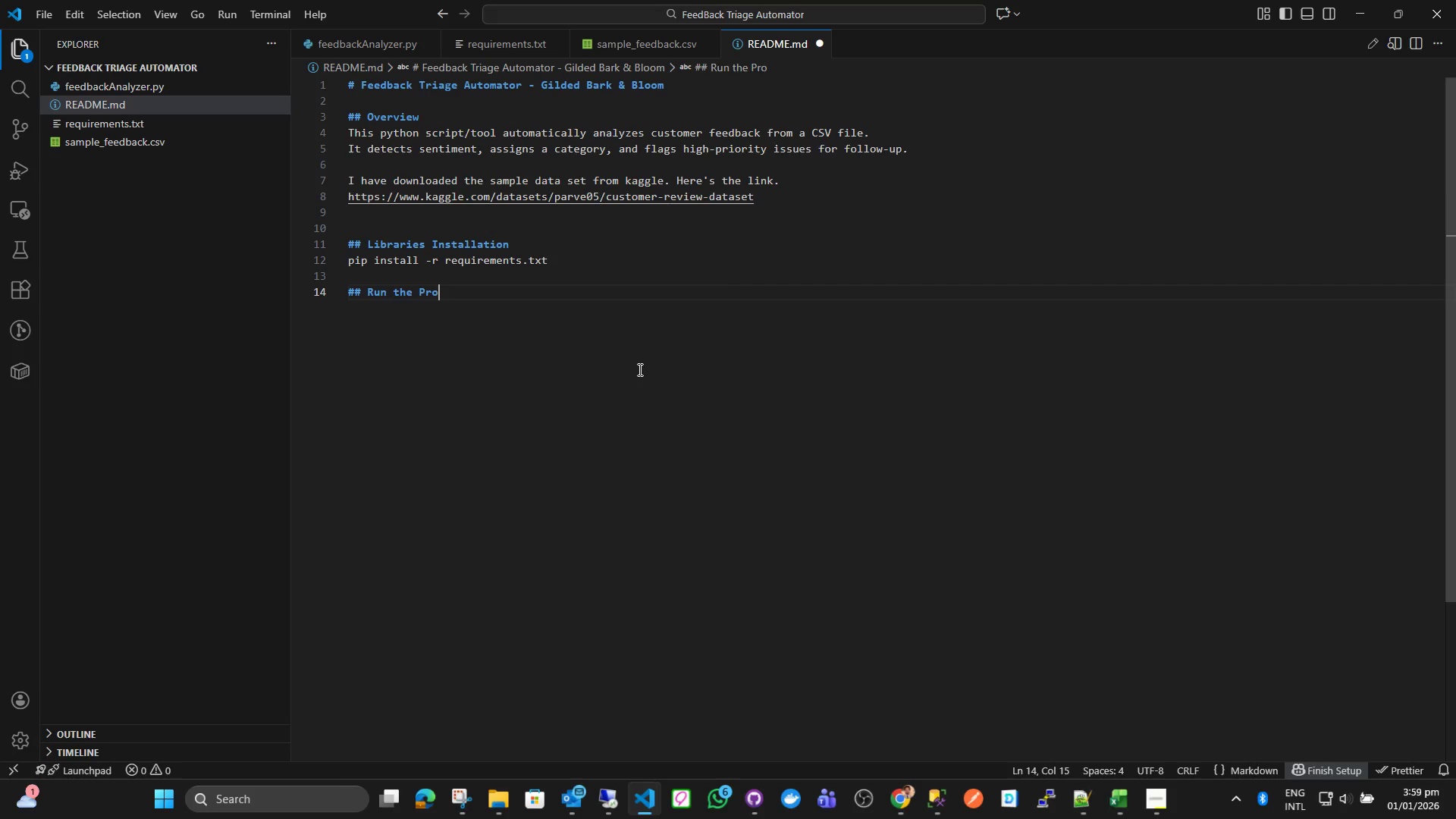 
key(Enter)
 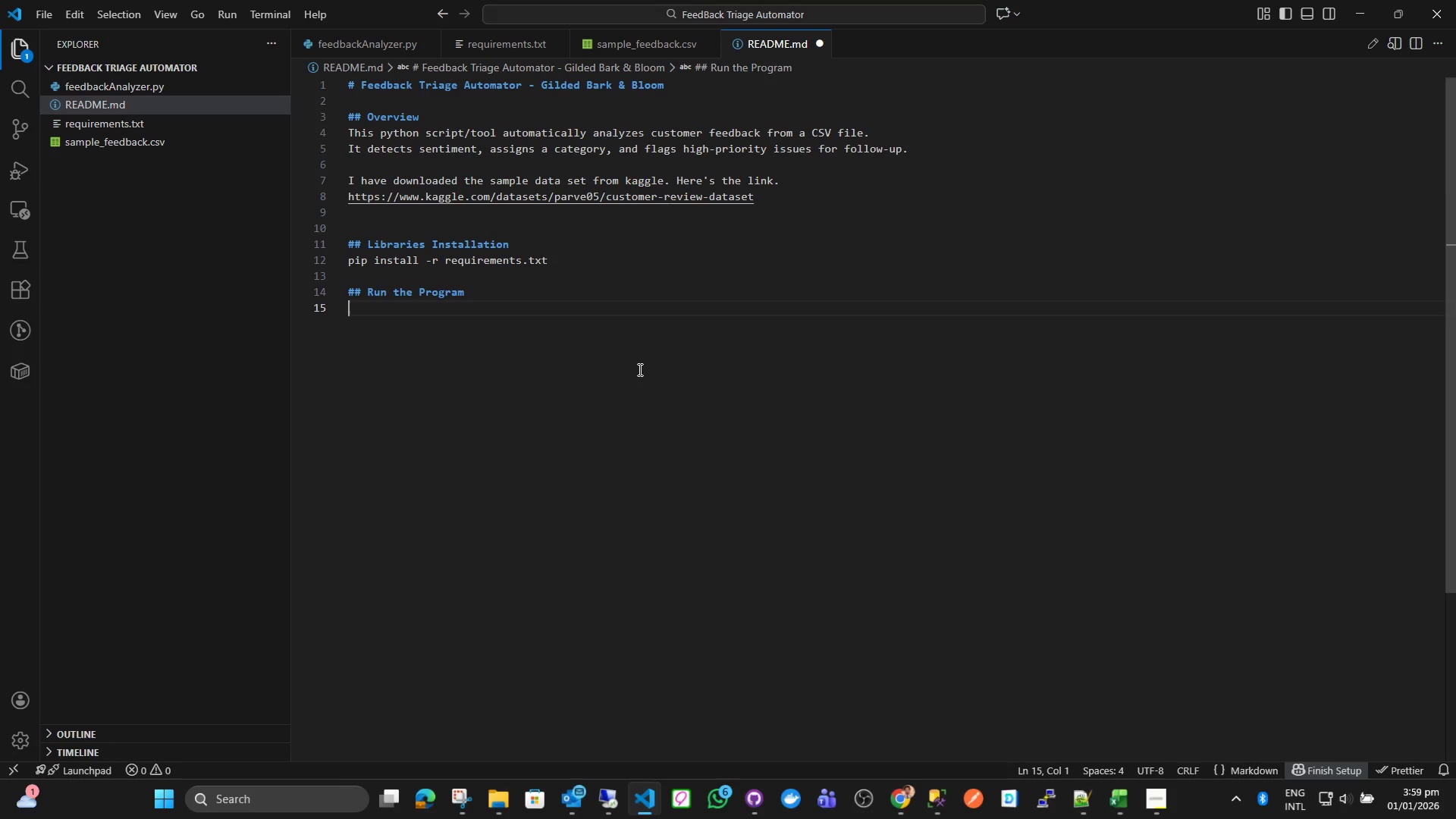 
hold_key(key=ShiftLeft, duration=0.42)
 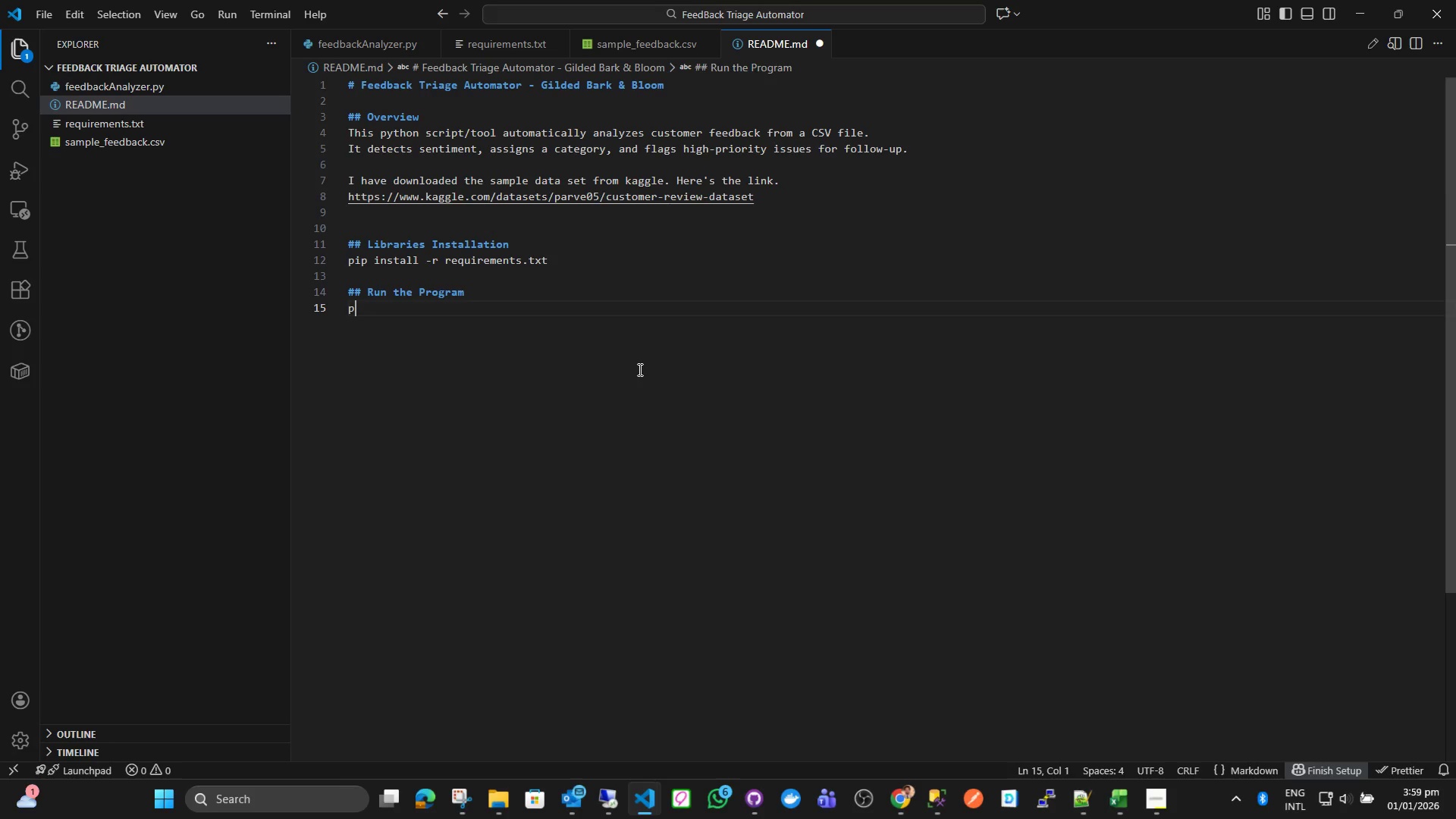 
type(python feedbackAnalyzer,)
key(Backspace)
type(.py)
 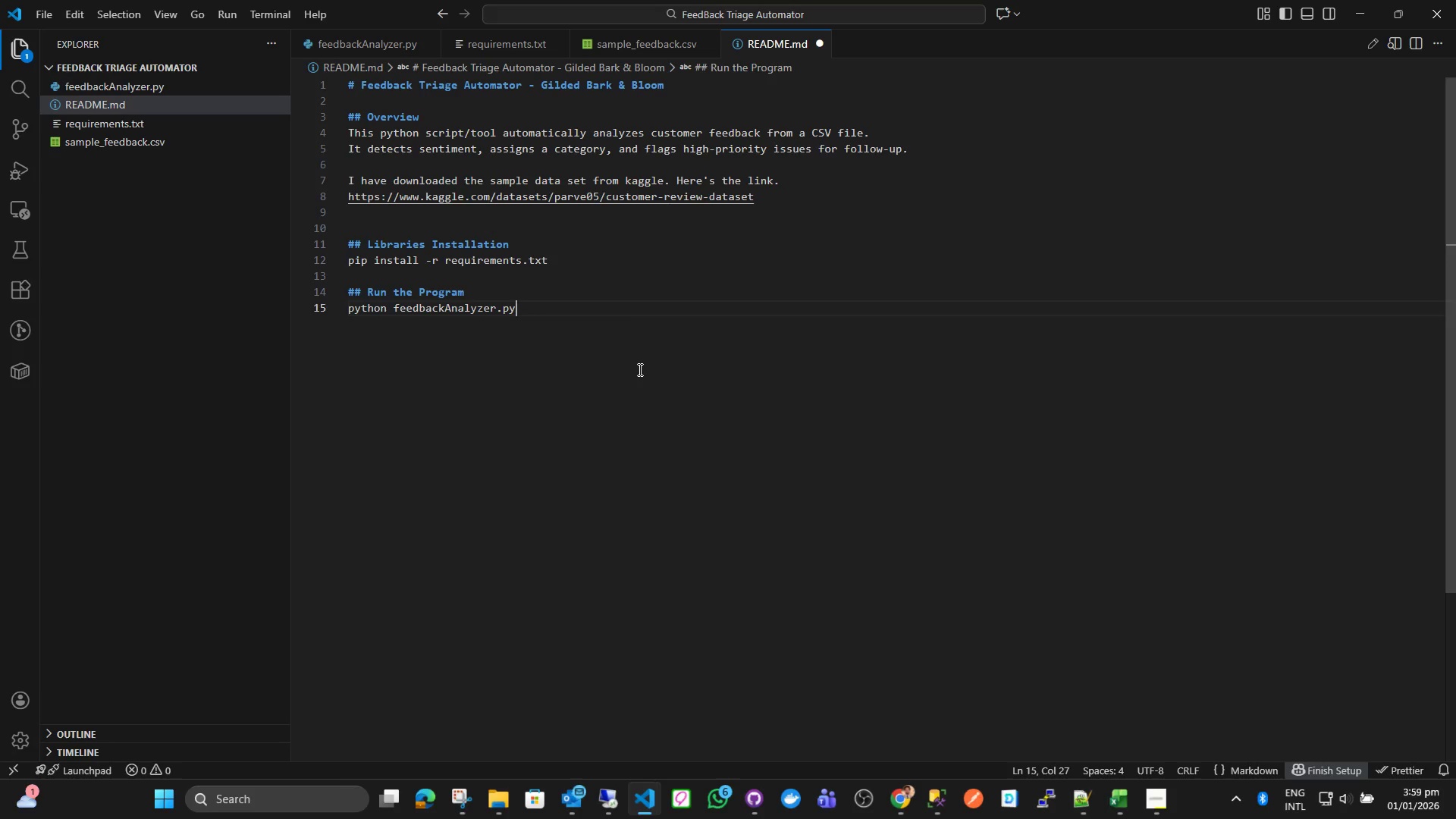 
key(Enter)
 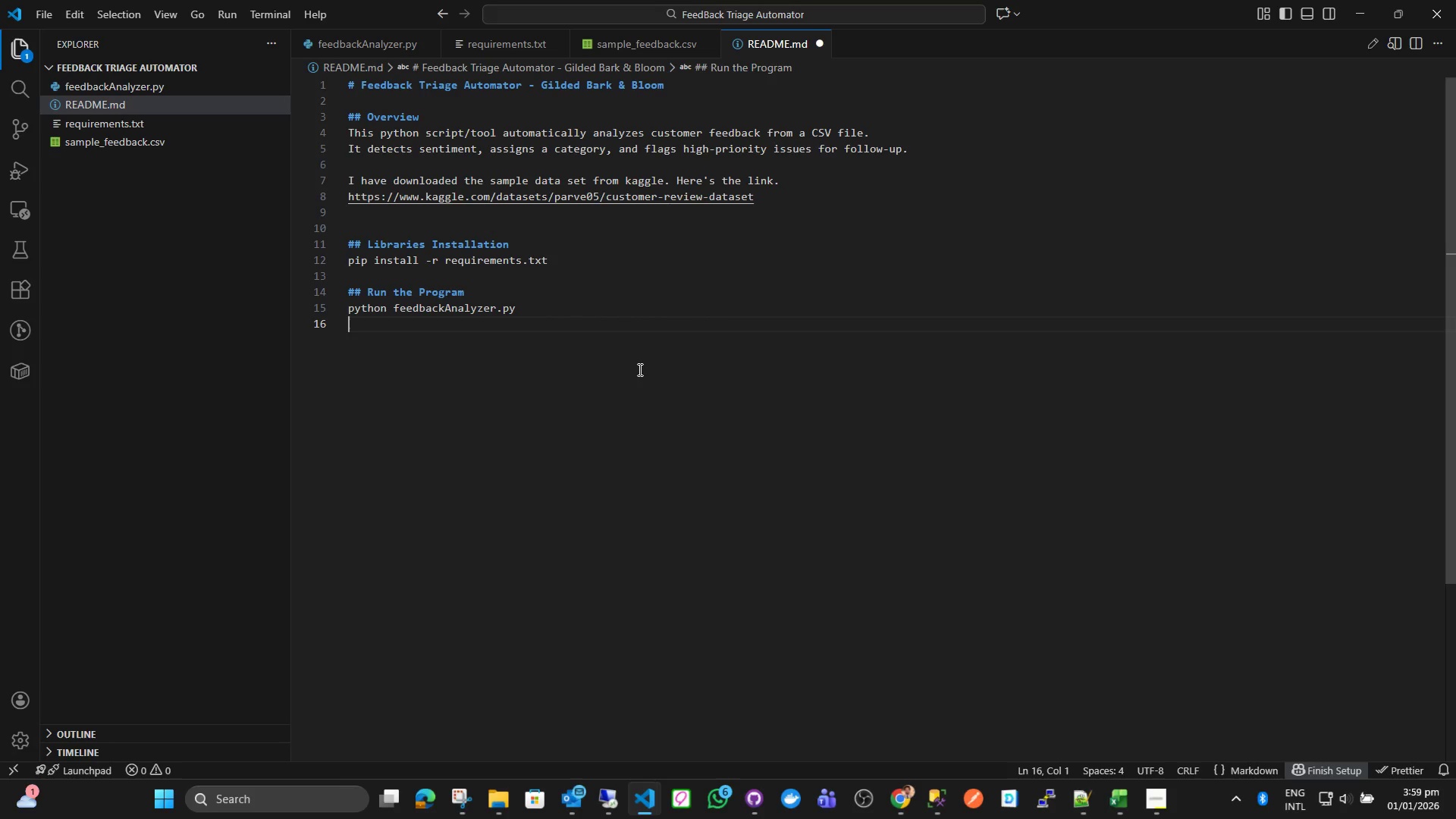 
key(Control+ControlLeft)
 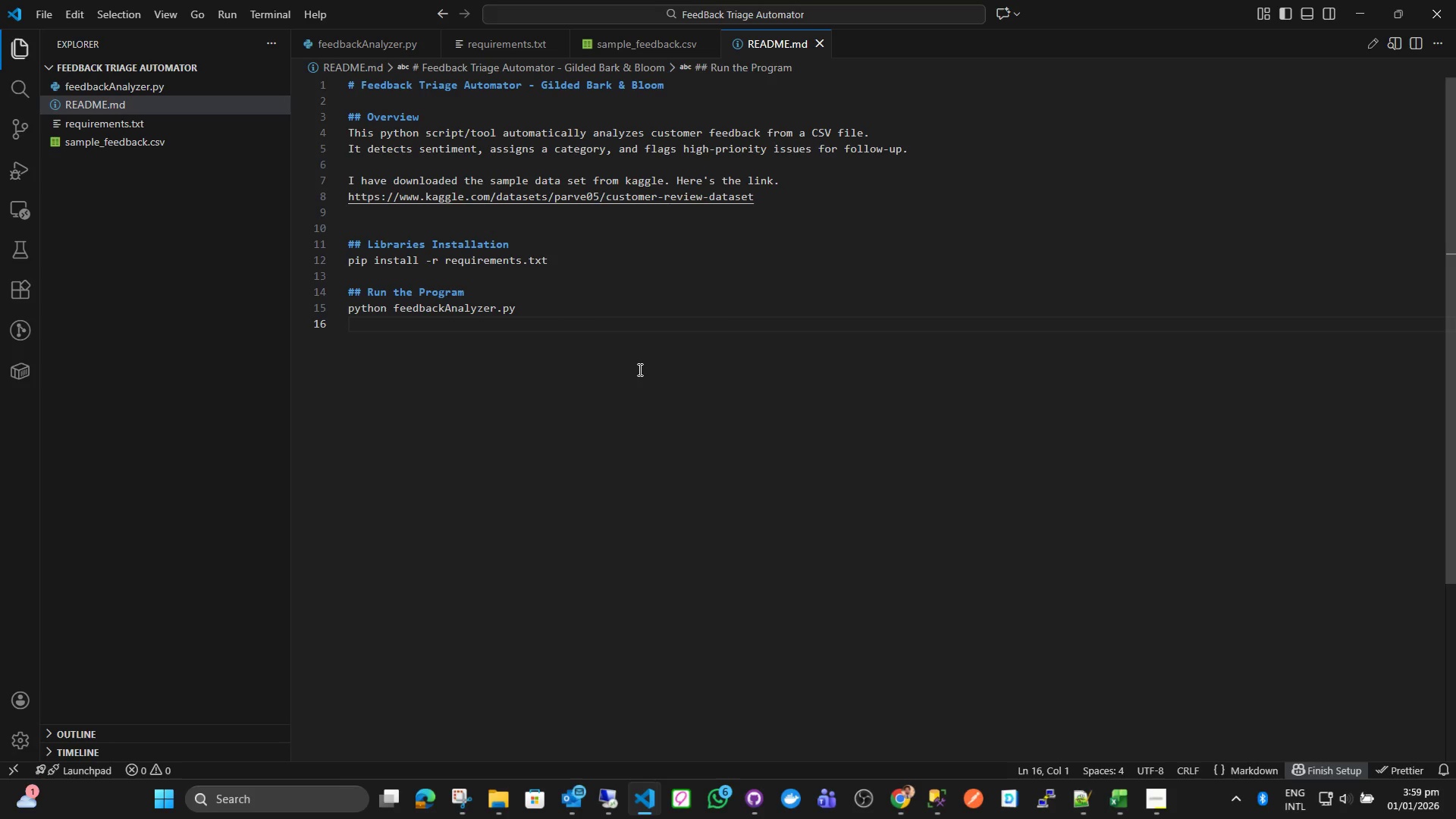 
key(Control+S)
 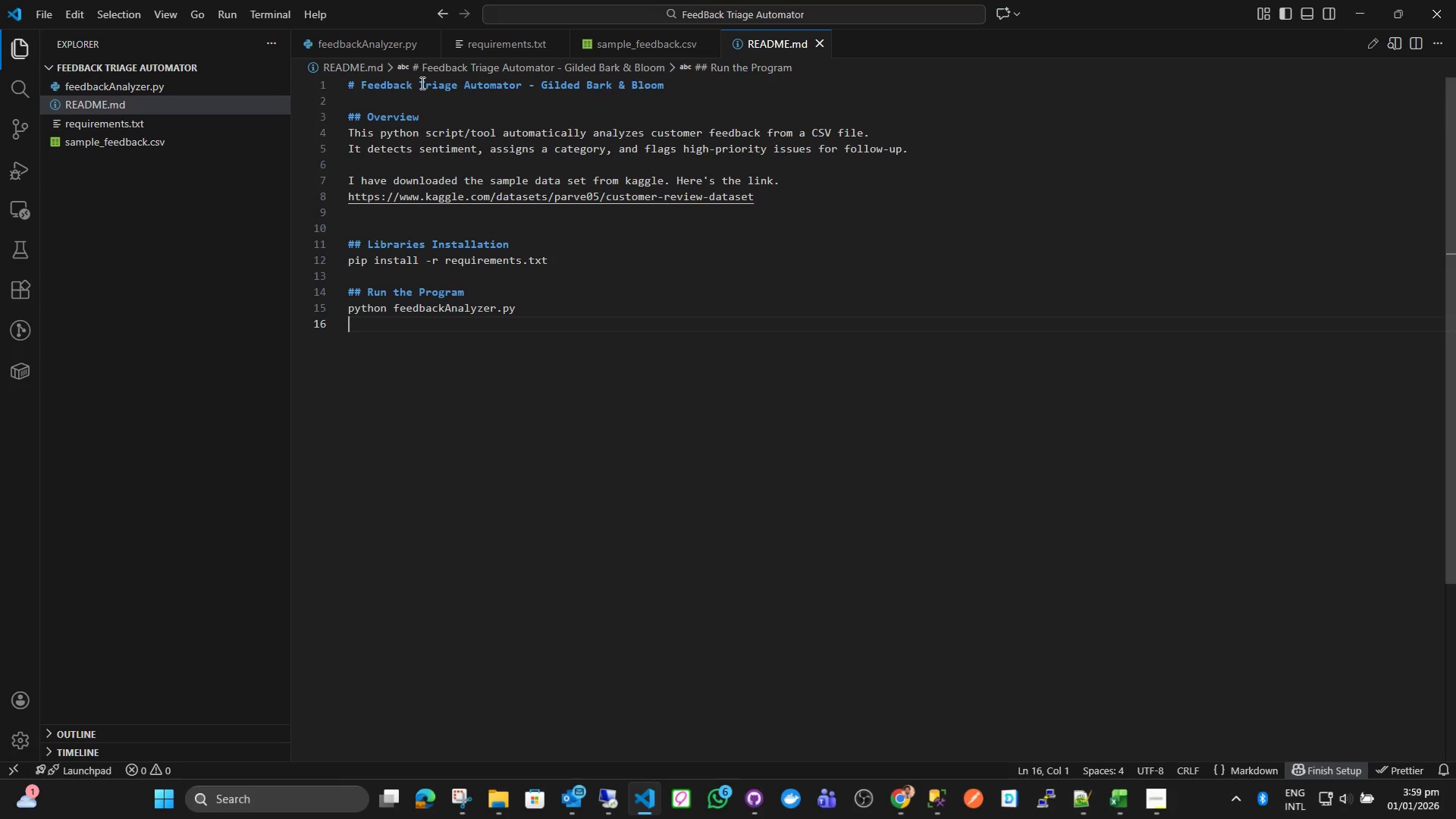 
left_click([372, 50])
 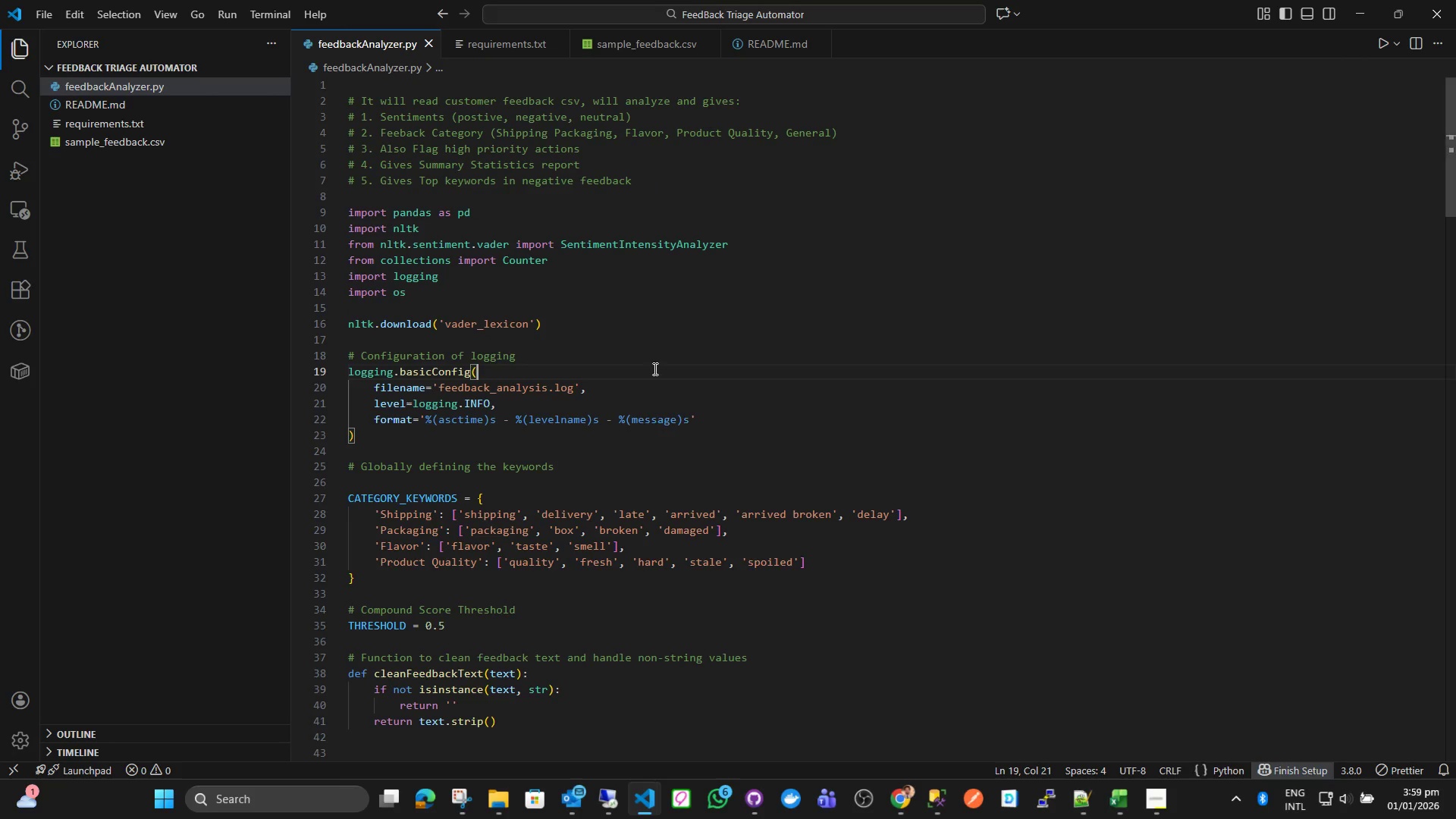 
left_click([789, 328])
 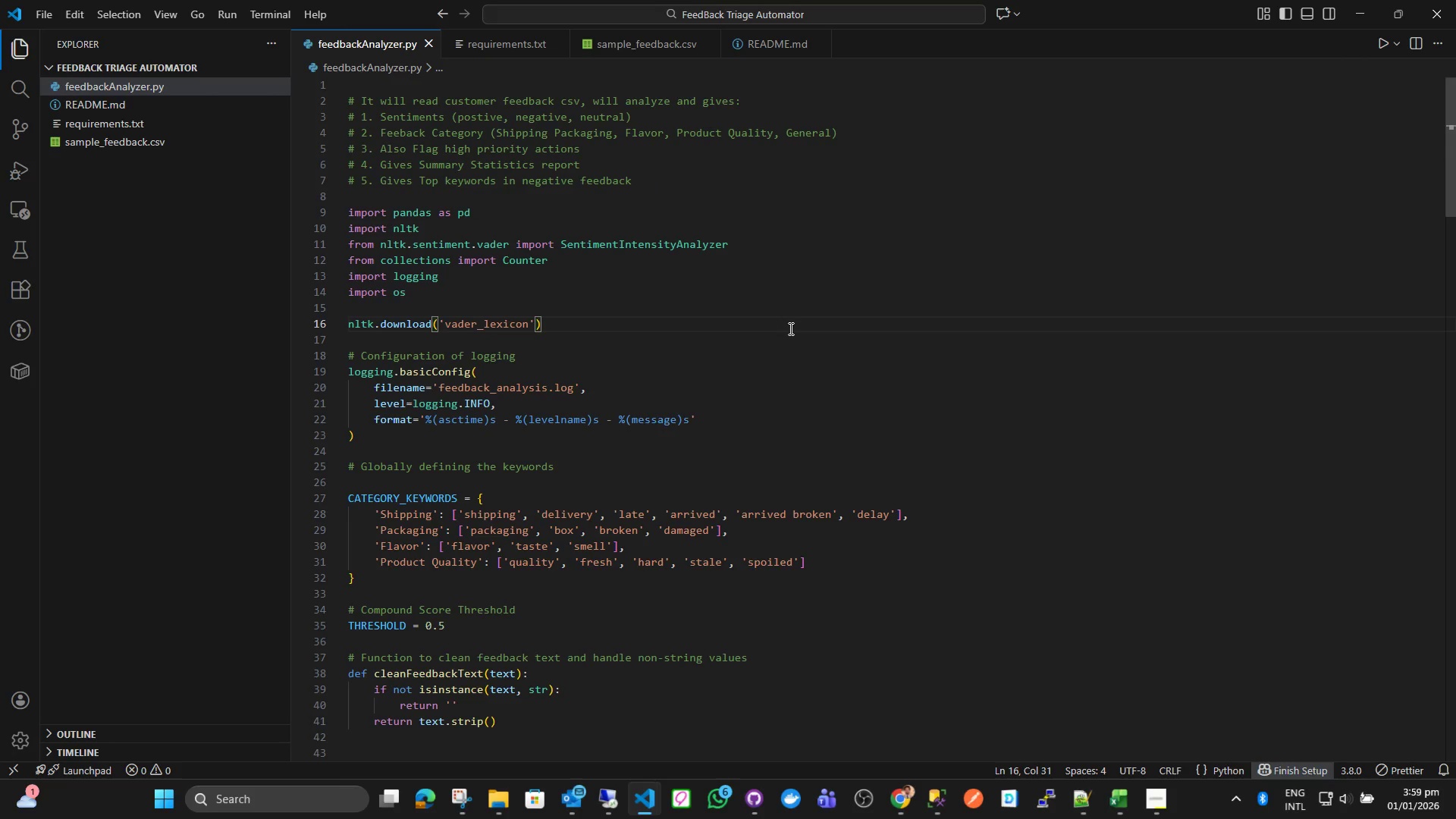 
key(Control+Shift+Backquote)
 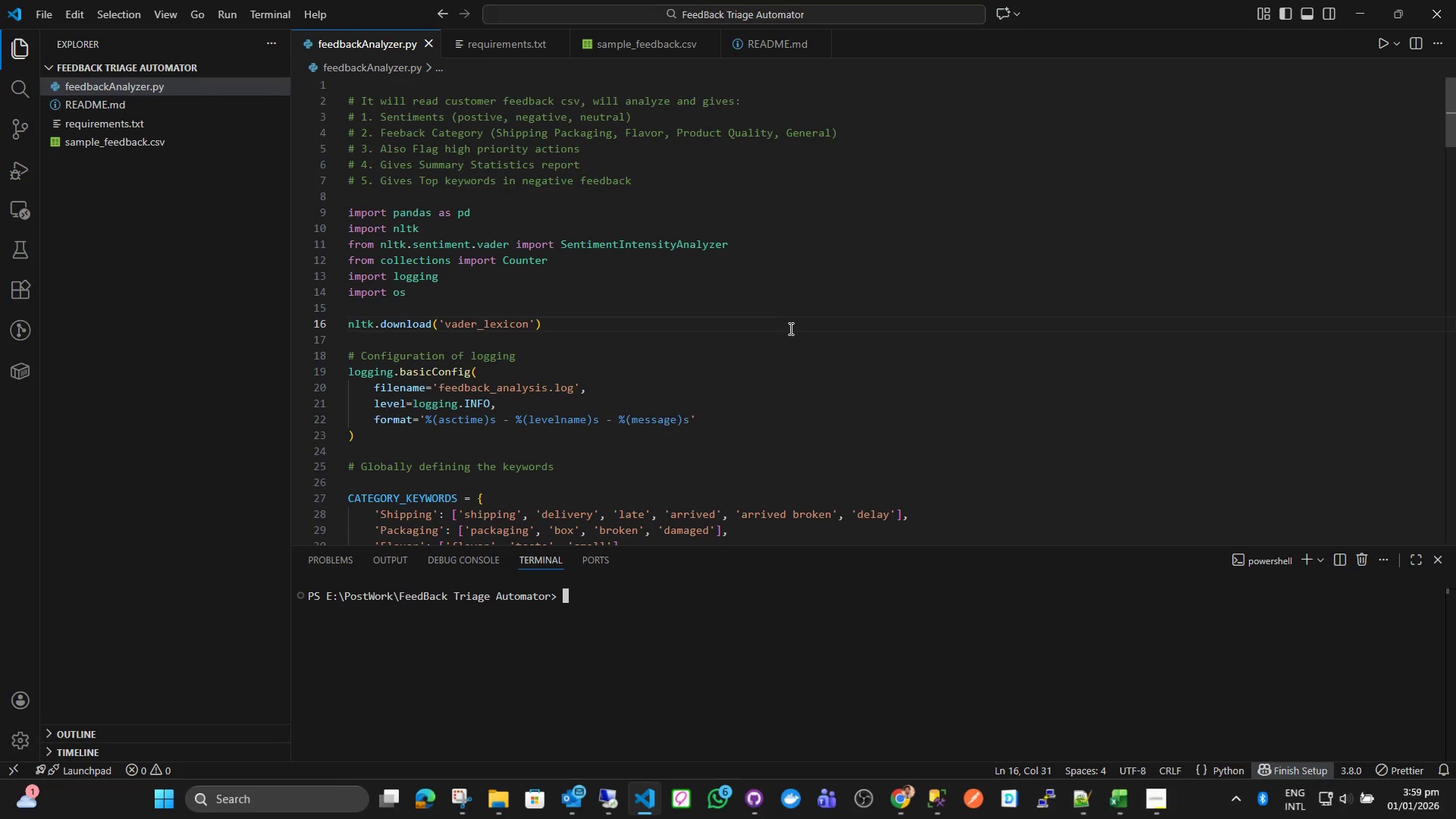 
type(python fe)
key(Tab)
 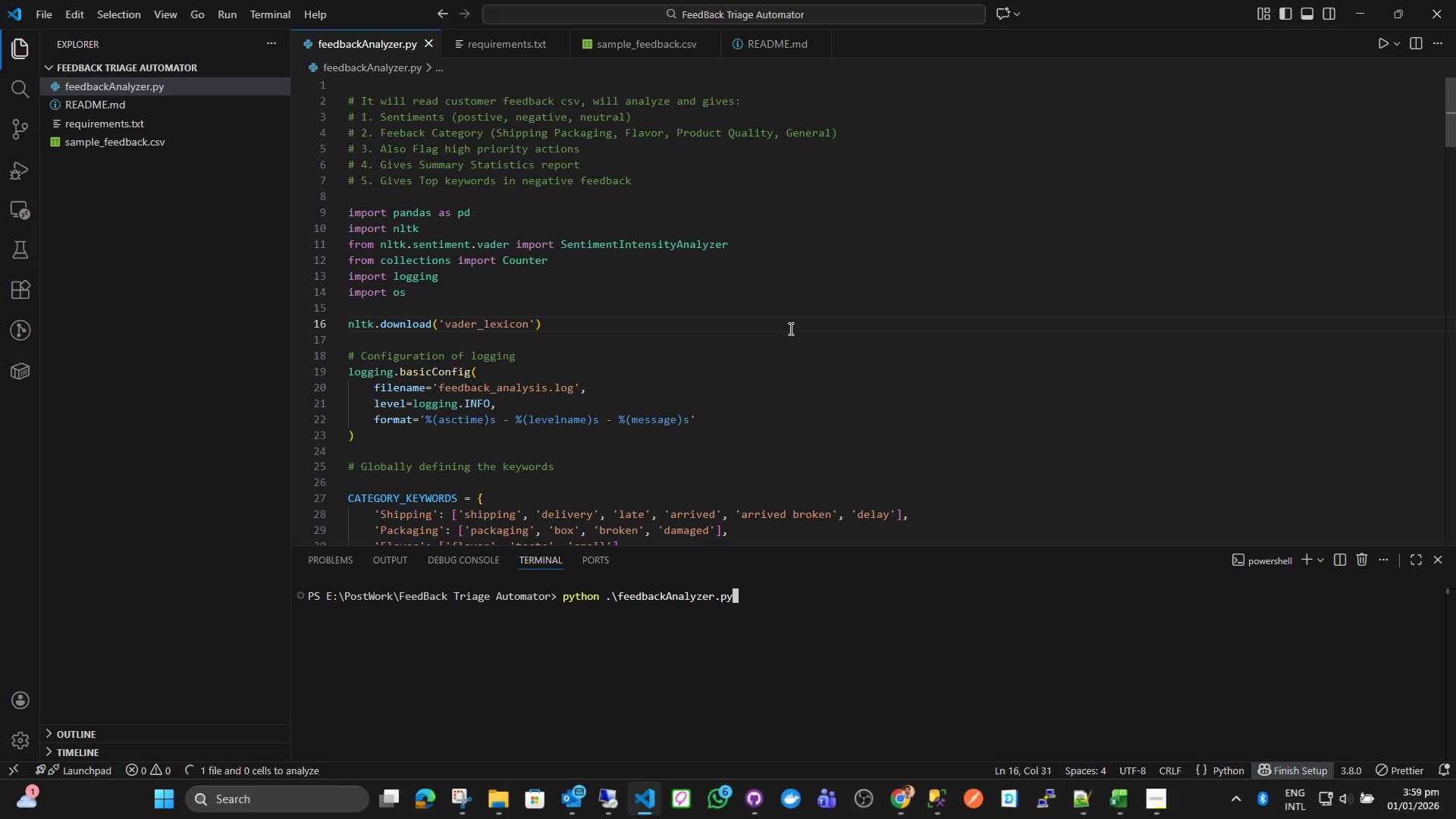 
key(Enter)
 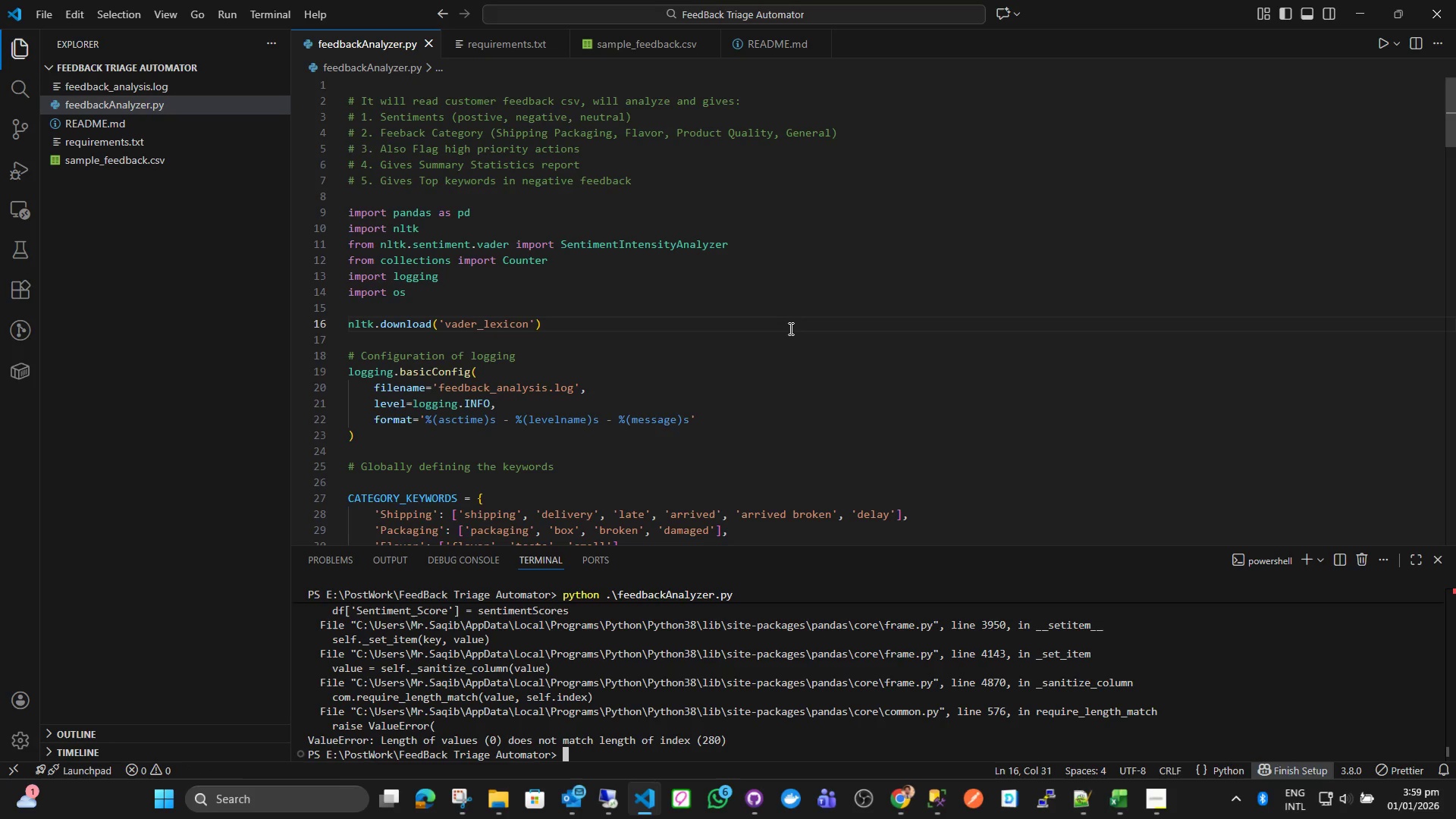 
wait(11.56)
 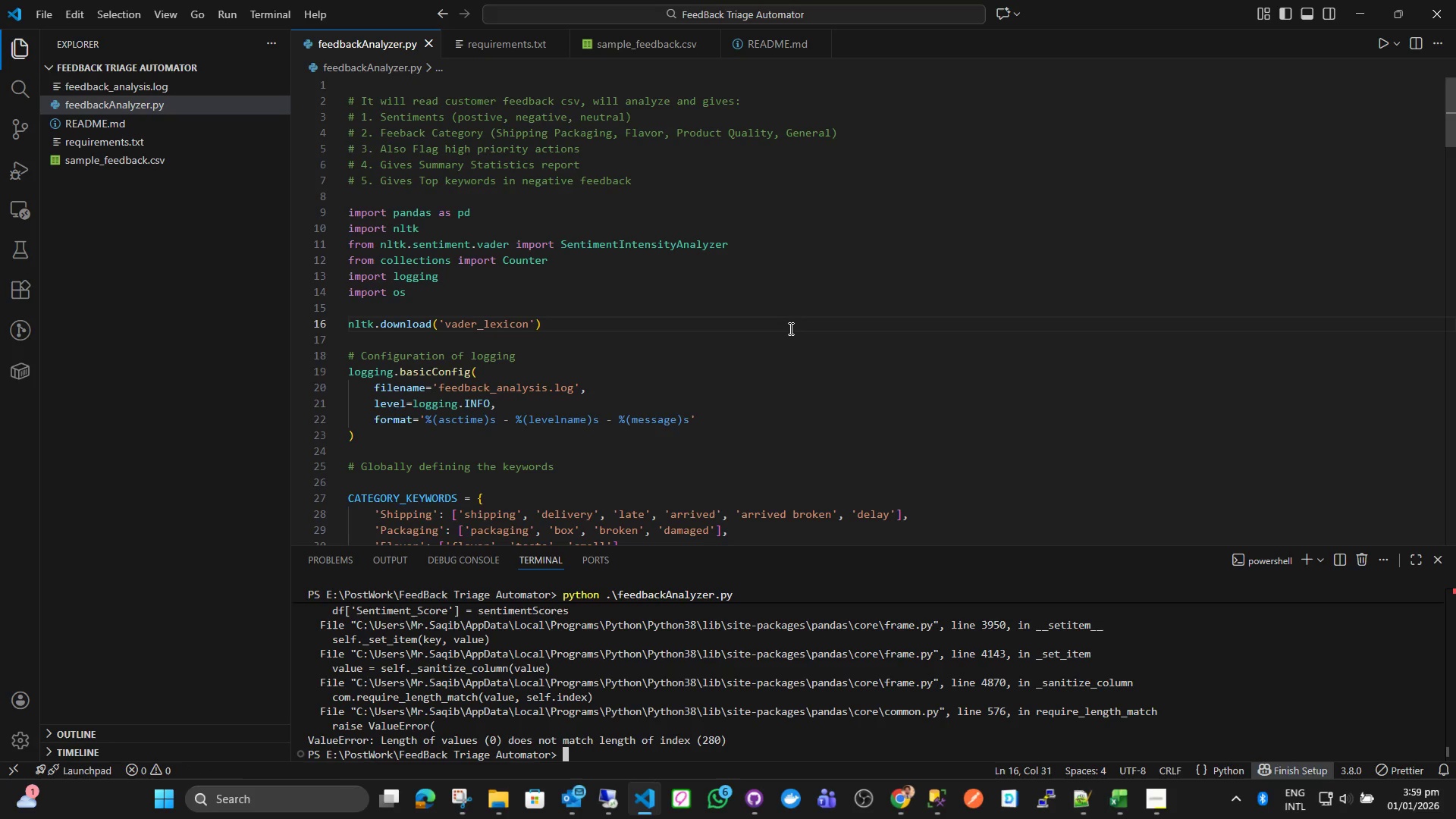 
scroll: coordinate [648, 669], scroll_direction: up, amount: 6.0
 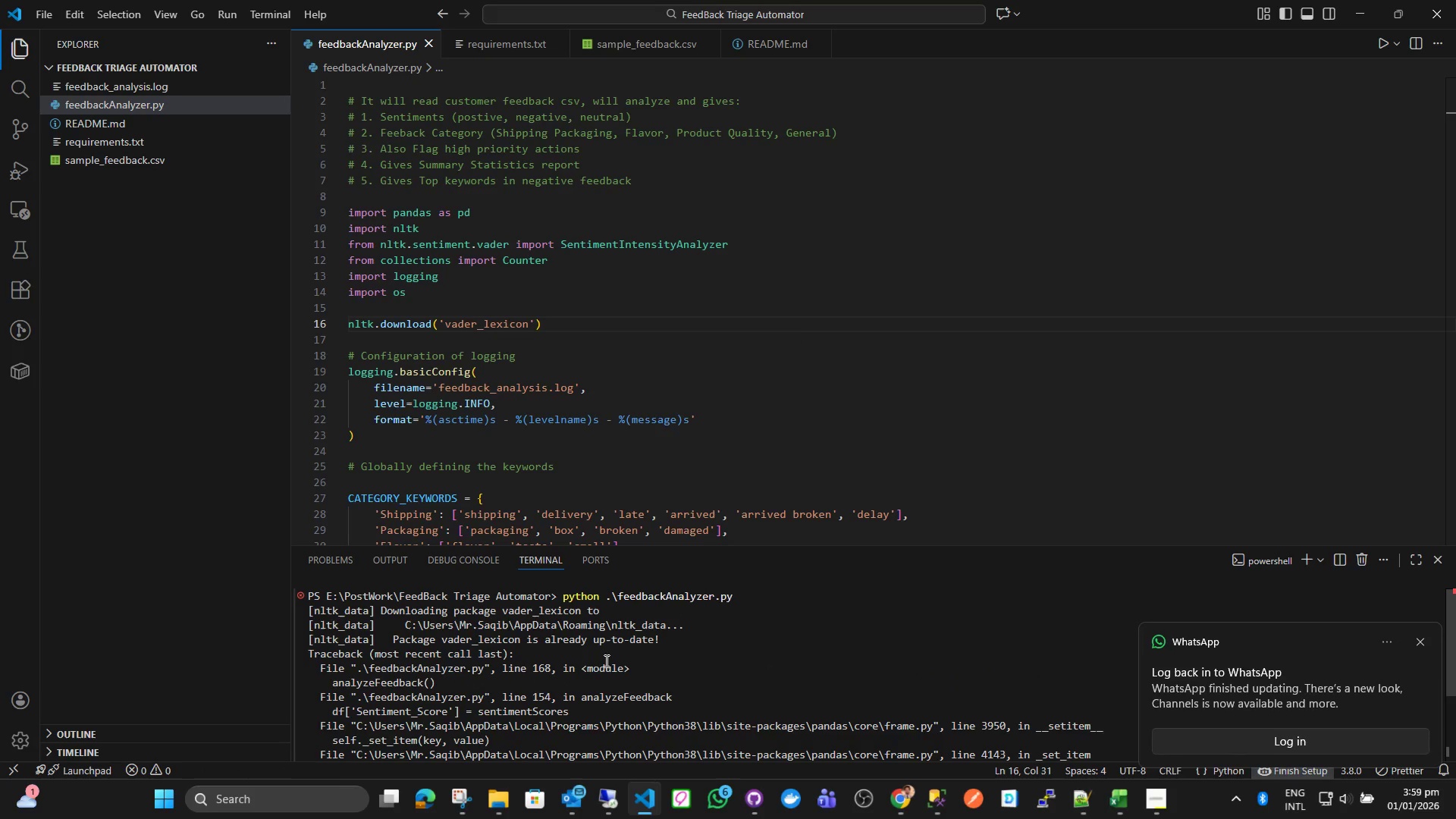 
scroll: coordinate [613, 658], scroll_direction: down, amount: 1.0
 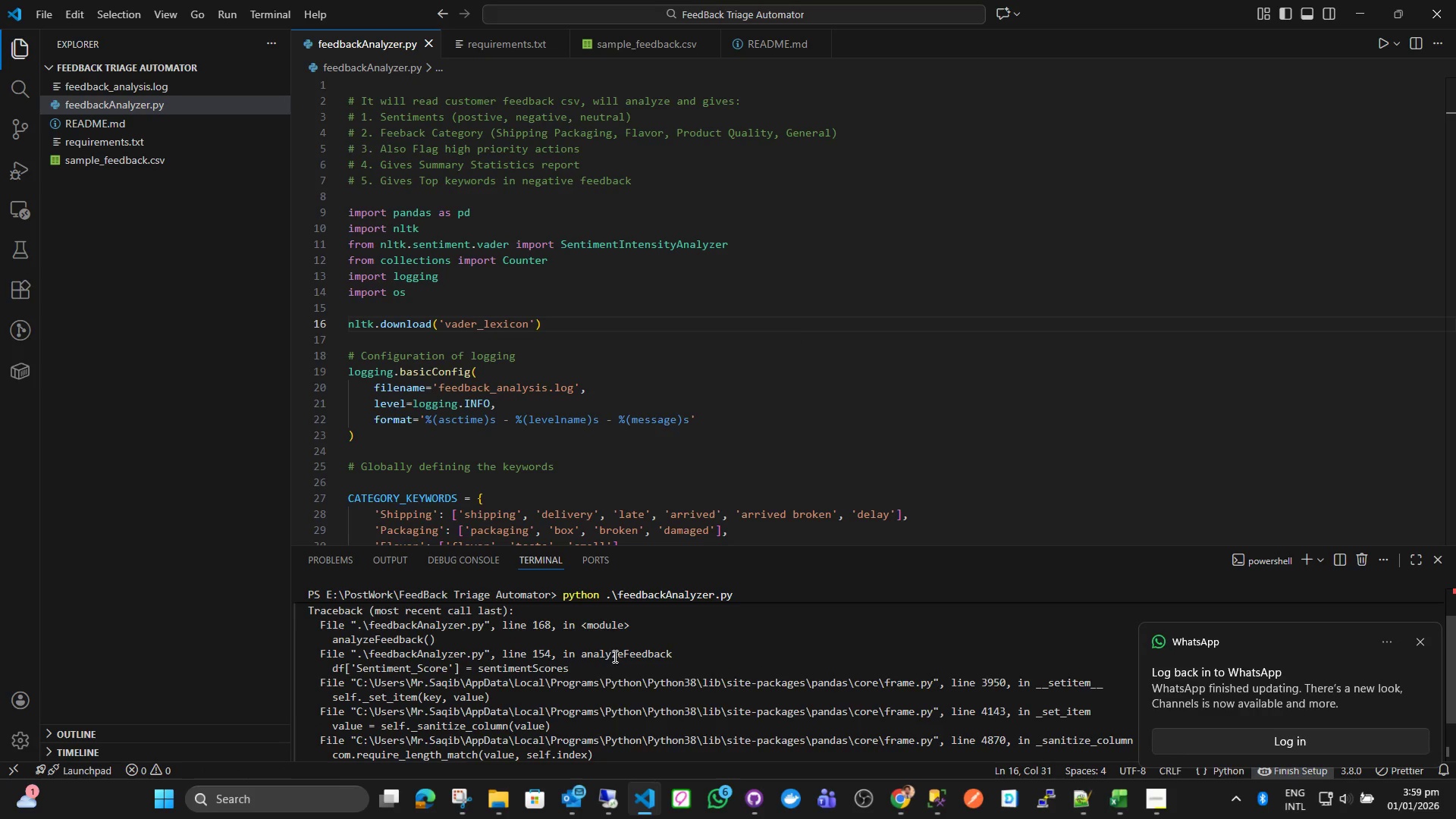 
scroll: coordinate [642, 633], scroll_direction: up, amount: 3.0
 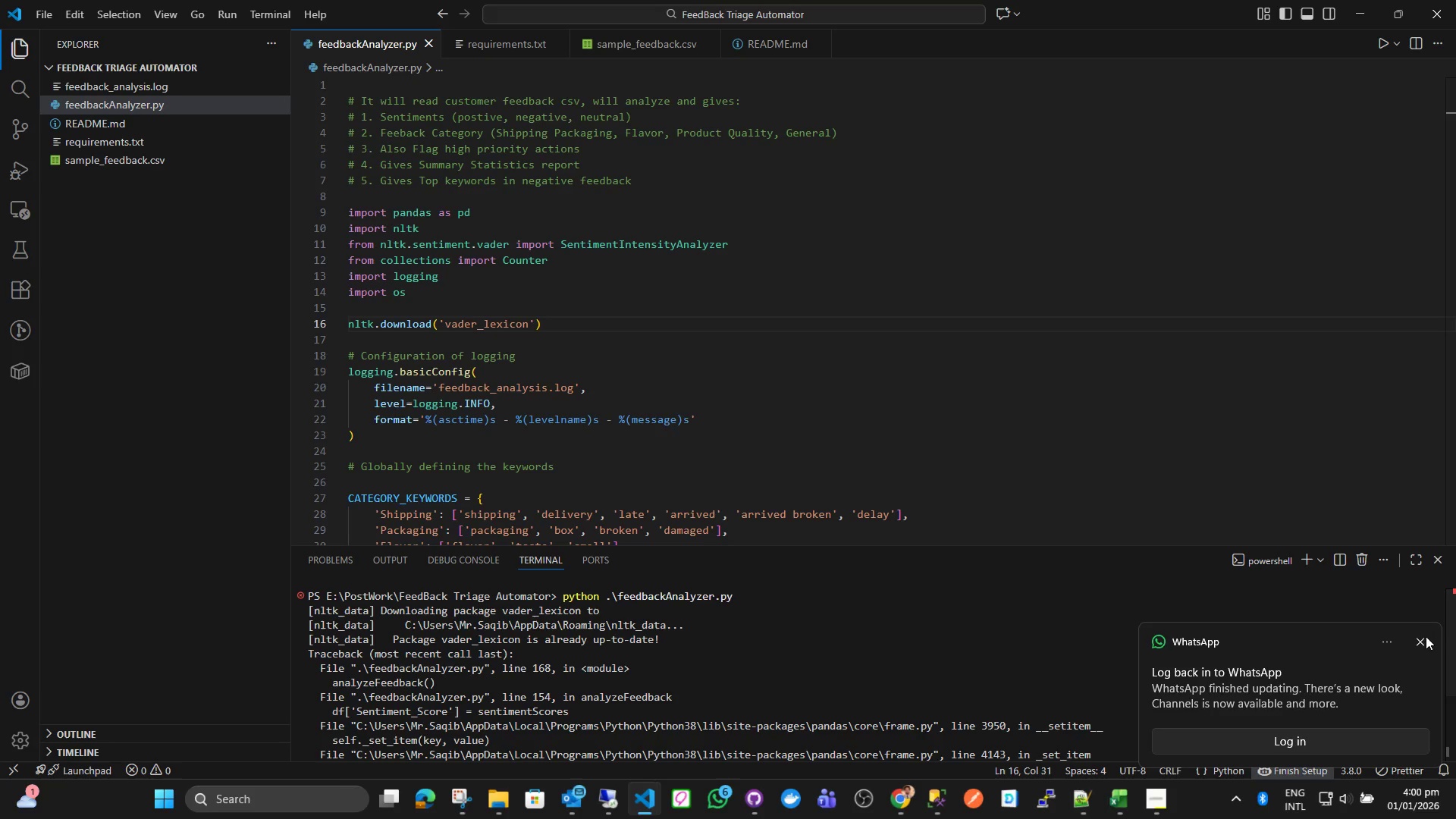 
left_click([1425, 639])
 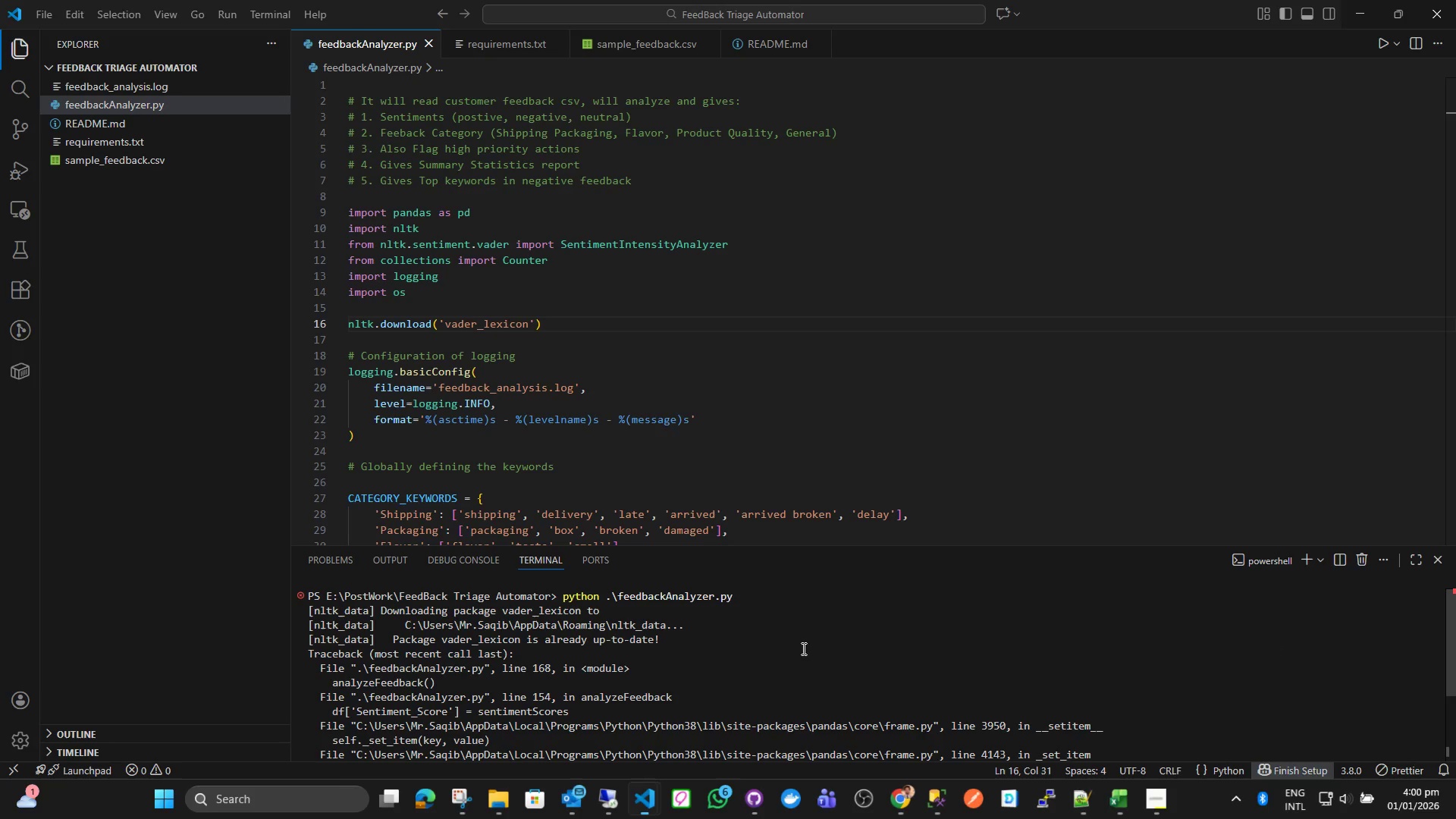 
scroll: coordinate [603, 667], scroll_direction: down, amount: 3.0
 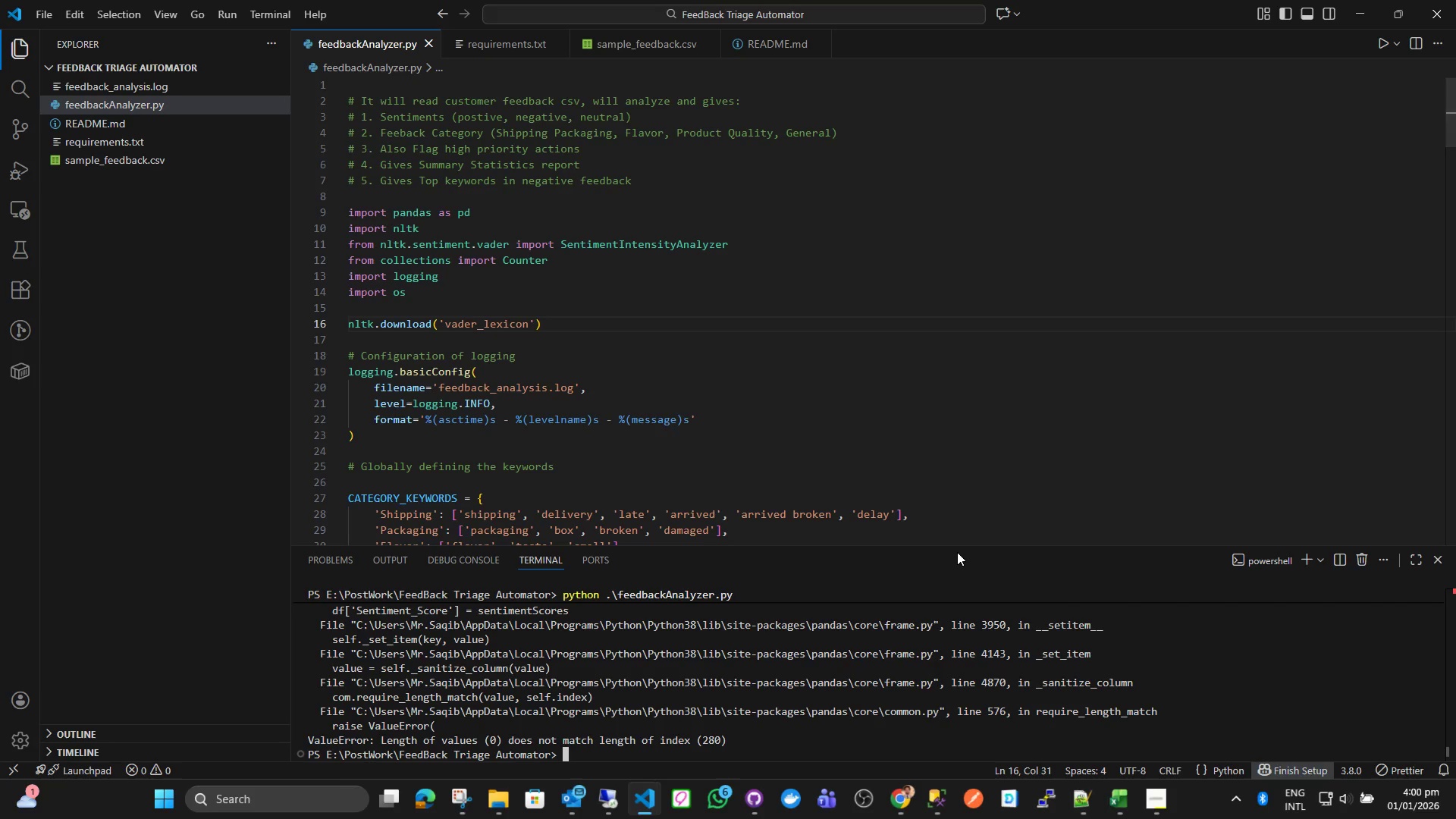 
wait(6.64)
 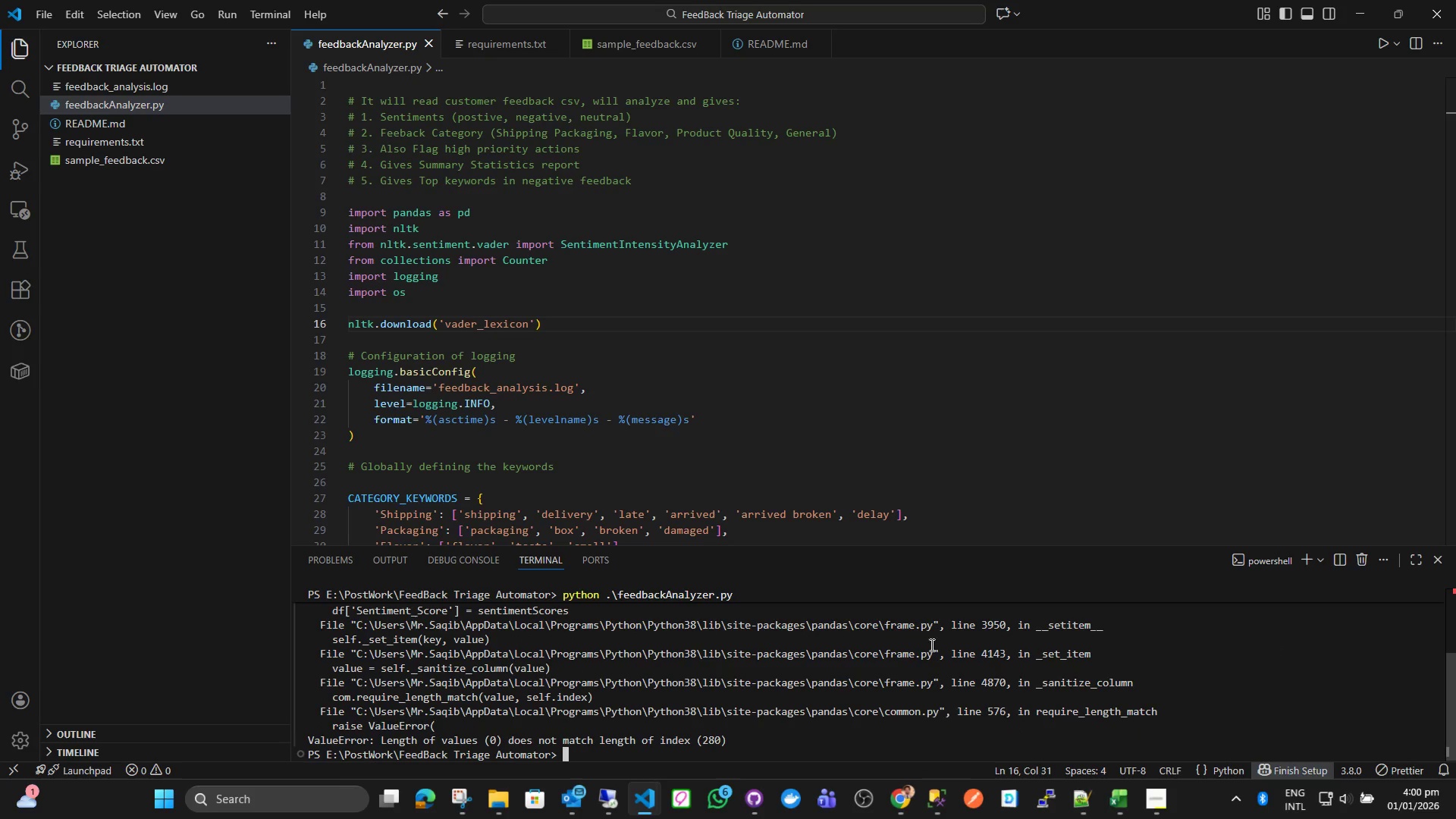 
left_click_drag(start_coordinate=[957, 545], to_coordinate=[957, 479])
 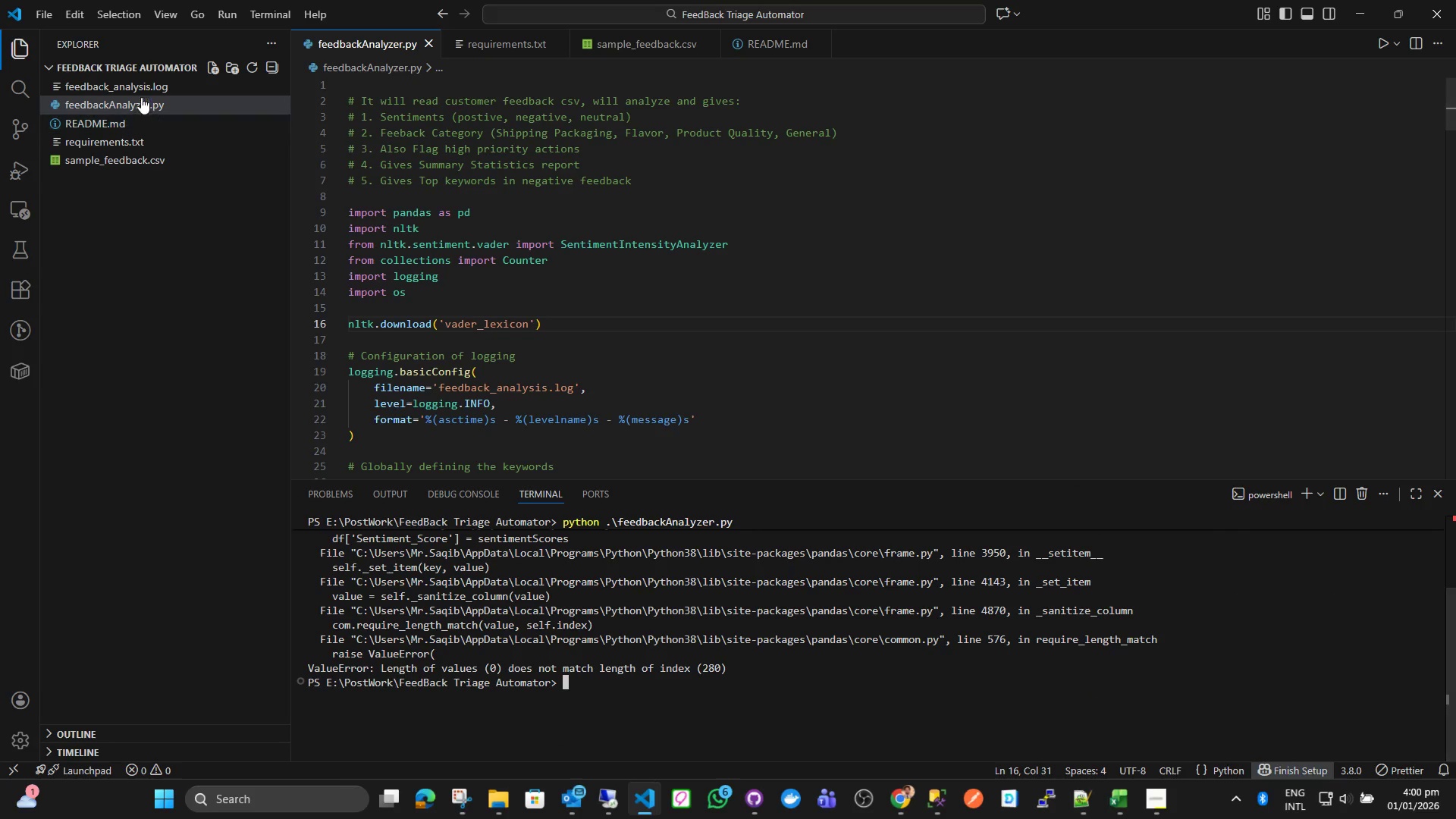 
left_click([144, 86])
 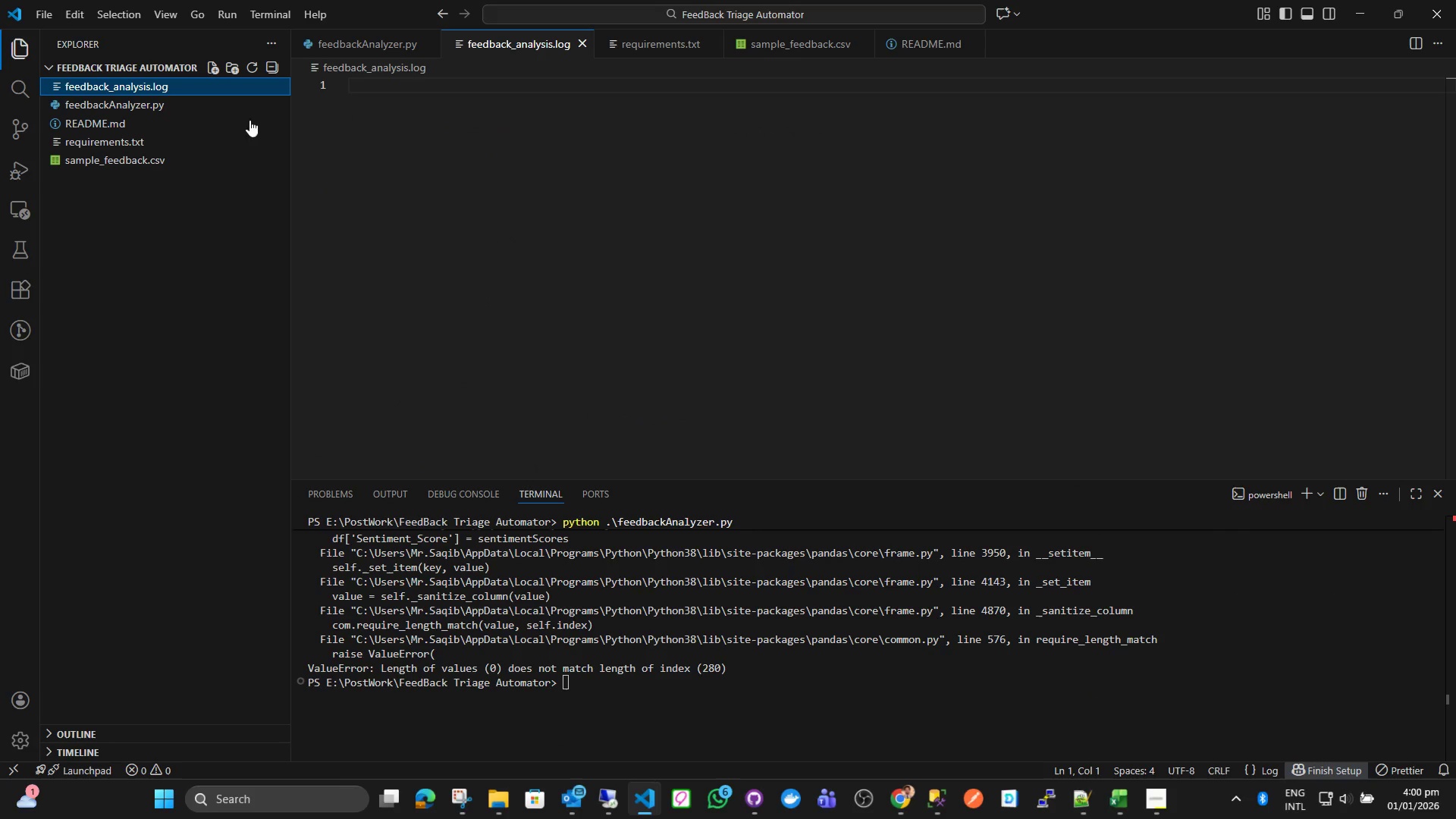 
left_click([176, 105])
 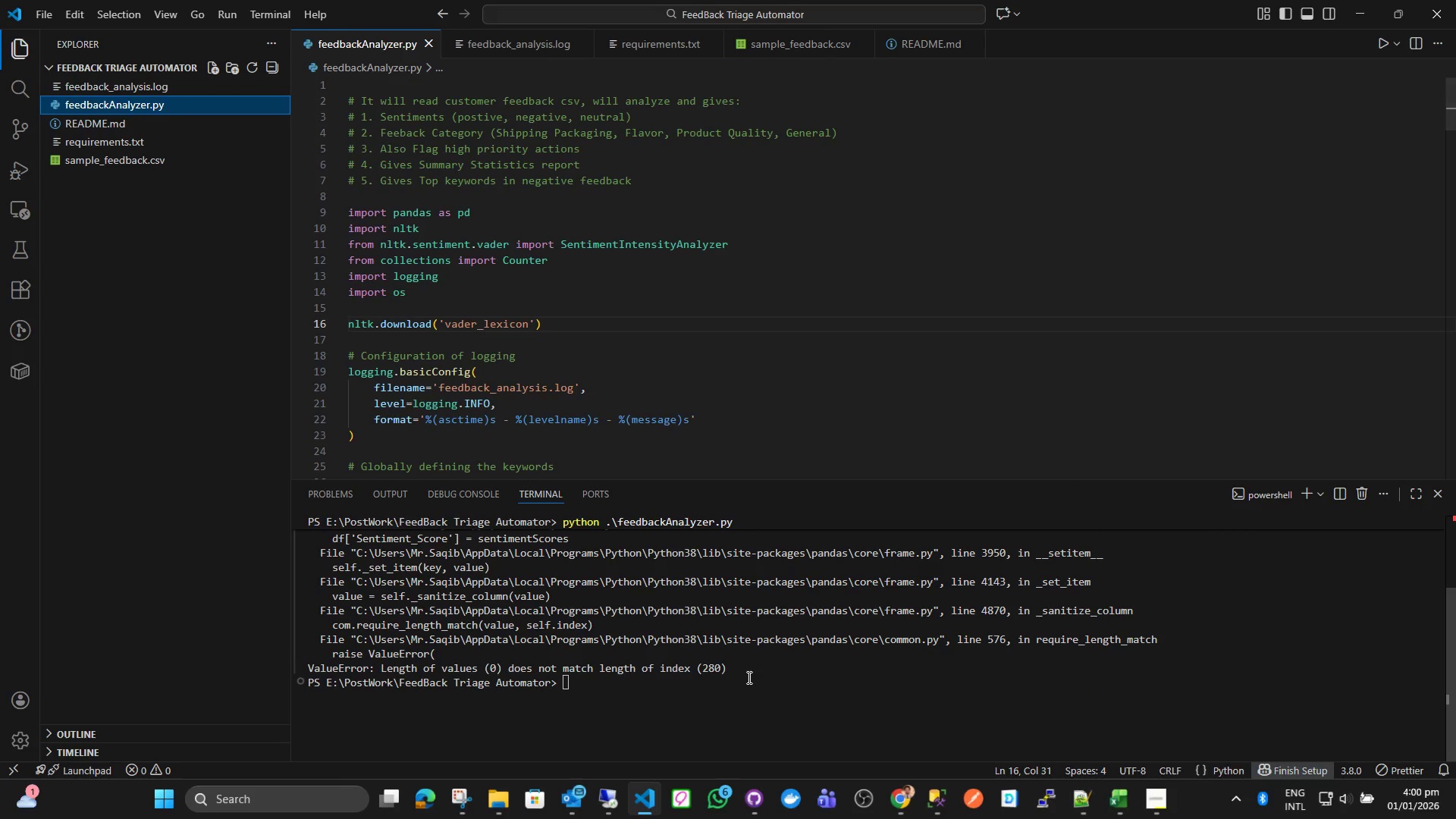 
left_click([753, 711])
 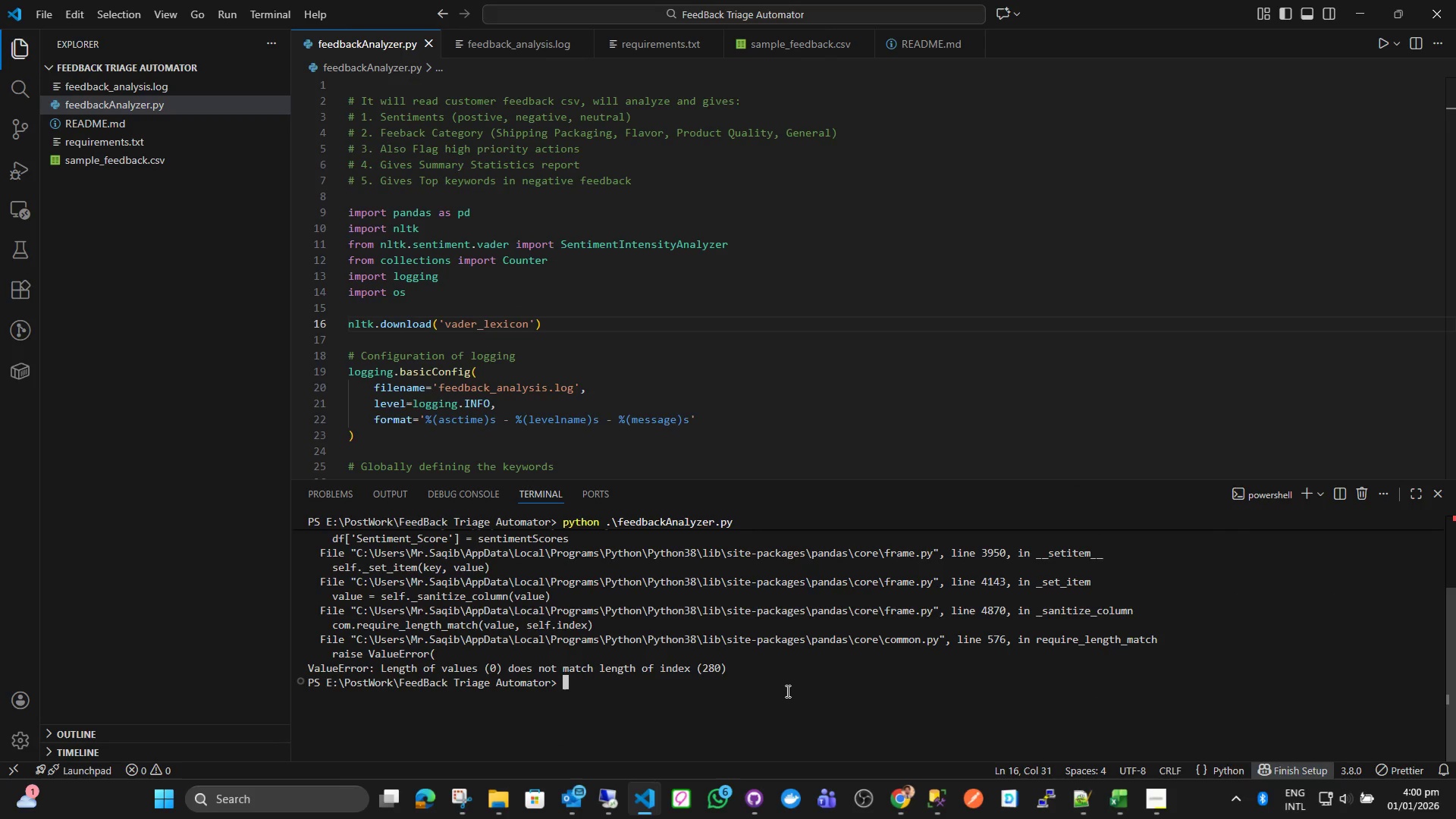 
scroll: coordinate [854, 643], scroll_direction: up, amount: 4.0
 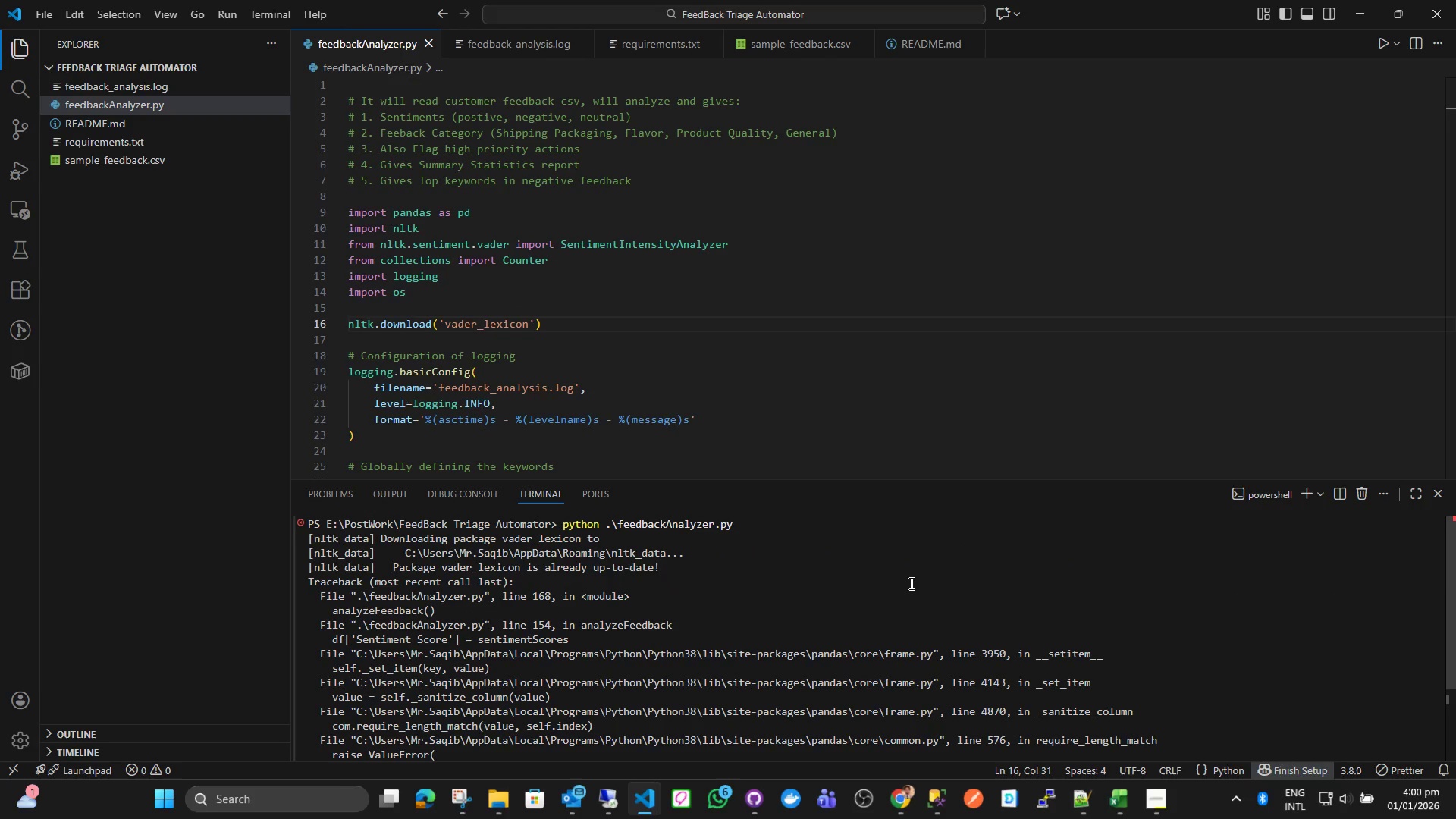 
scroll: coordinate [910, 583], scroll_direction: down, amount: 1.0
 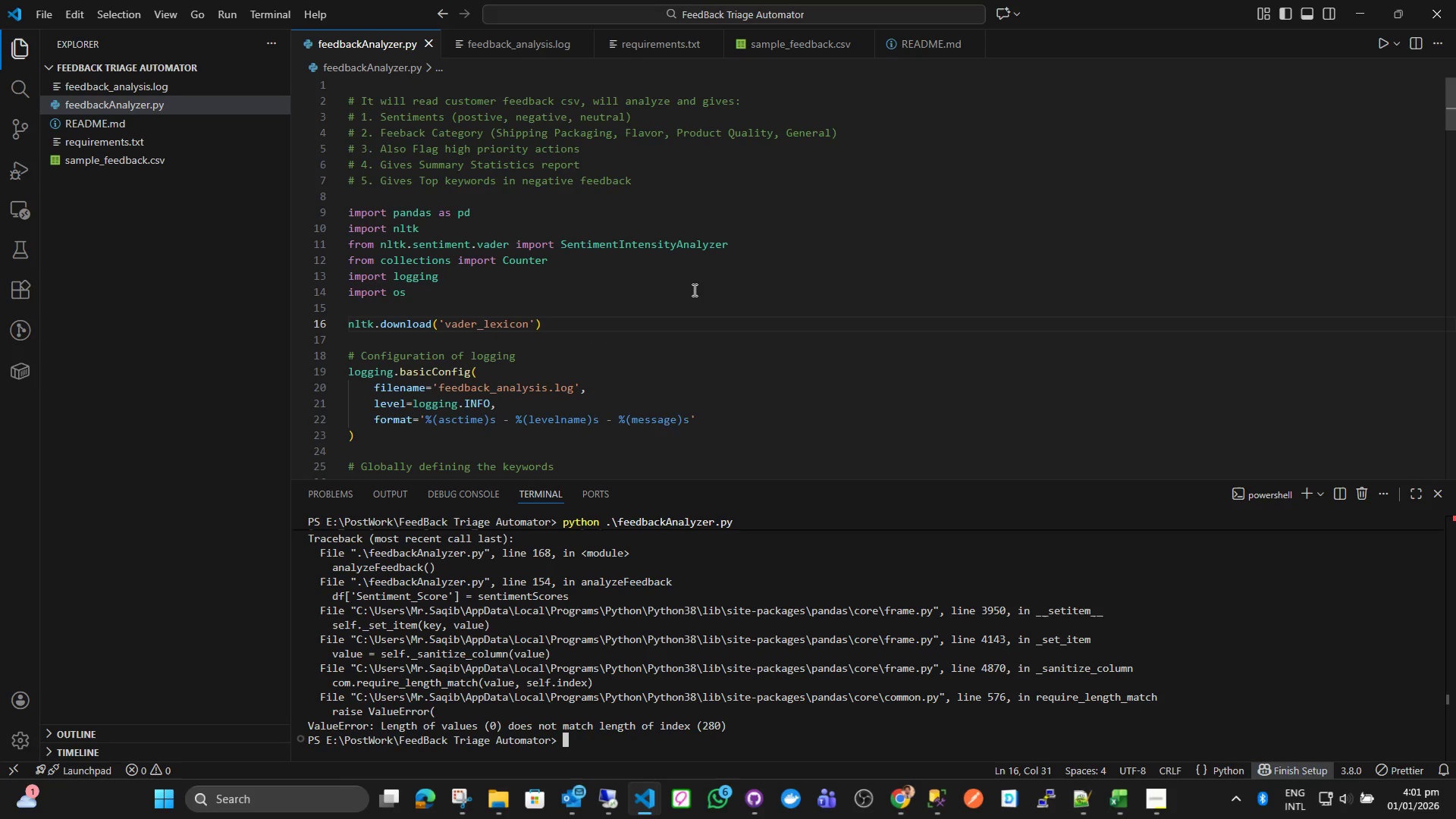 
wait(79.75)
 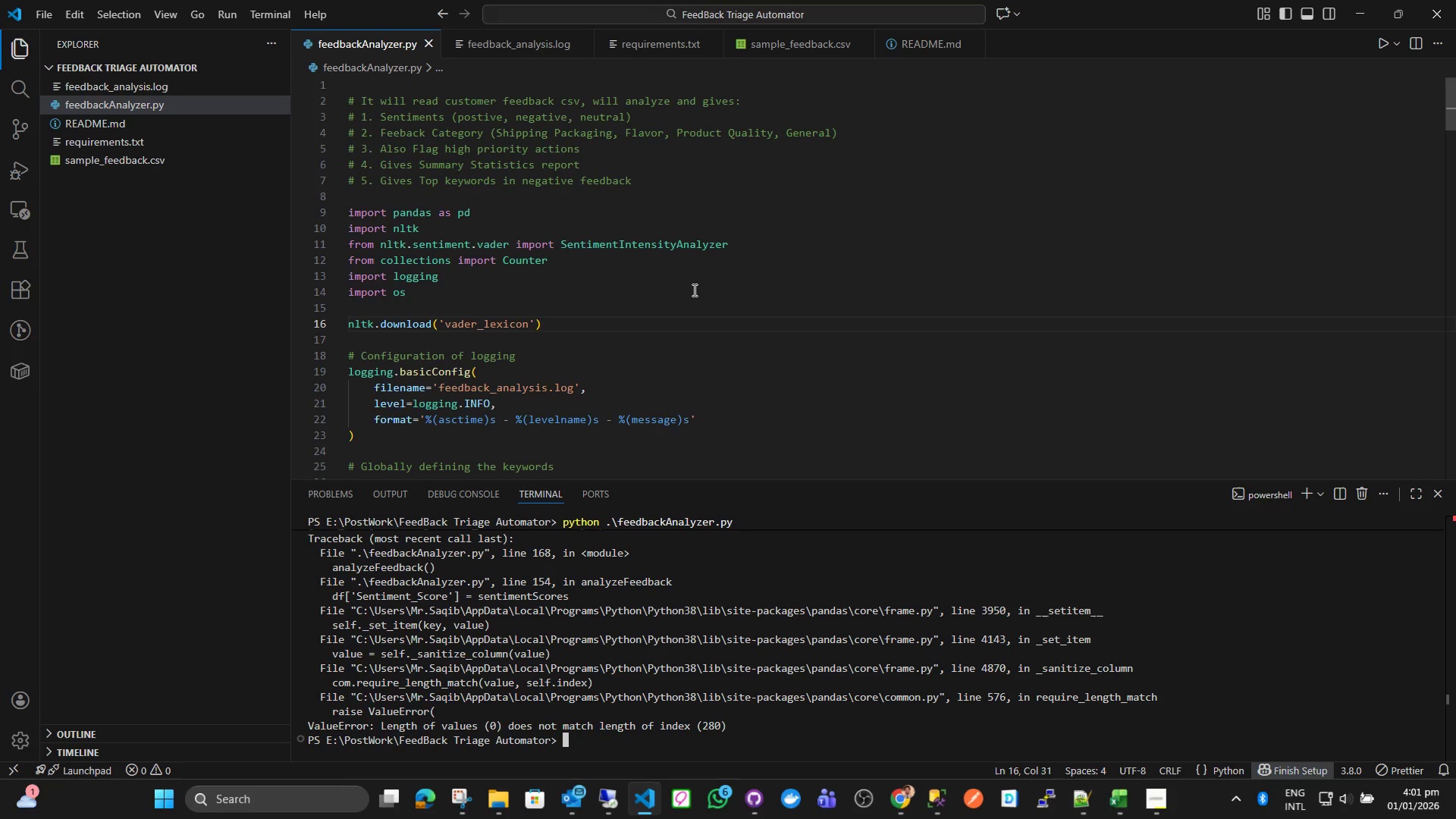 
scroll: coordinate [594, 334], scroll_direction: down, amount: 47.0
 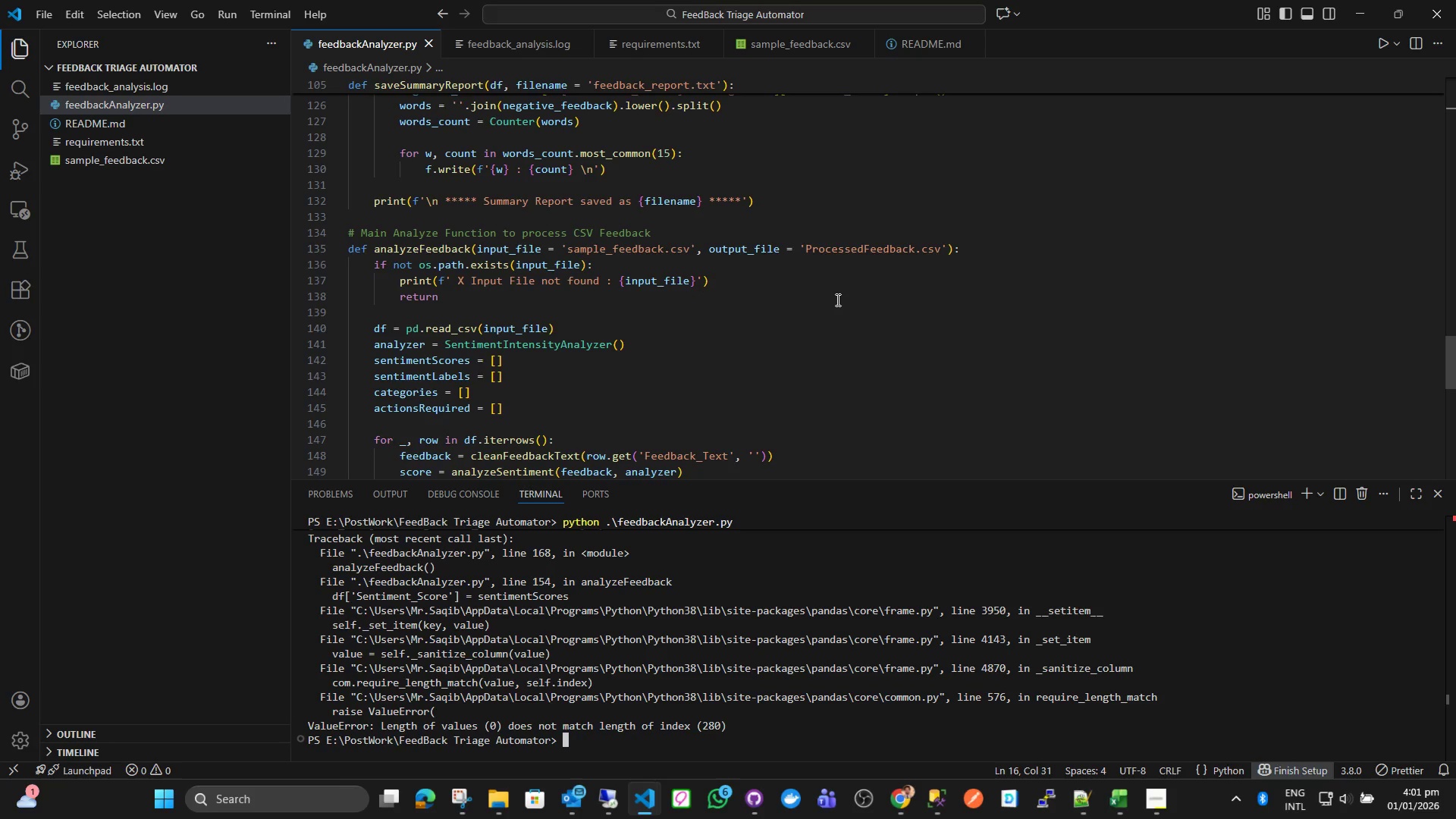 
wait(13.32)
 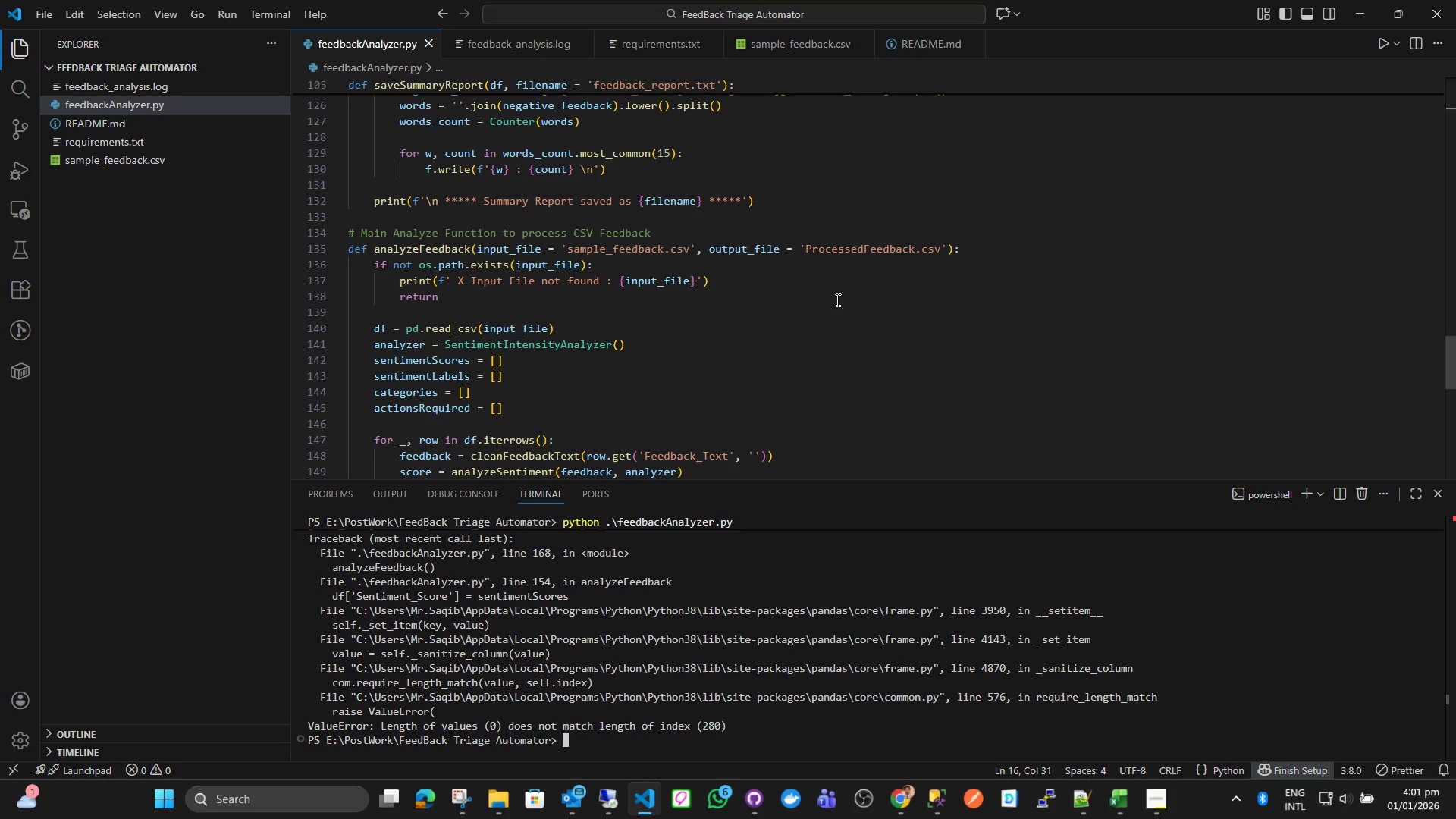 
scroll: coordinate [617, 365], scroll_direction: down, amount: 8.0
 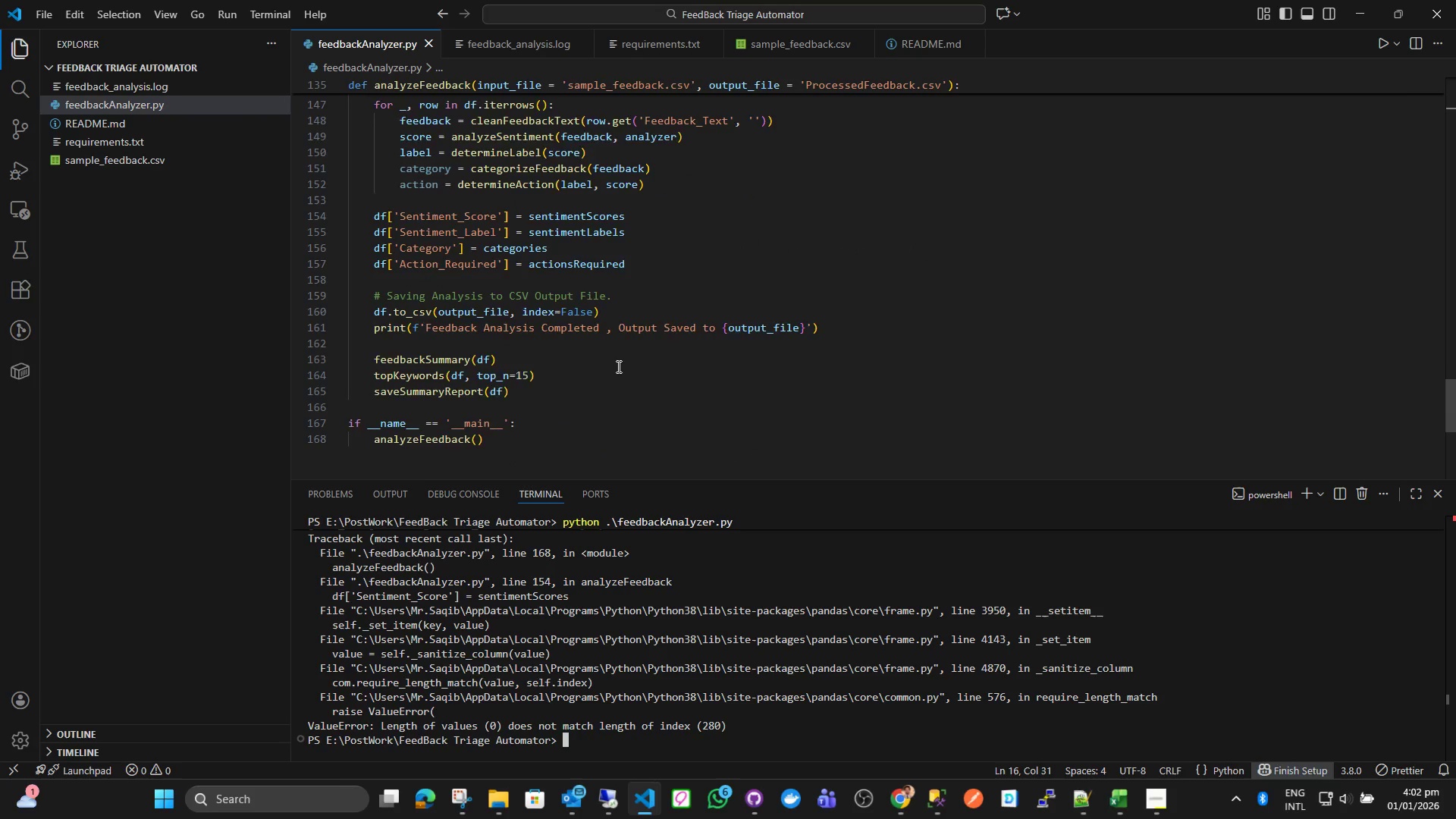 
scroll: coordinate [610, 365], scroll_direction: up, amount: 7.0
 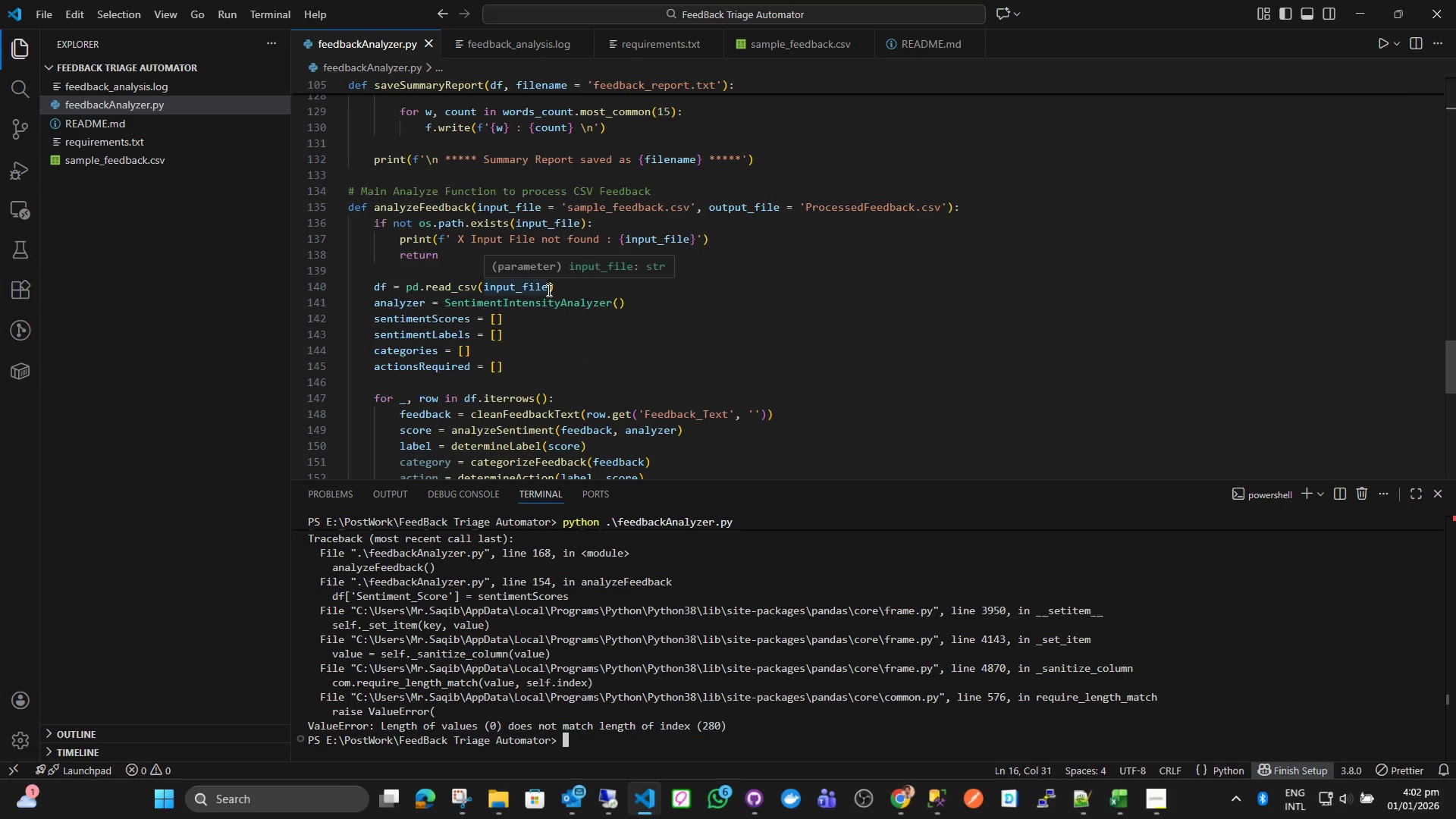 
left_click([552, 291])
 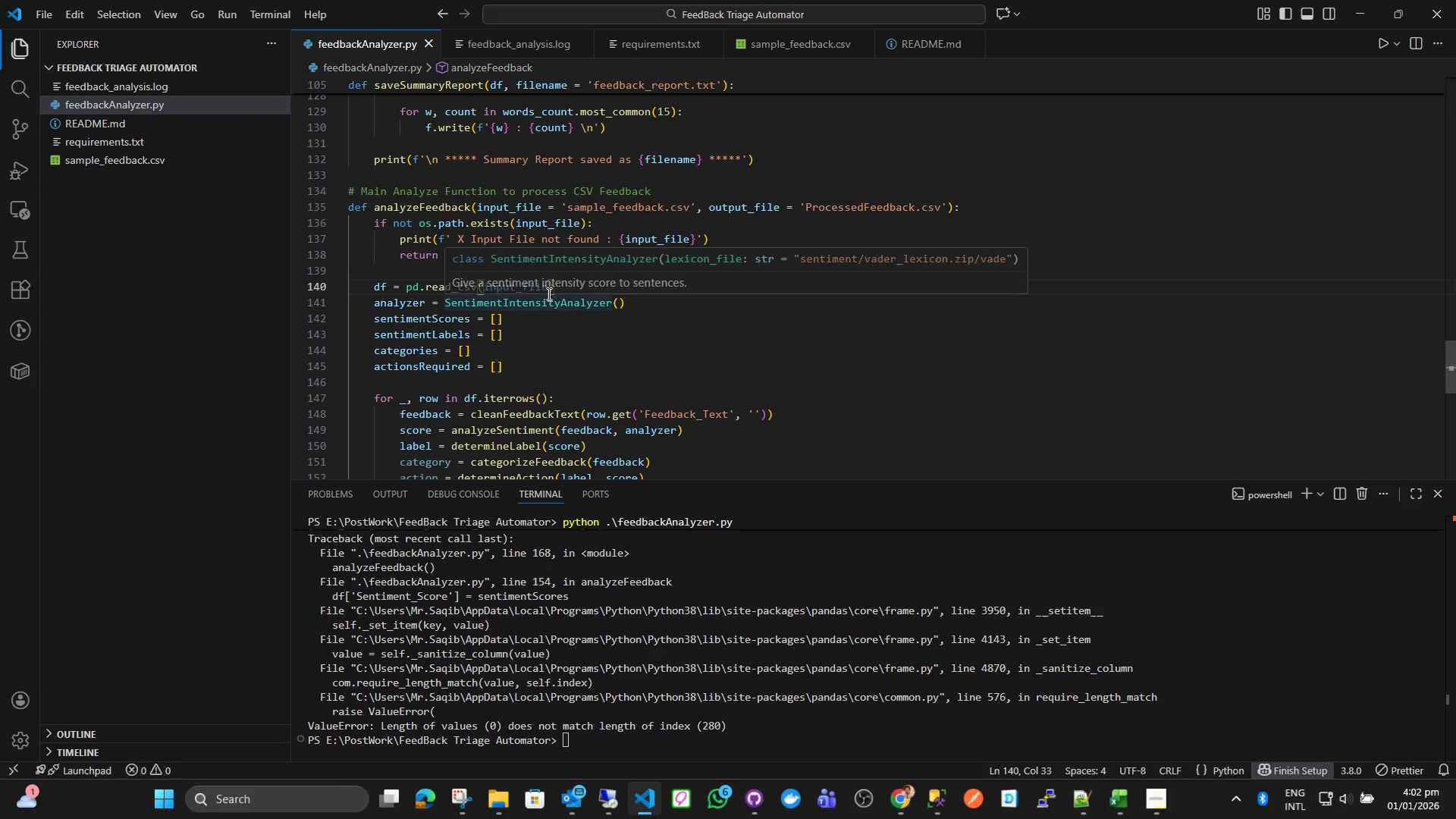 
left_click([548, 292])
 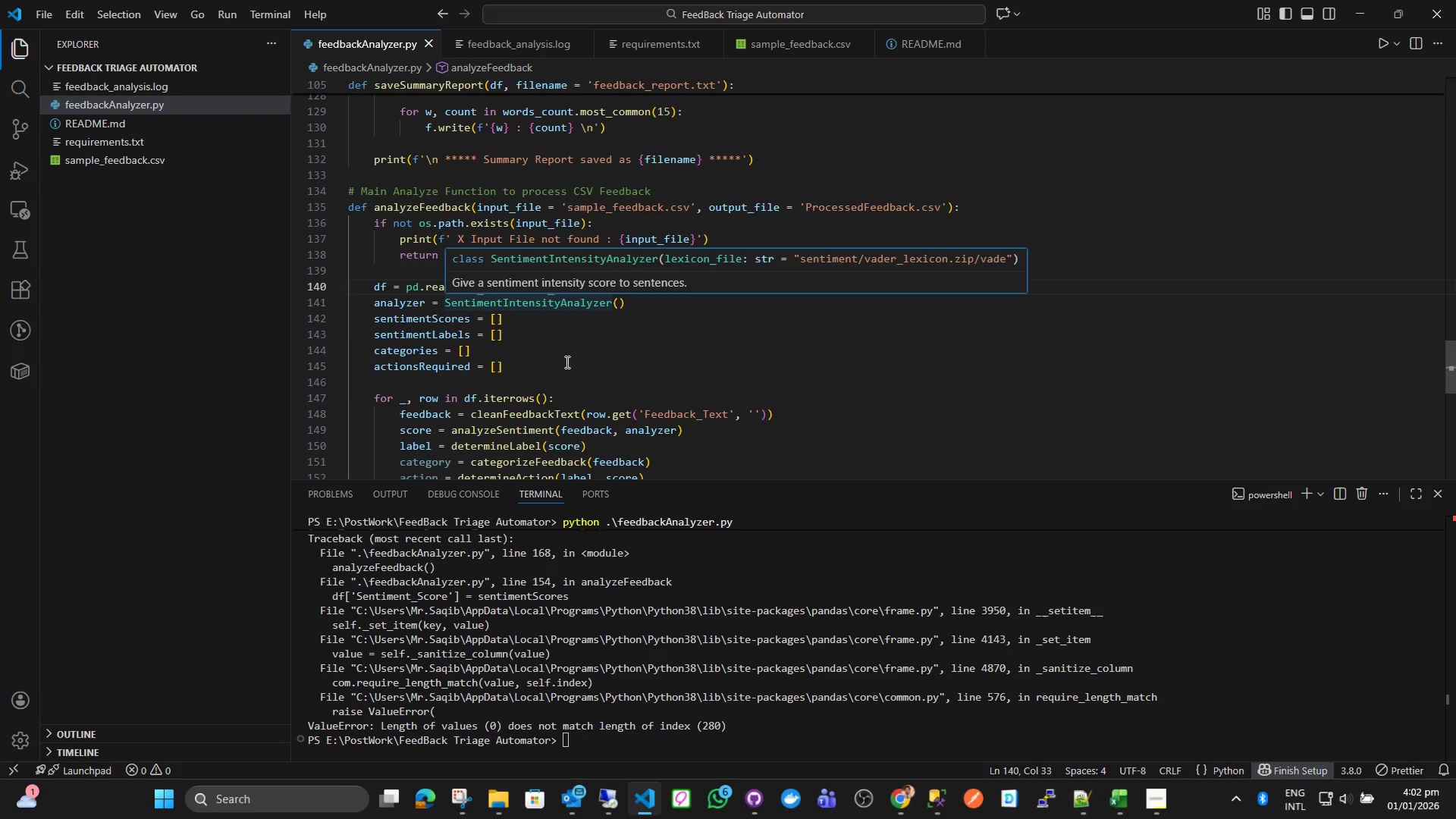 
left_click([582, 381])
 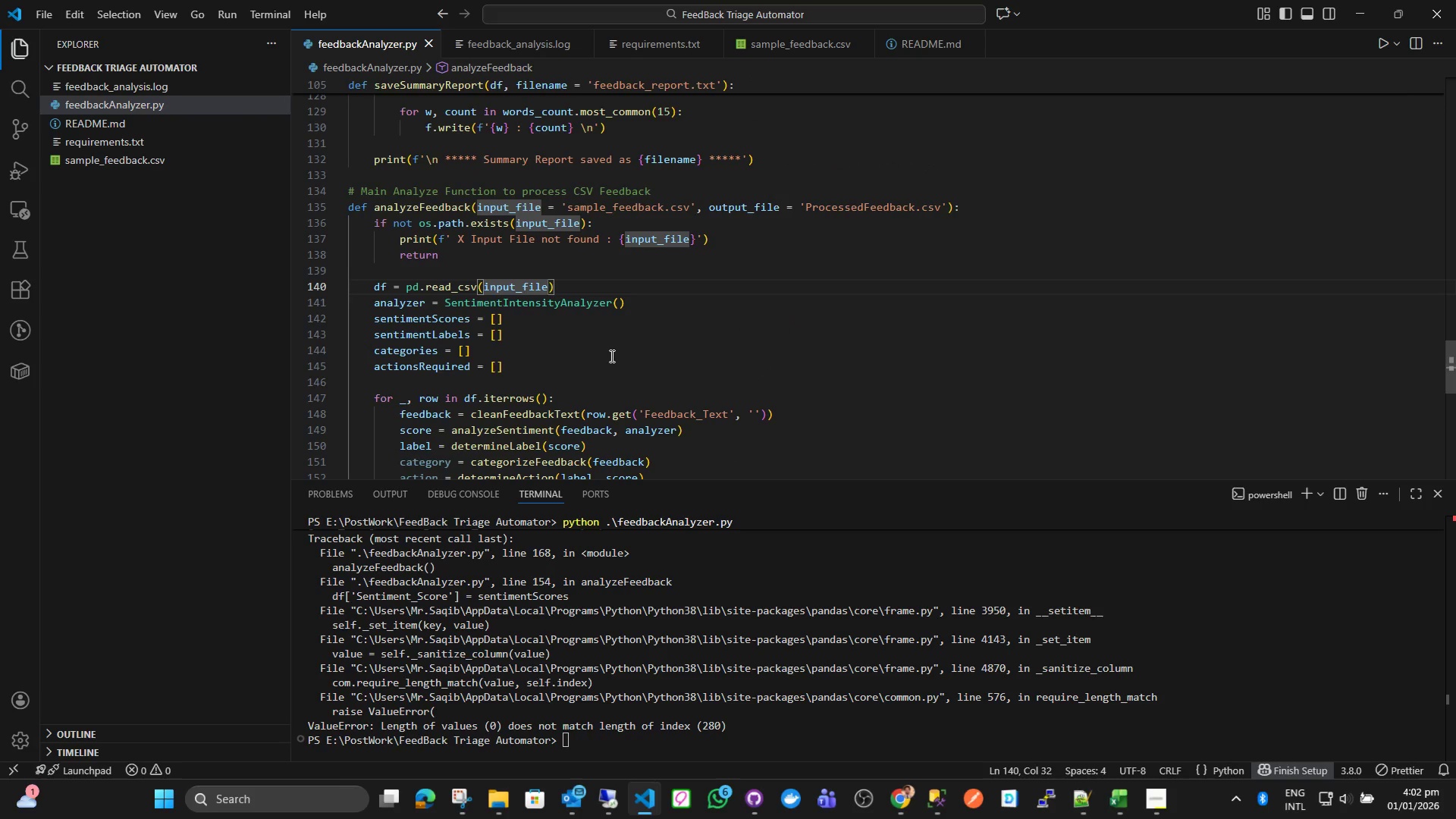 
type(, sg)
key(Backspace)
type(heet)
key(Backspace)
key(Backspace)
key(Backspace)
key(Backspace)
key(Backspace)
type(filena)
key(Backspace)
key(Backspace)
key(Backspace)
key(Backspace)
key(Backspace)
key(Backspace)
key(Backspace)
key(Backspace)
 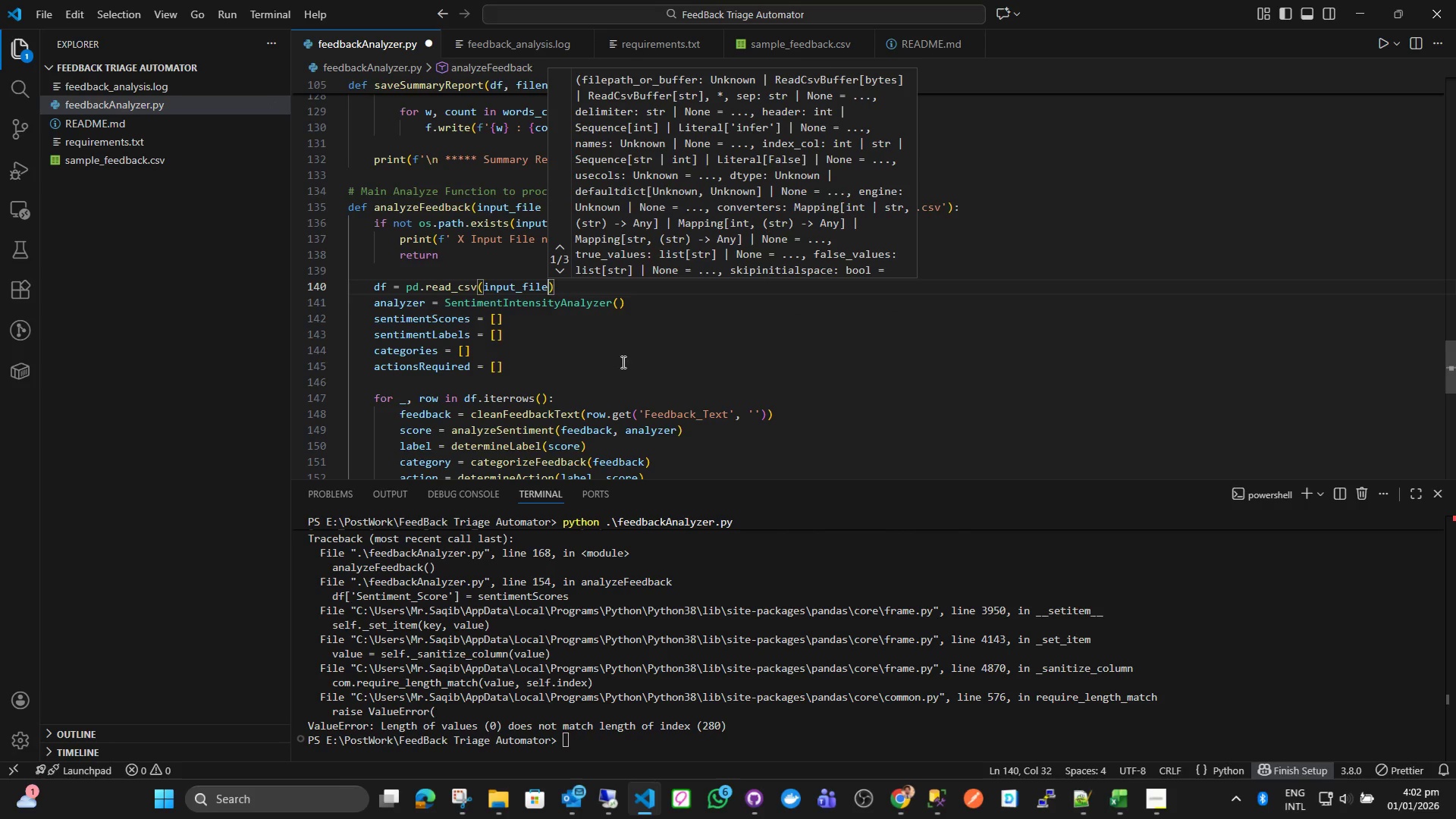 
left_click([639, 388])
 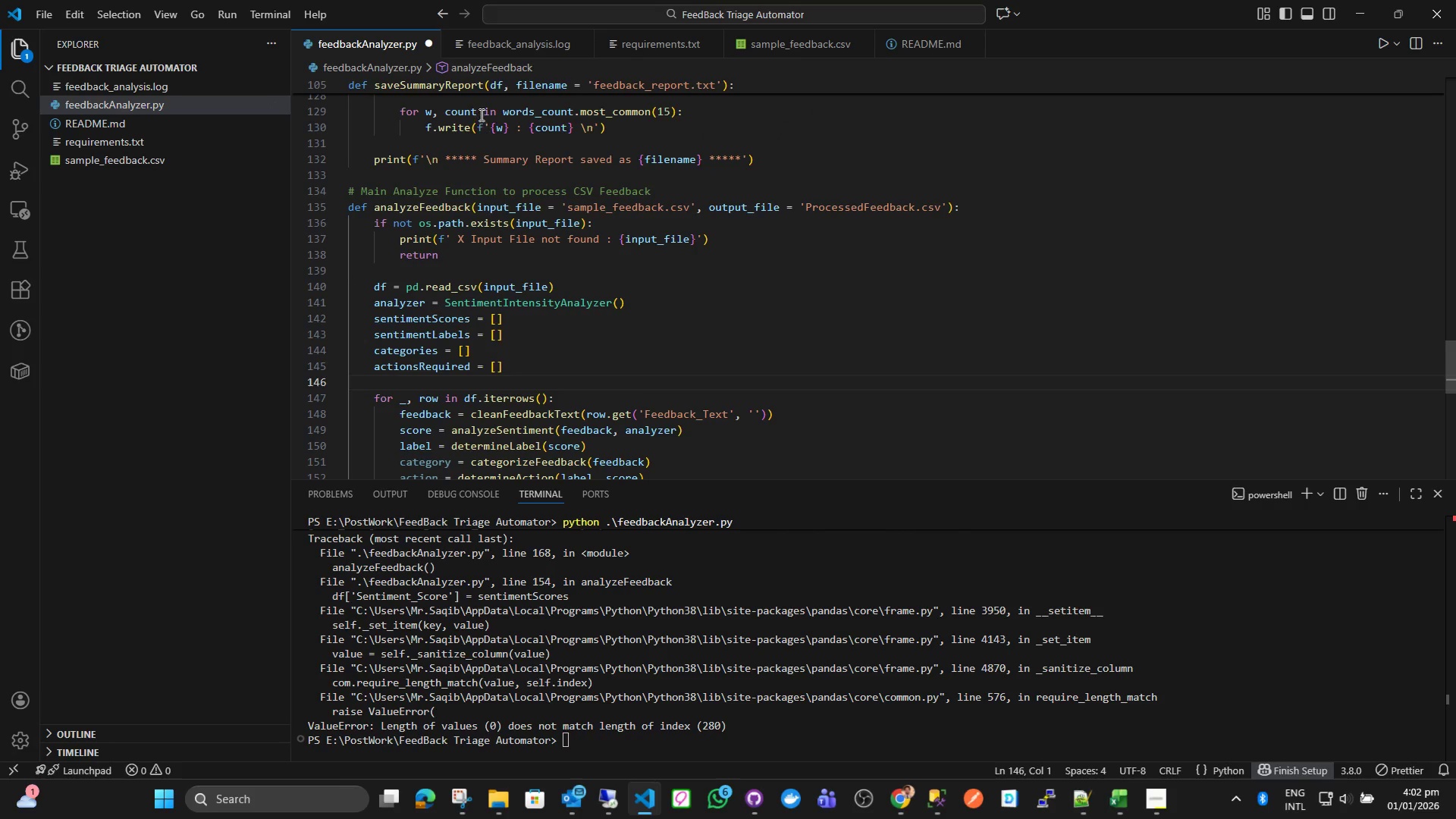 
left_click([985, 357])
 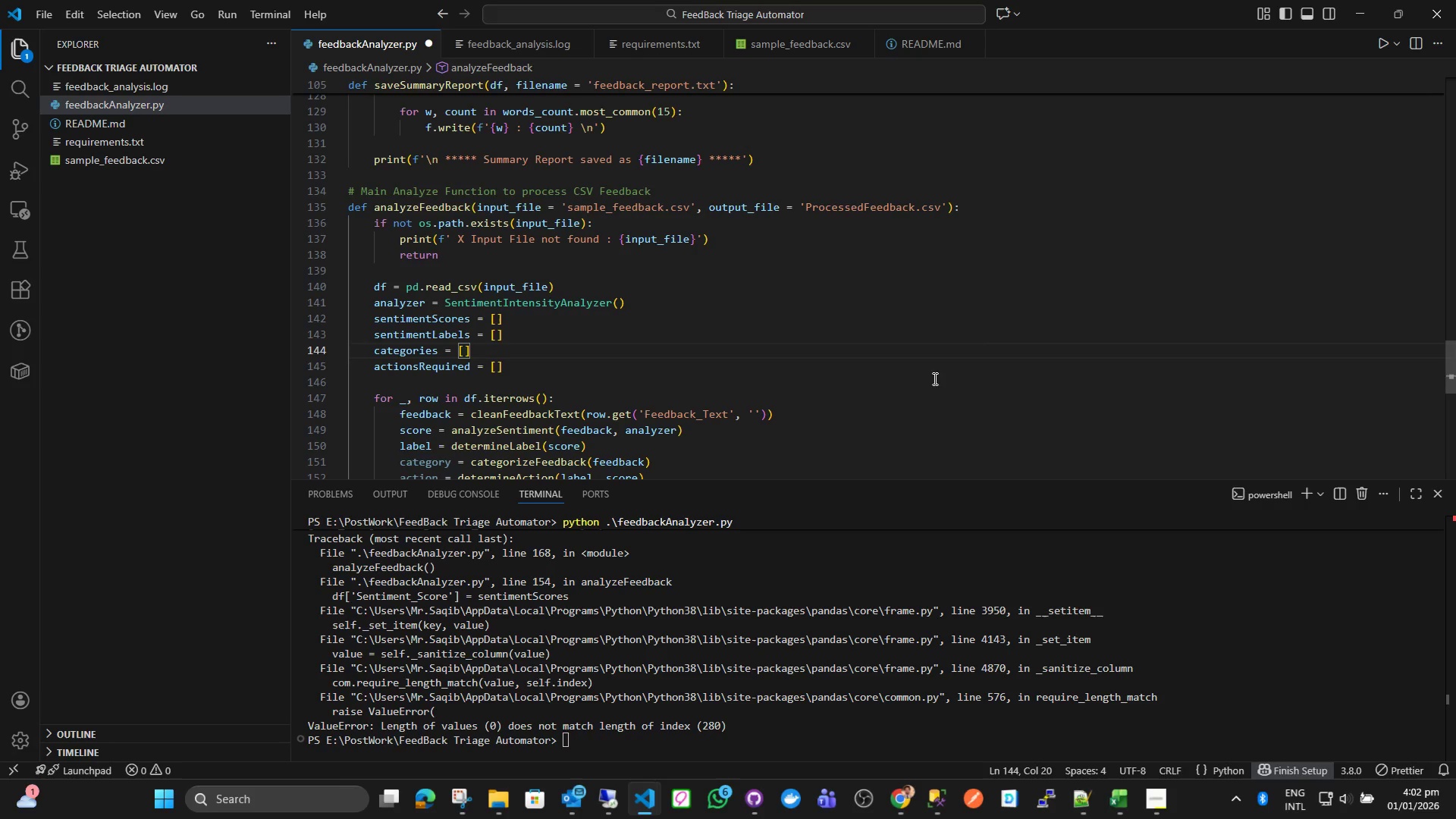 
key(Control+ControlLeft)
 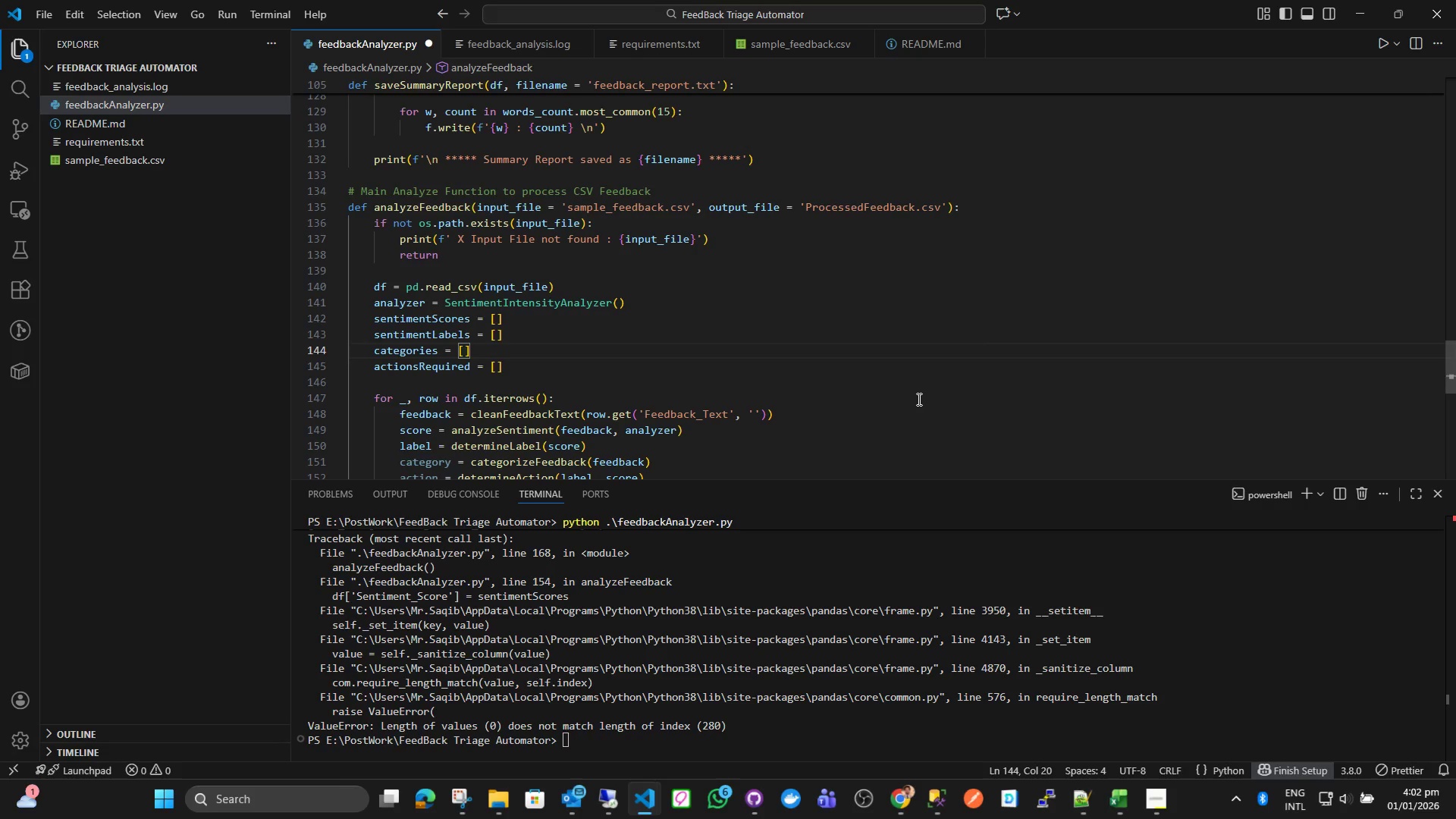 
key(Control+S)
 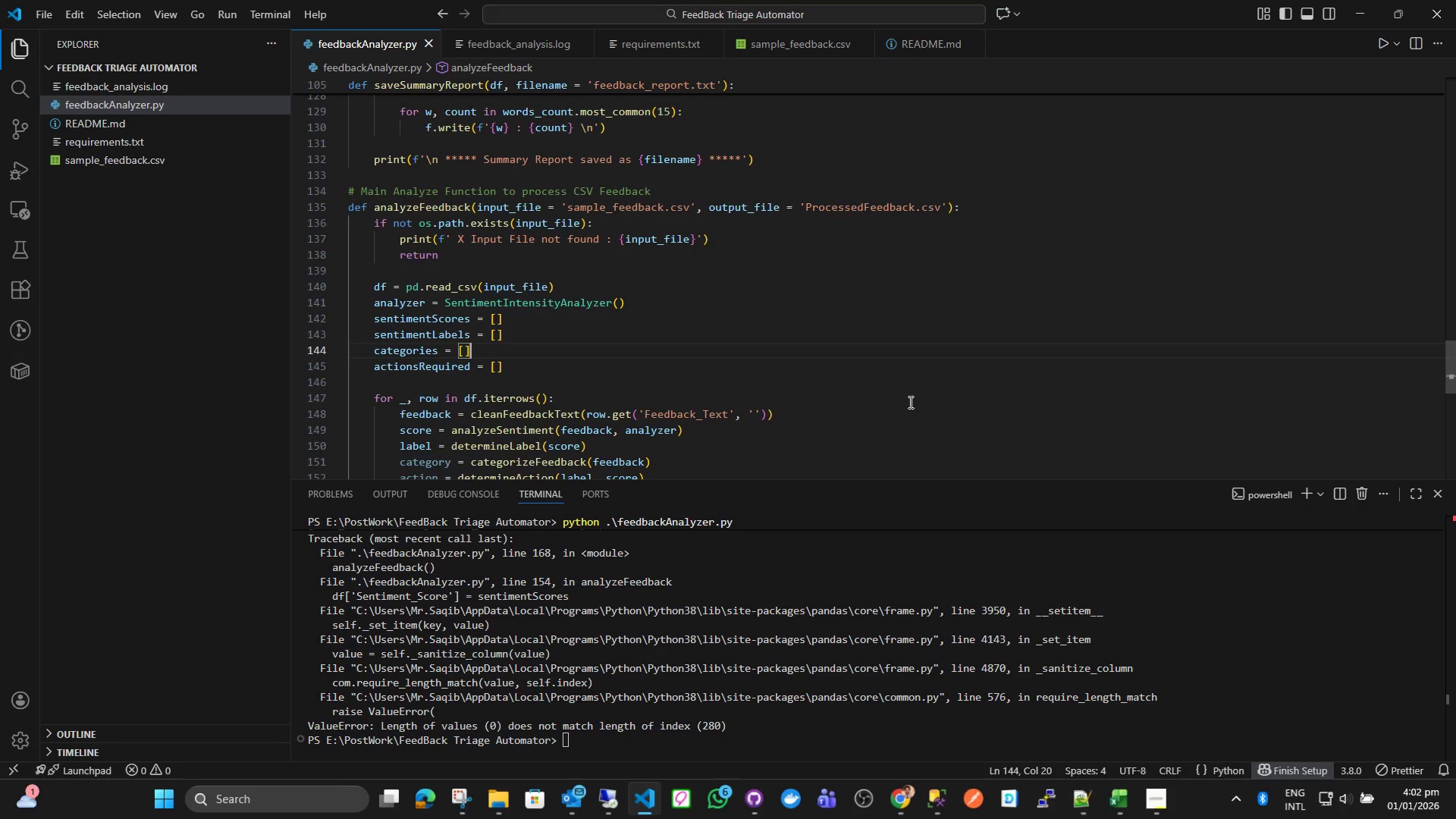 
left_click([909, 402])
 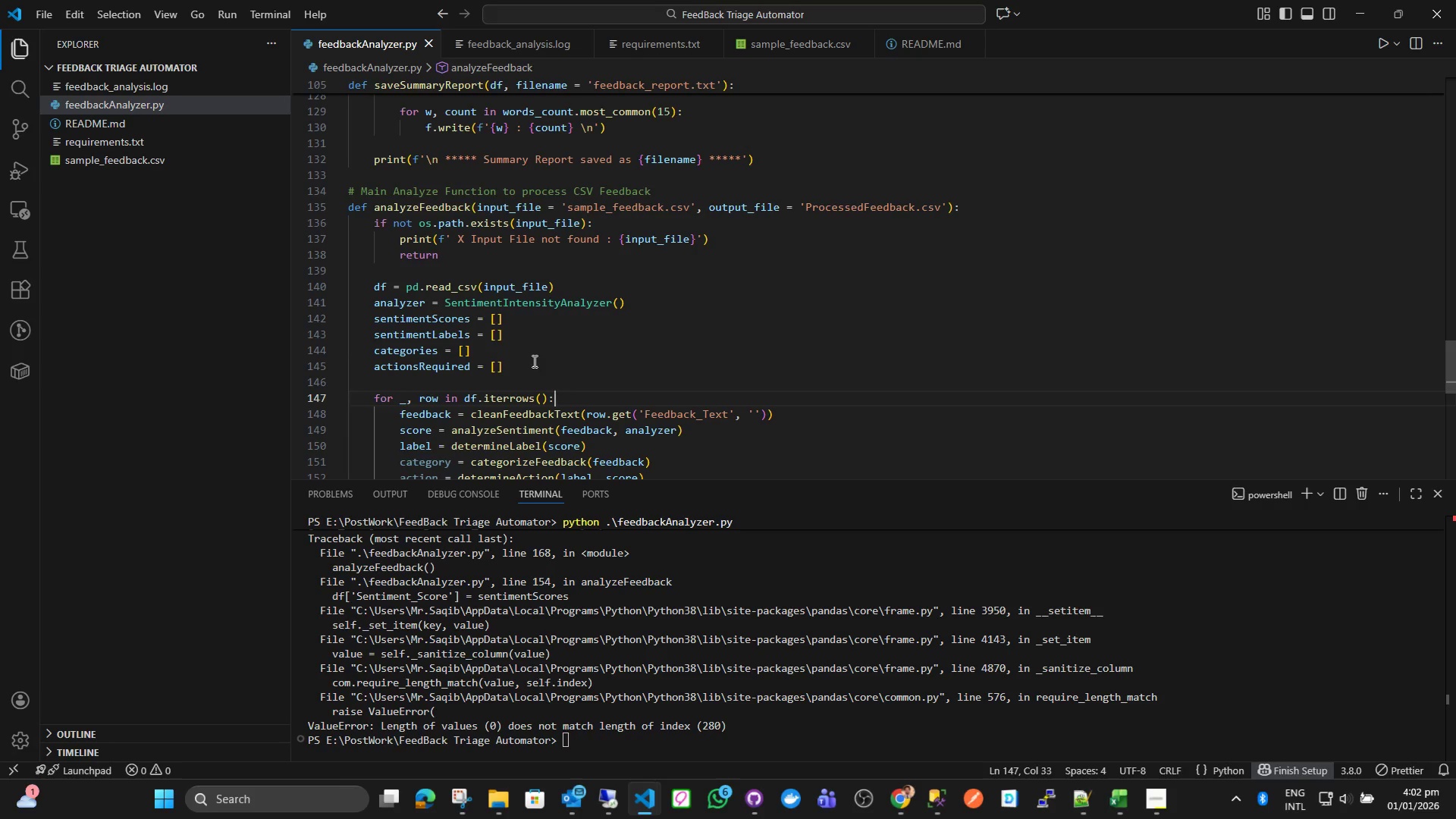 
wait(5.86)
 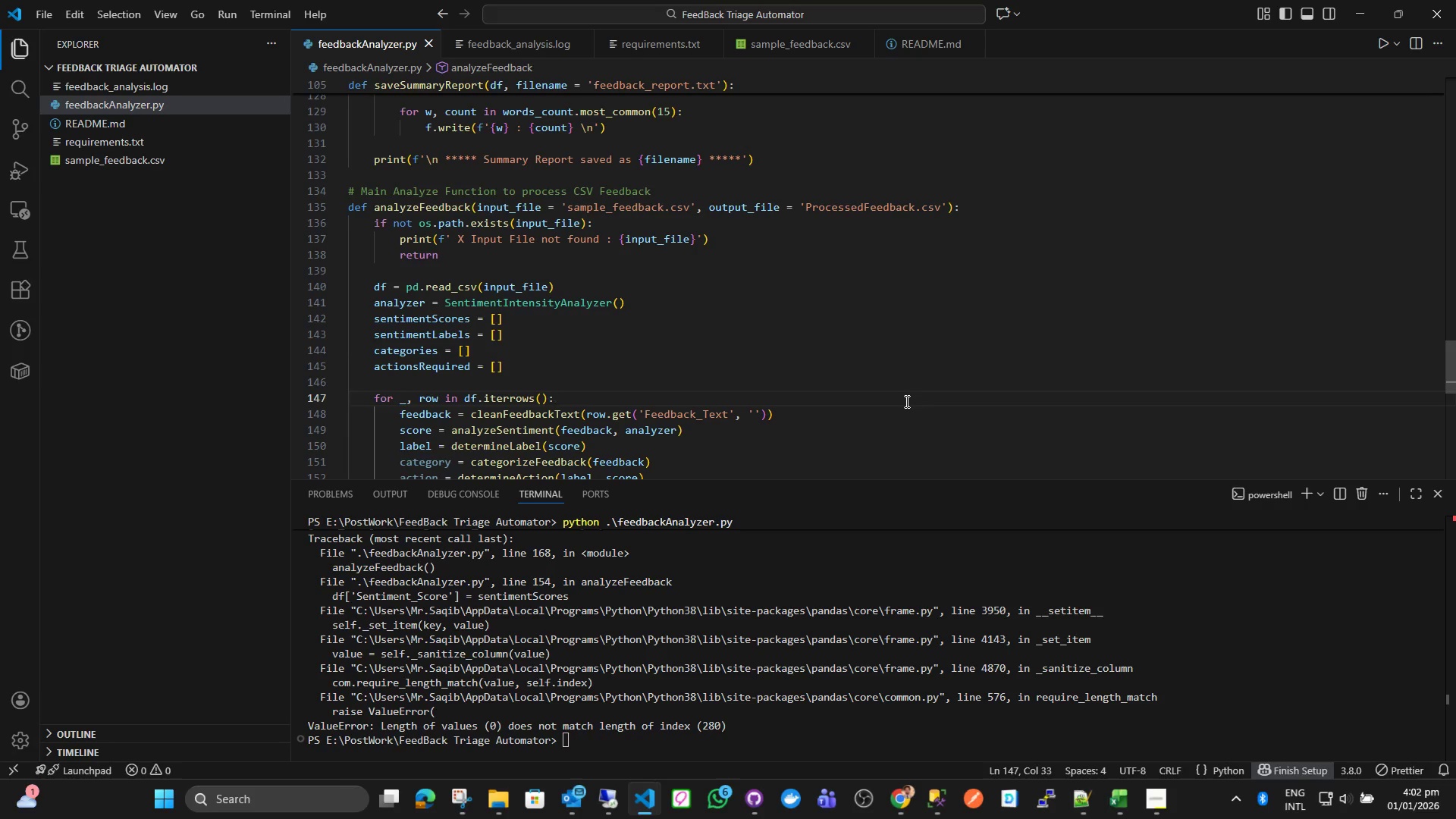 
left_click([587, 284])
 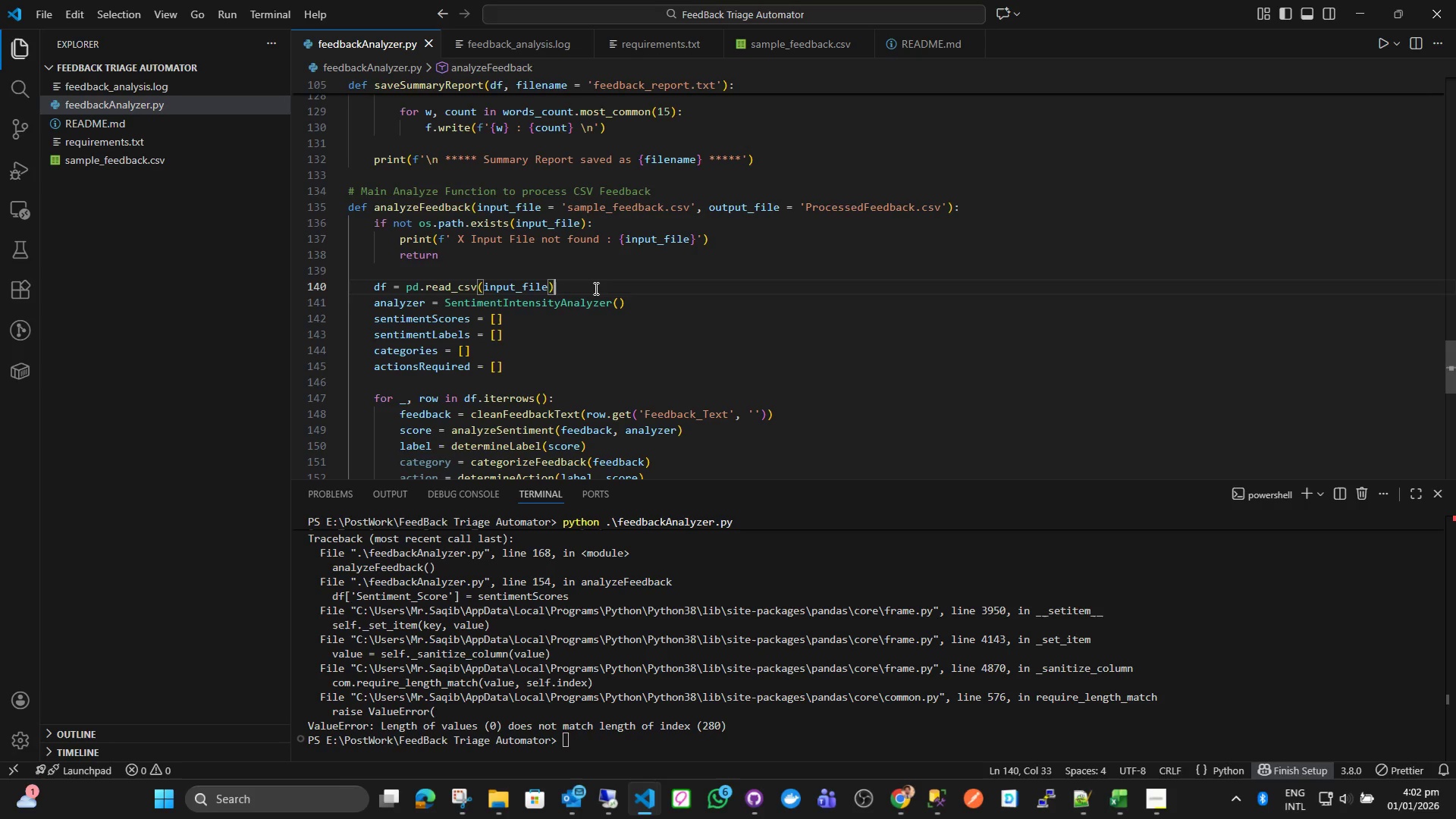 
key(Enter)
 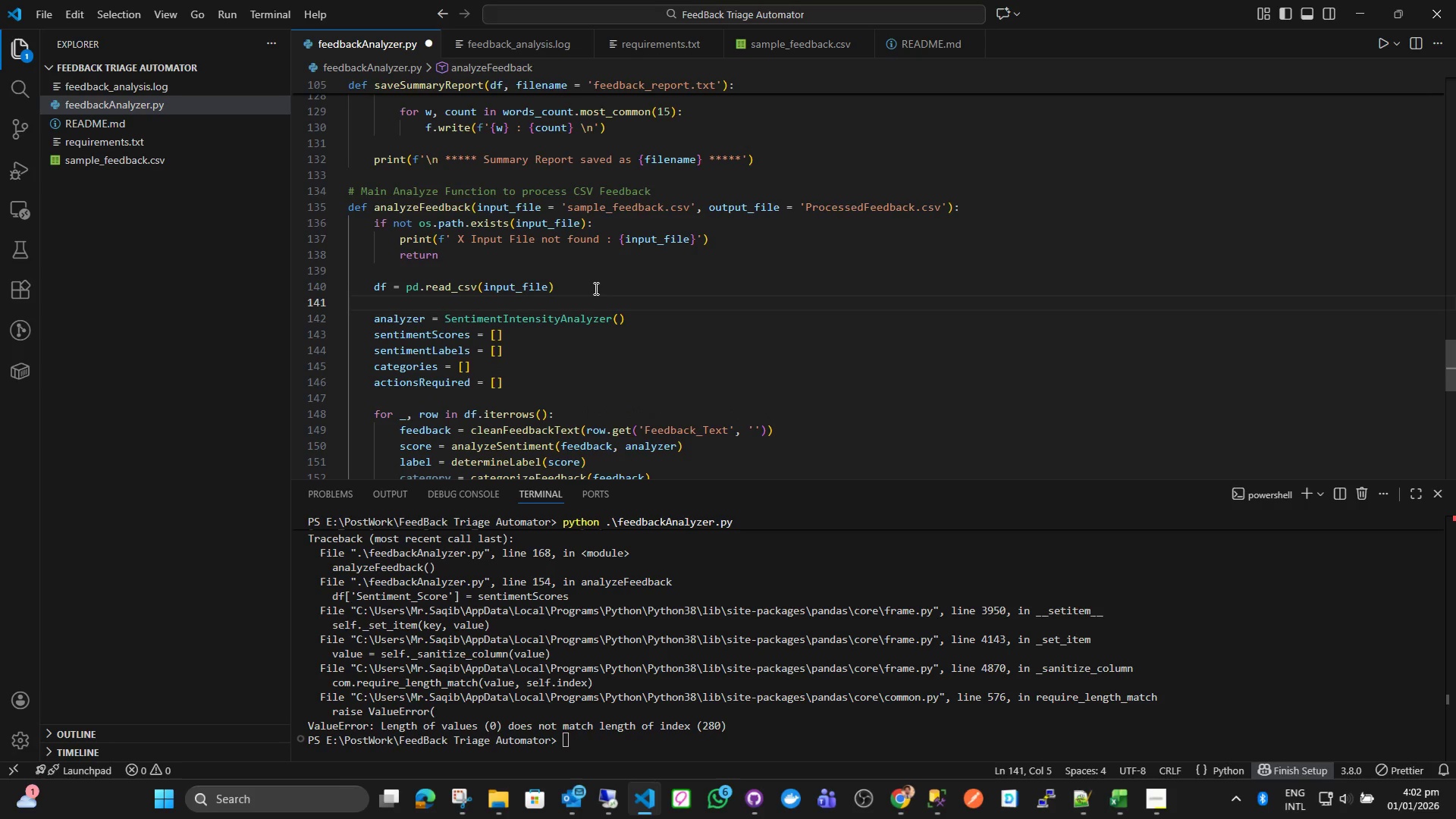 
type(loggi)
 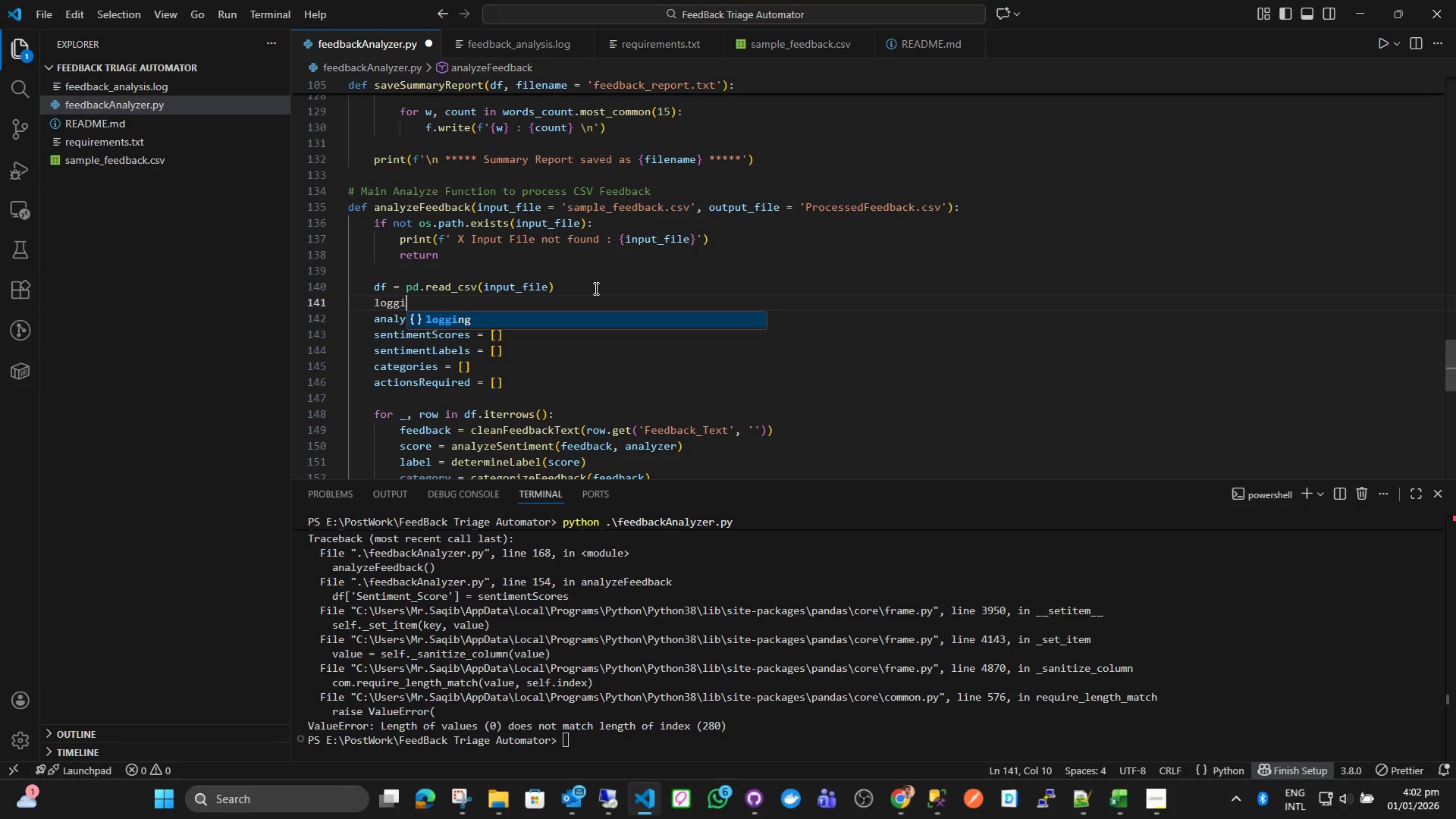 
key(Enter)
 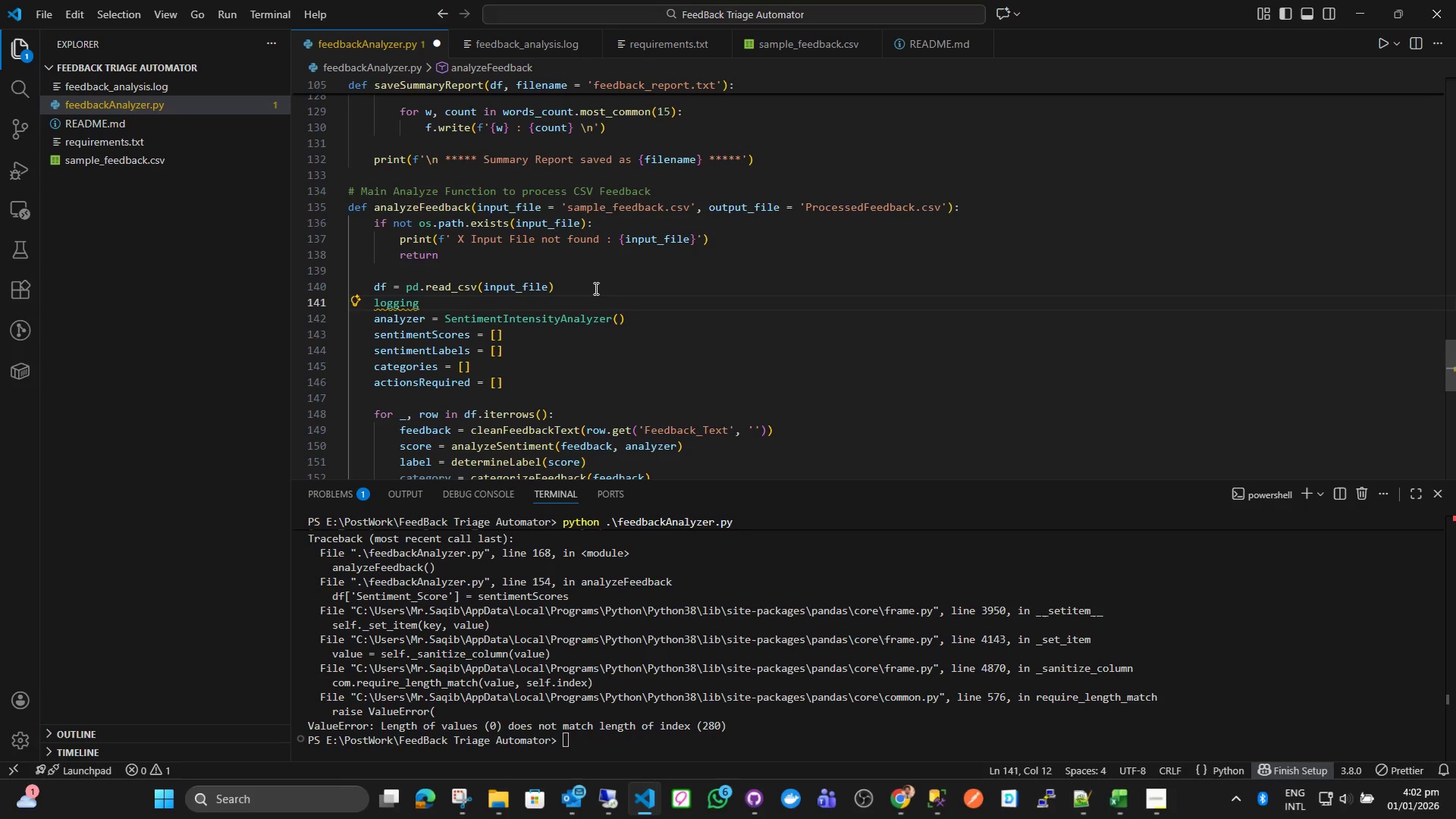 
type(.info)
 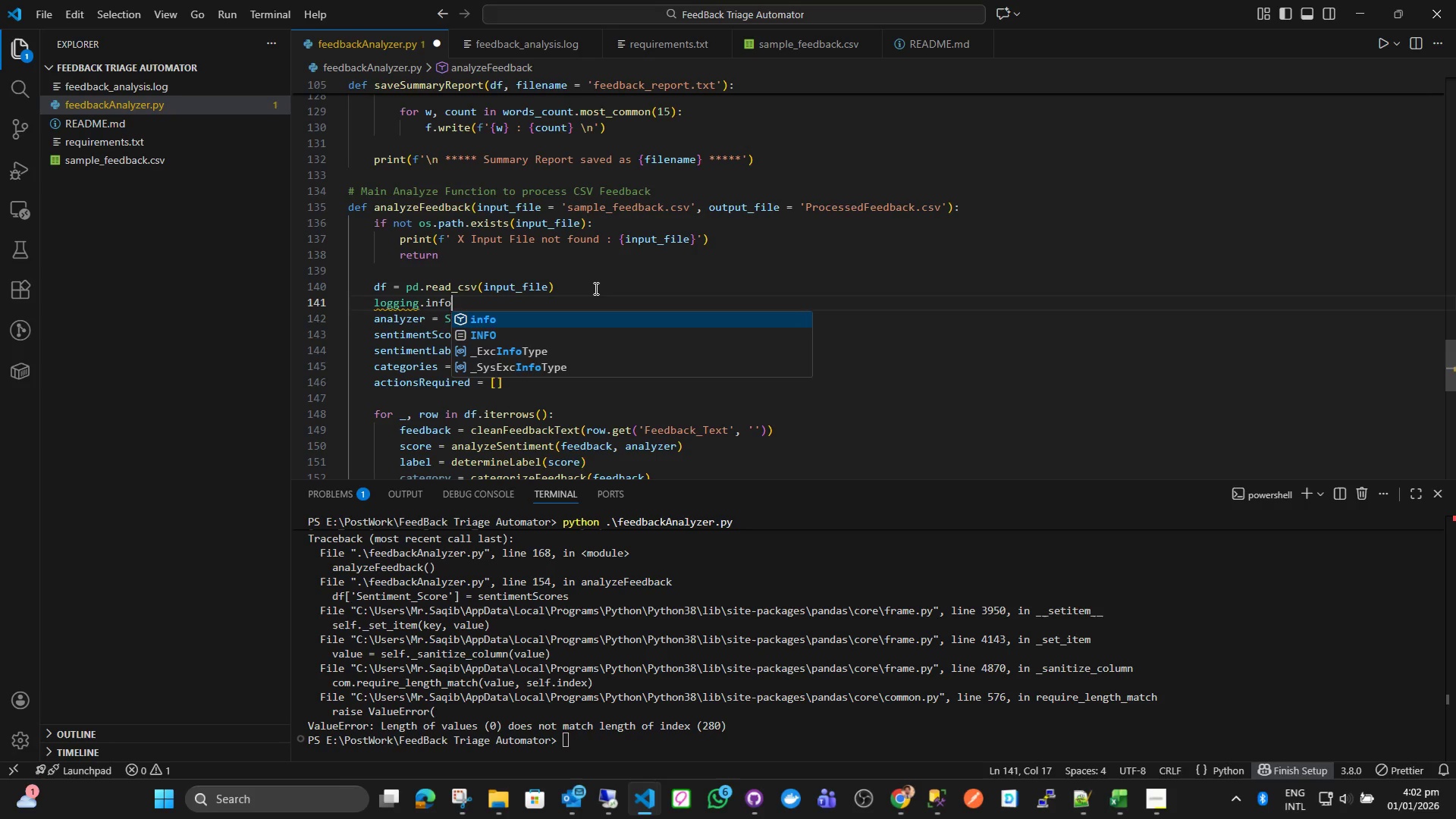 
key(Enter)
 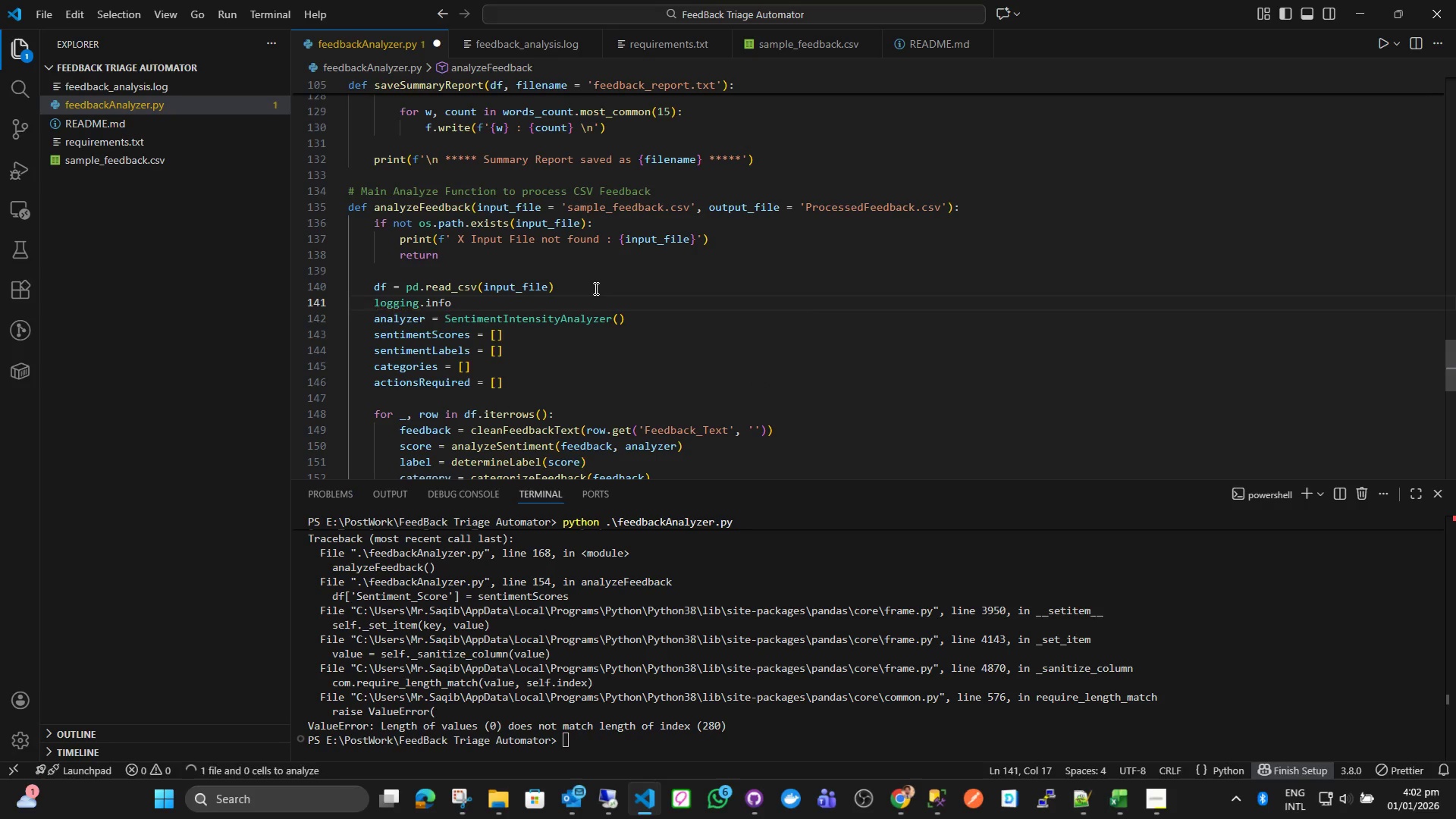 
type((f'')
 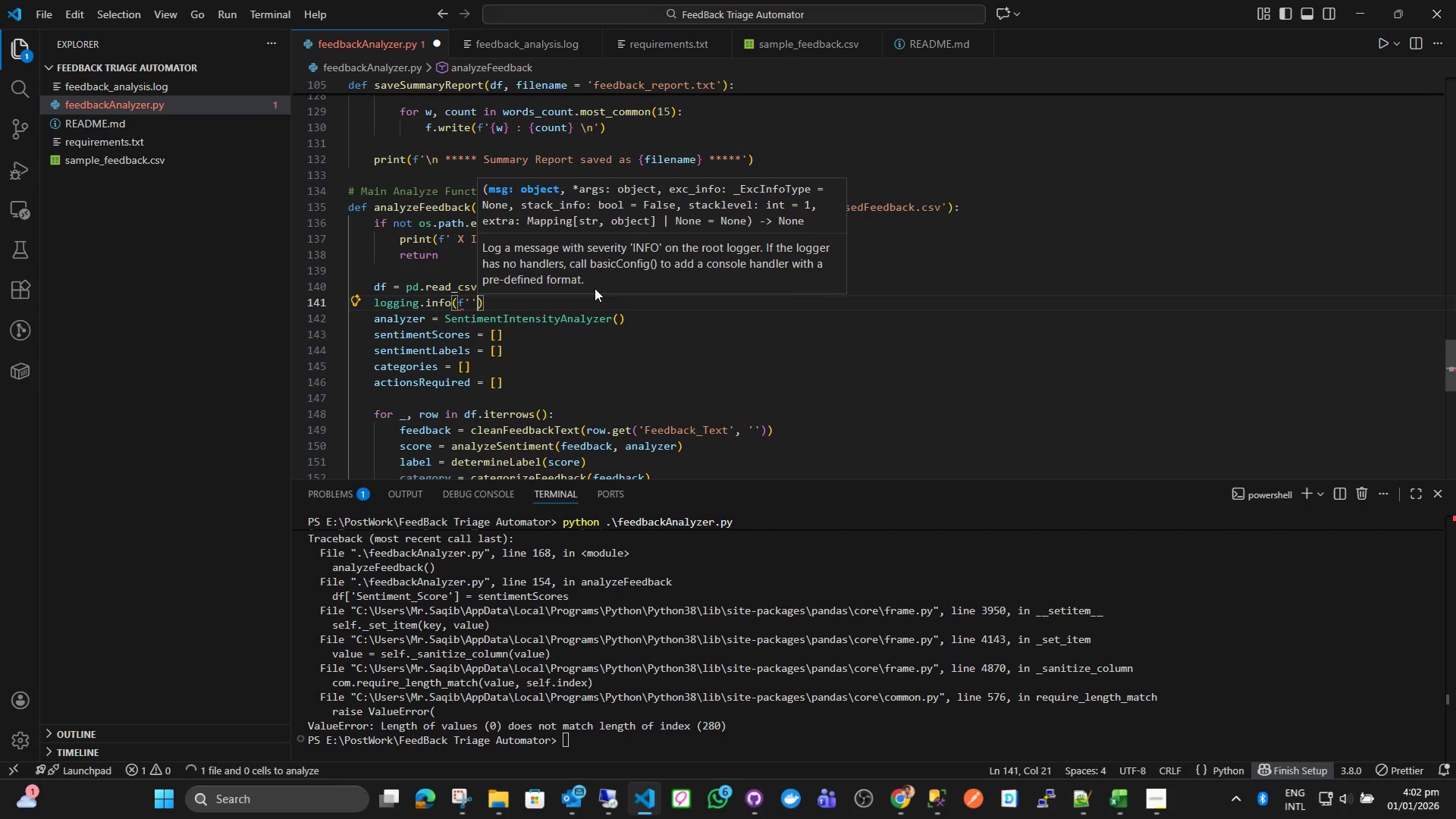 
key(ArrowLeft)
 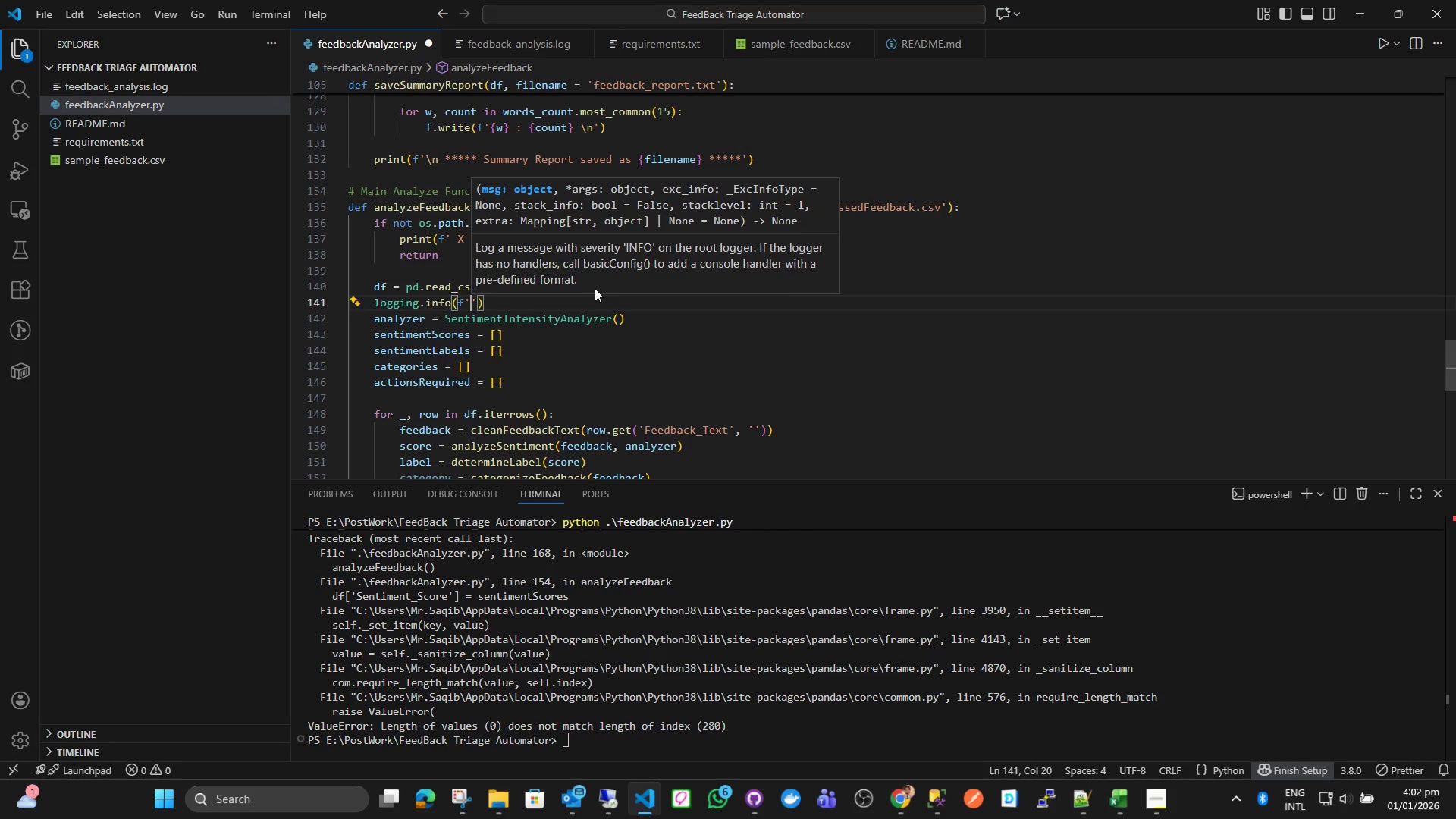 
type(Loaded {lenP)
key(Backspace)
type({df)
 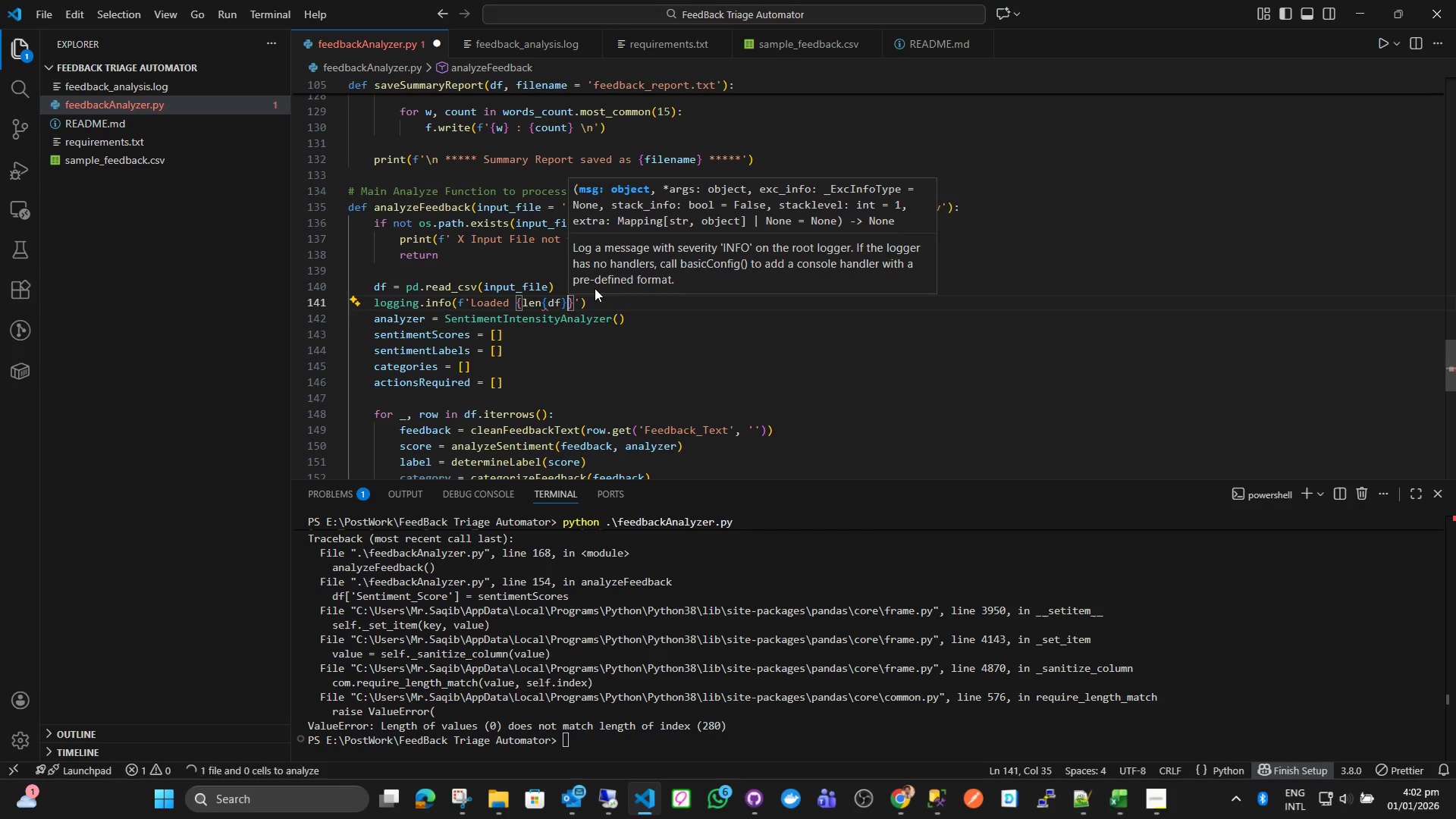 
 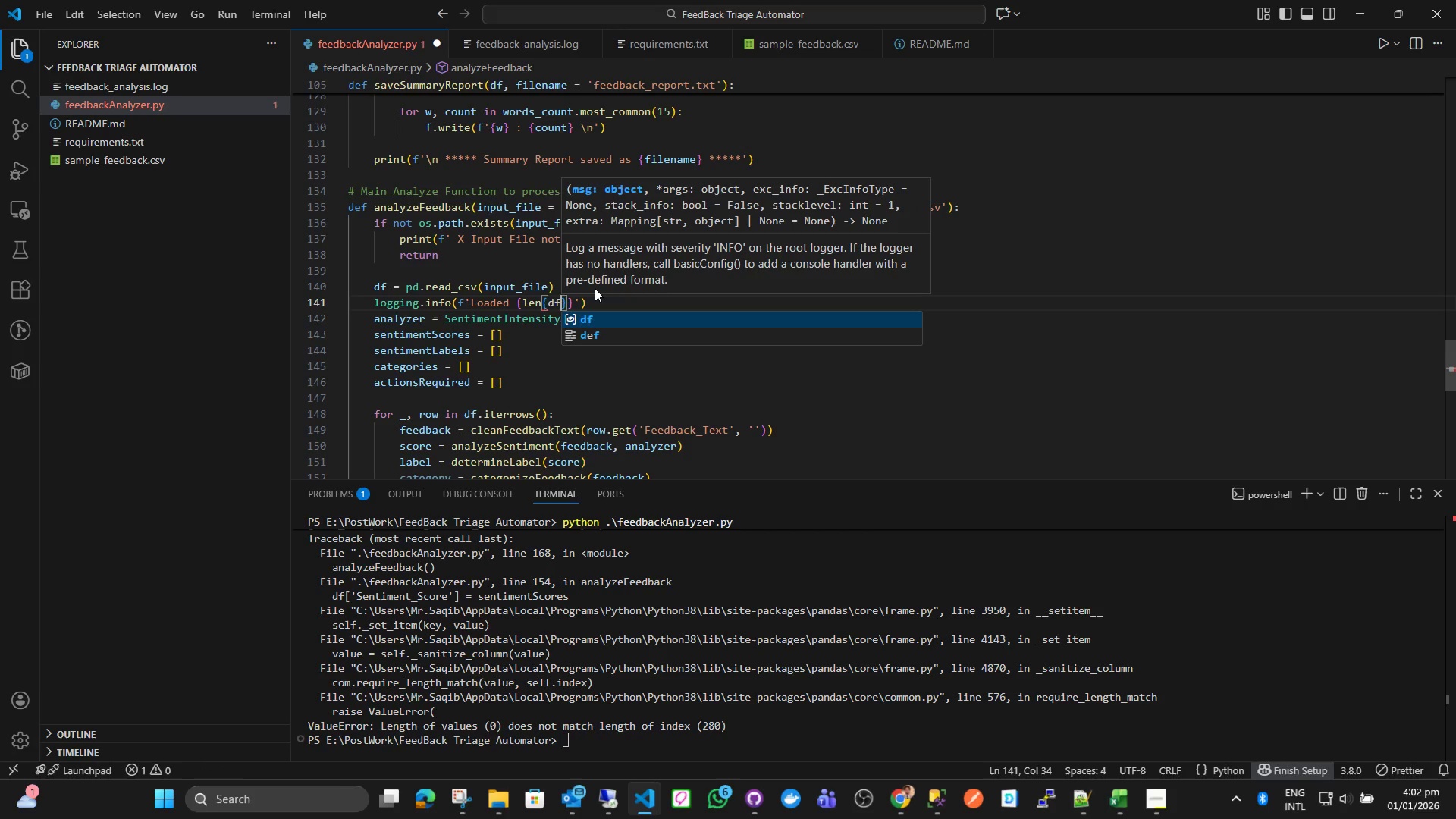 
key(ArrowRight)
 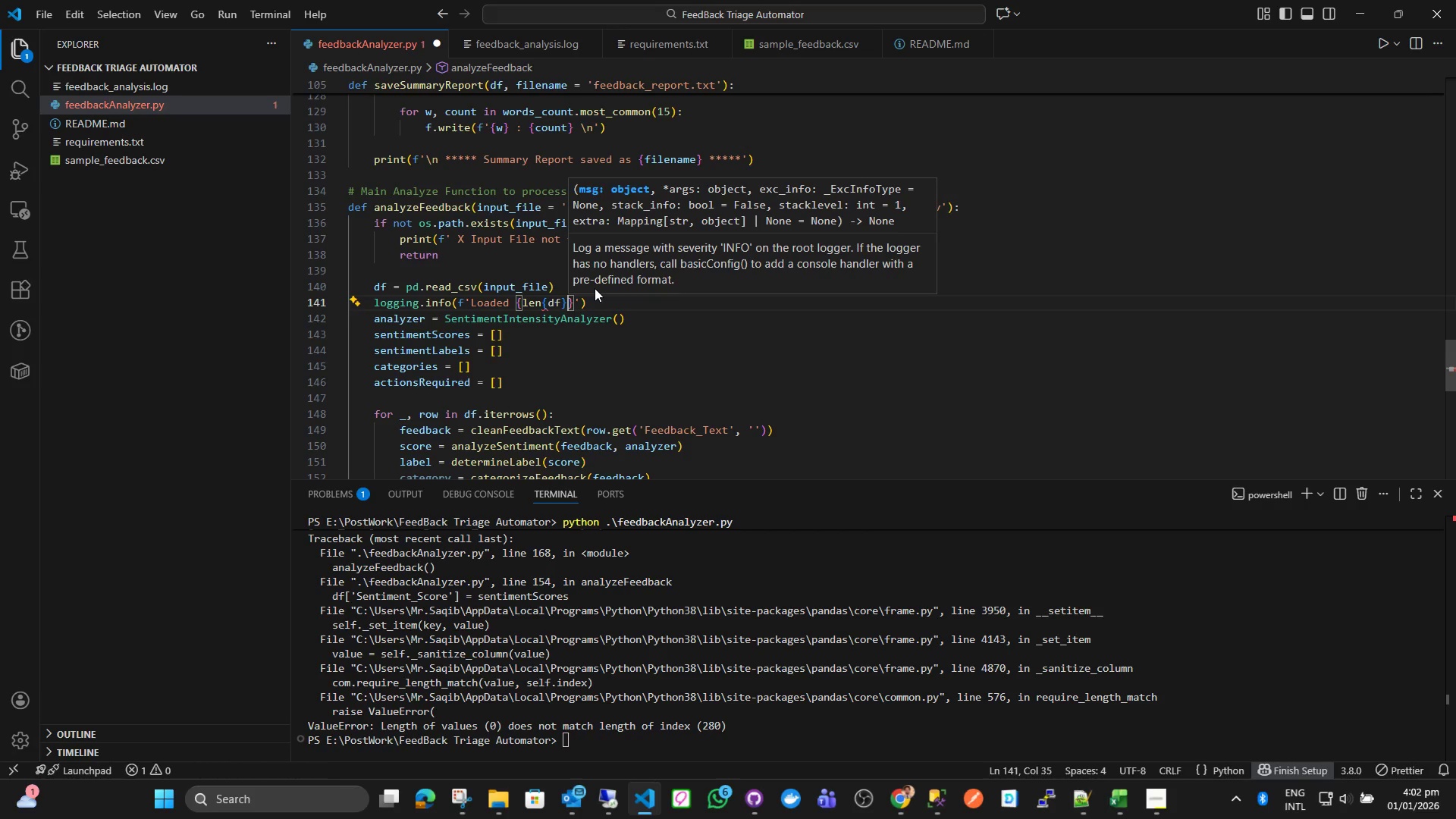 
key(ArrowRight)
 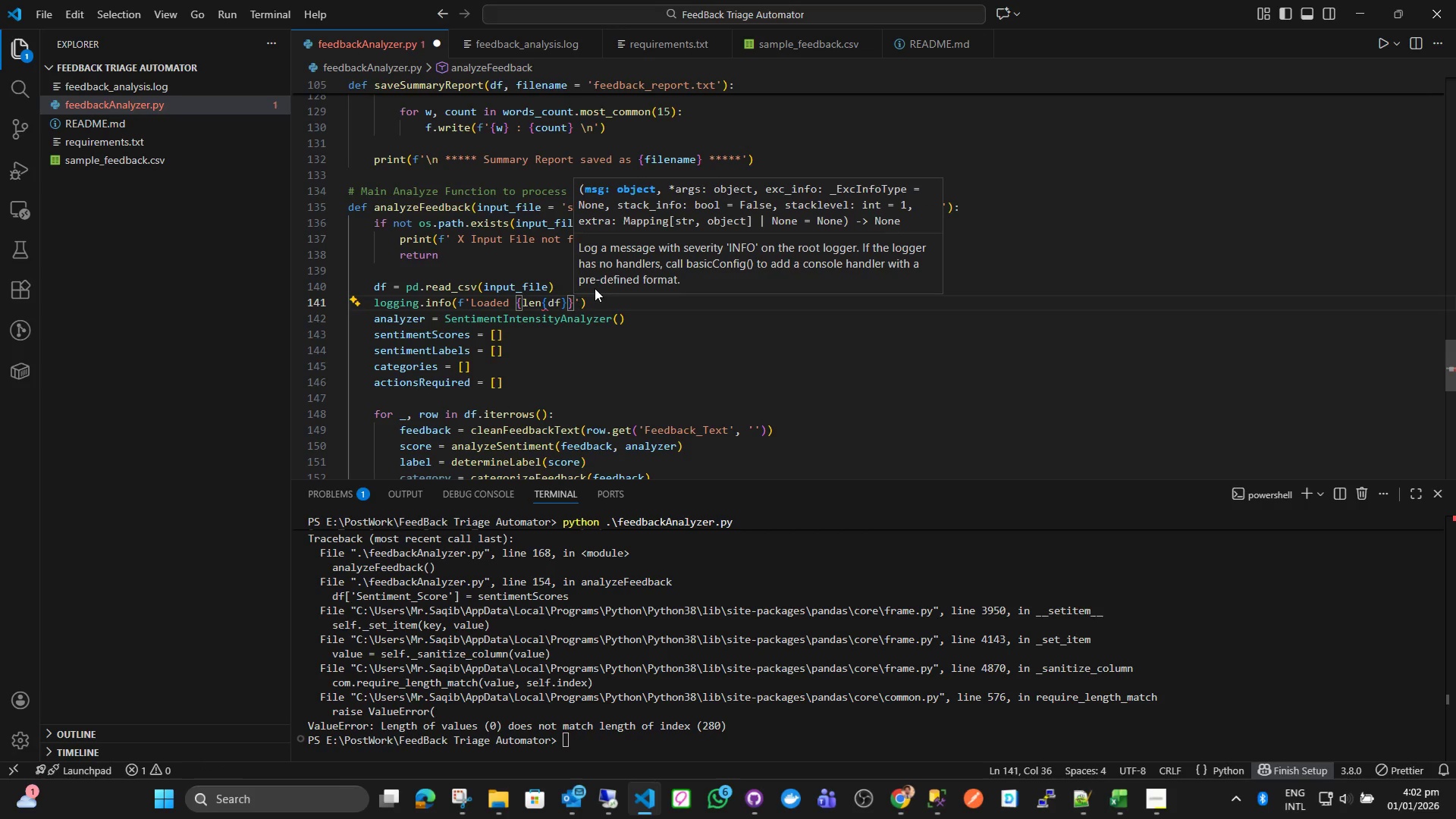 
key(Space)
 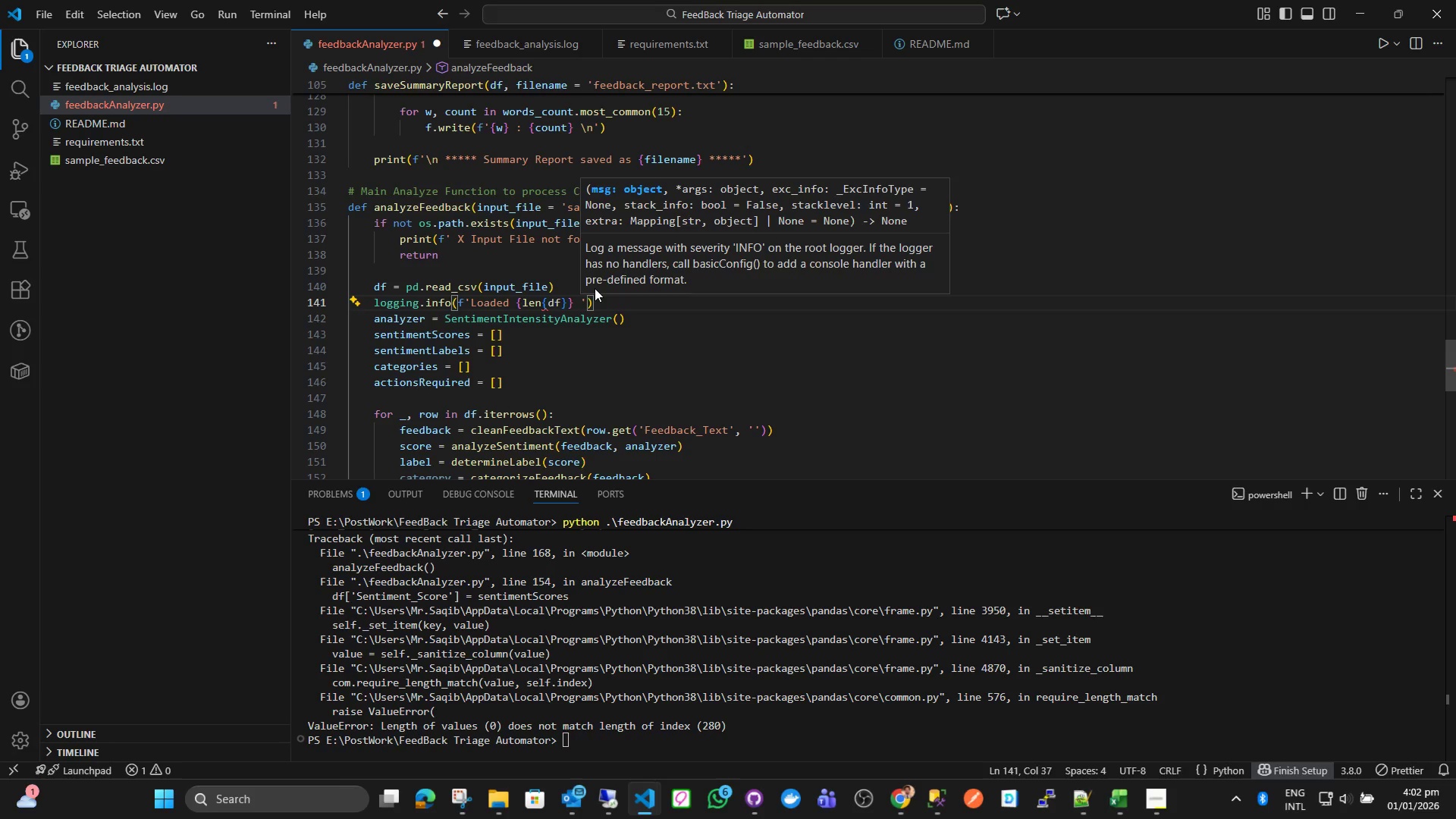 
key(ArrowLeft)
 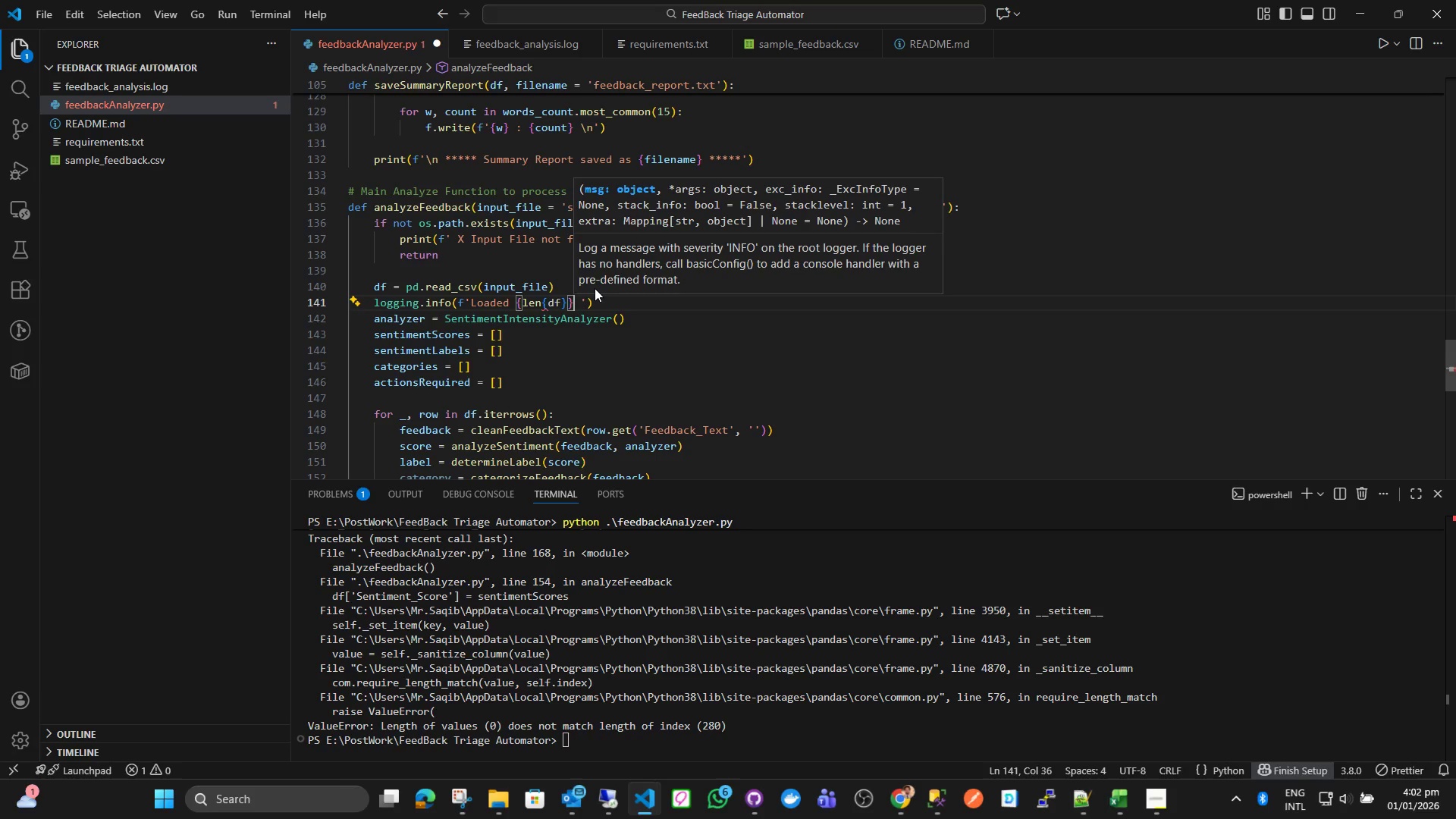 
key(ArrowLeft)
 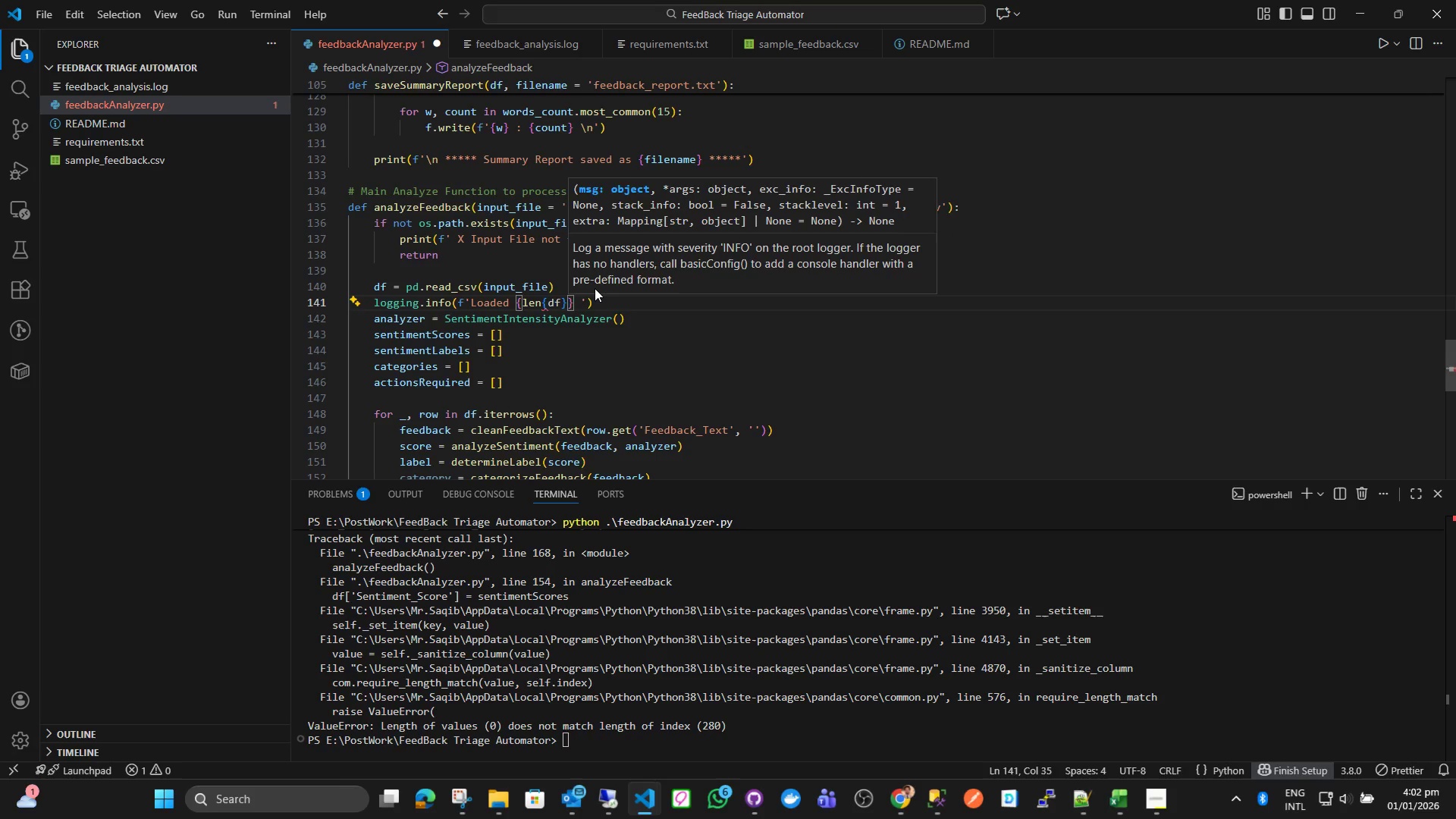 
key(Backspace)
 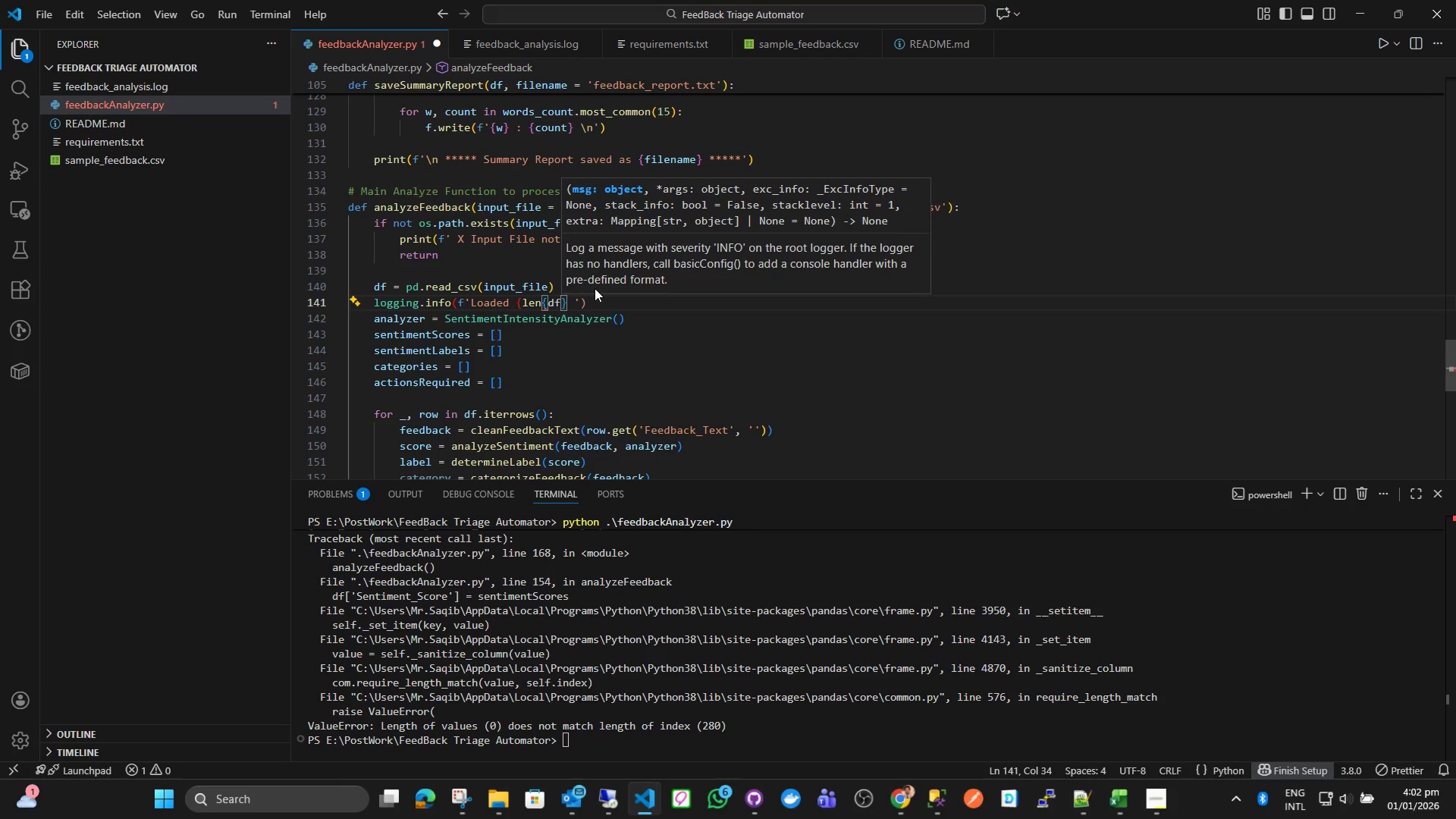 
key(ArrowLeft)
 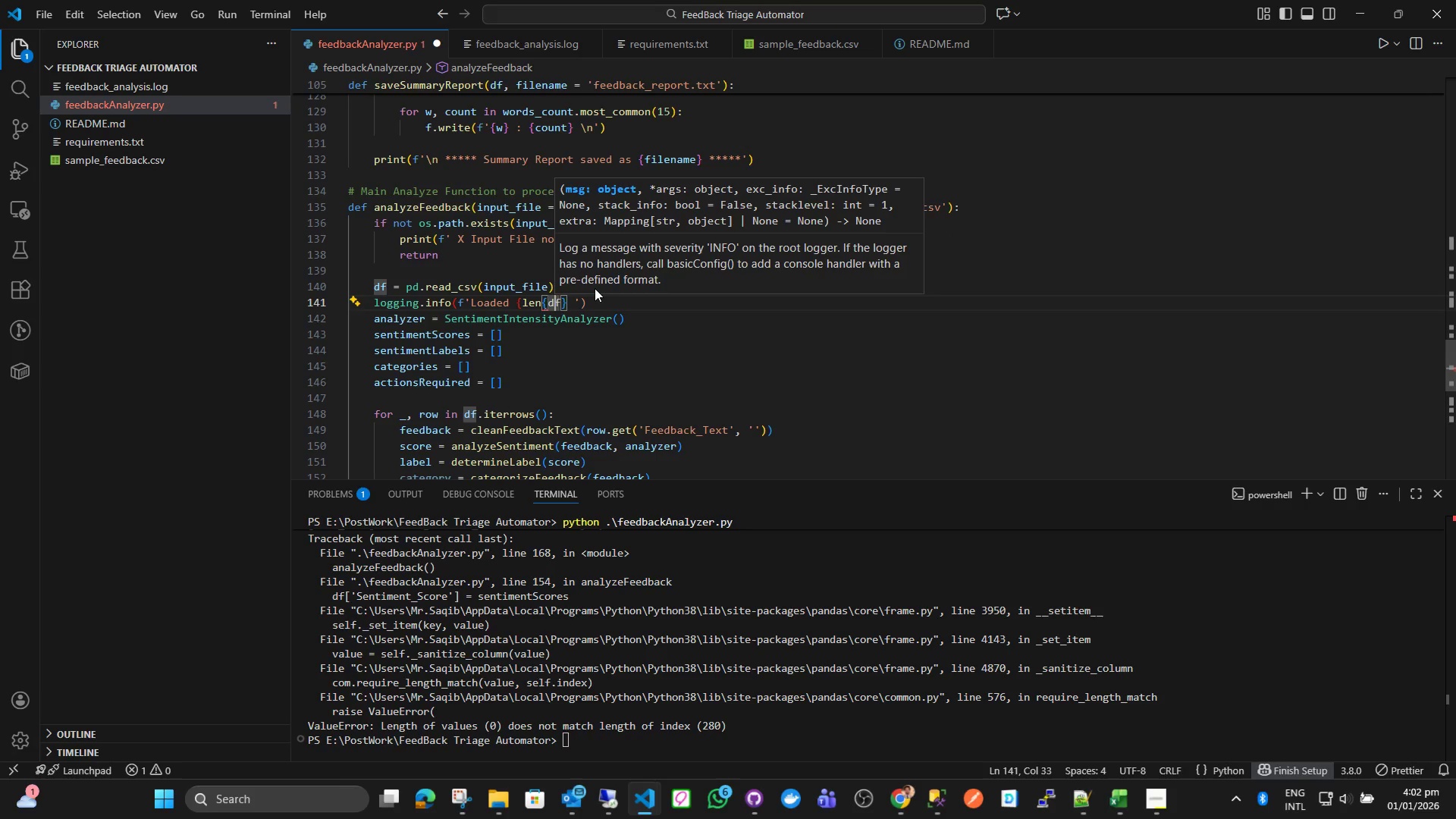 
key(ArrowLeft)
 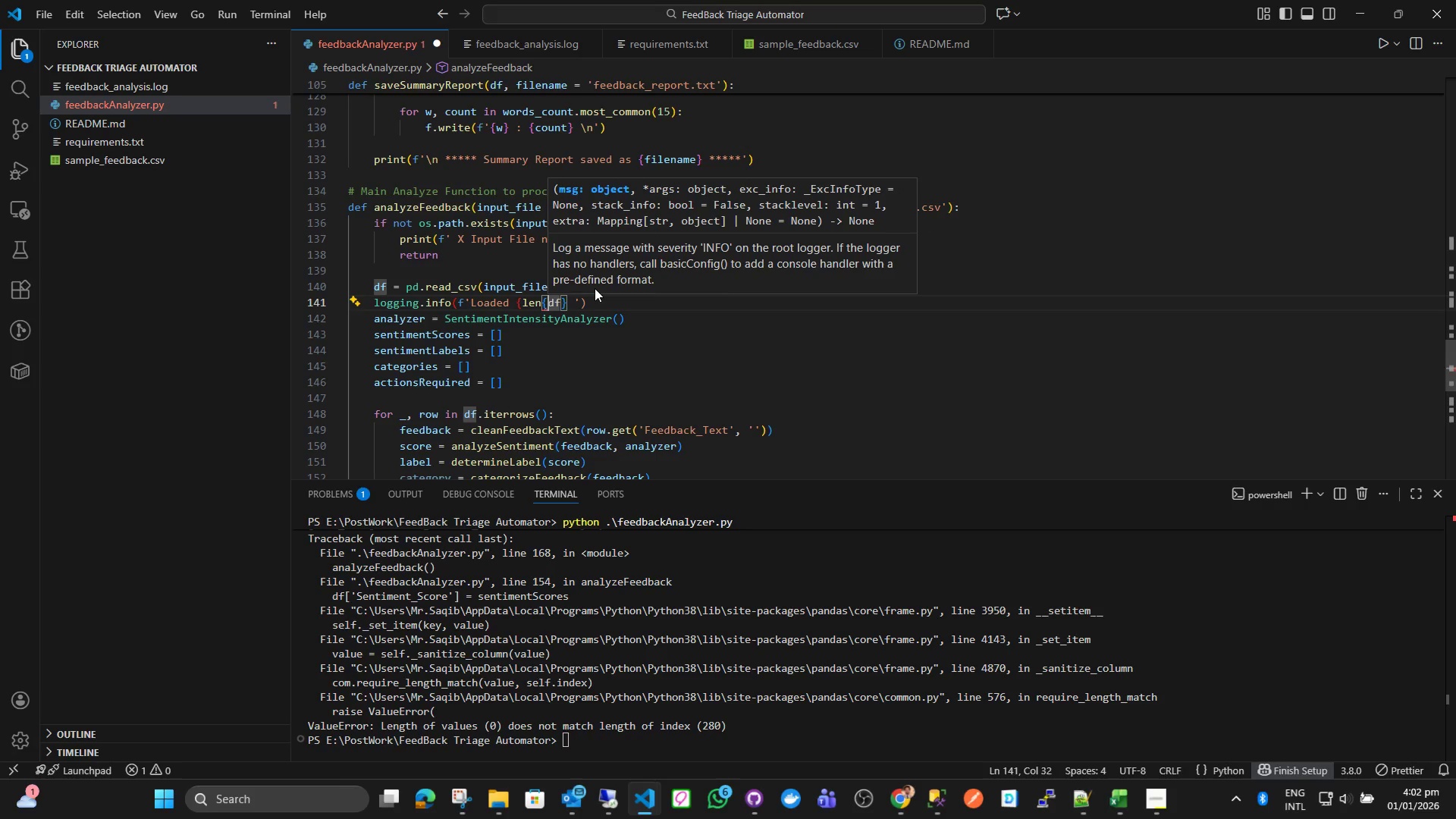 
key(Backspace)
 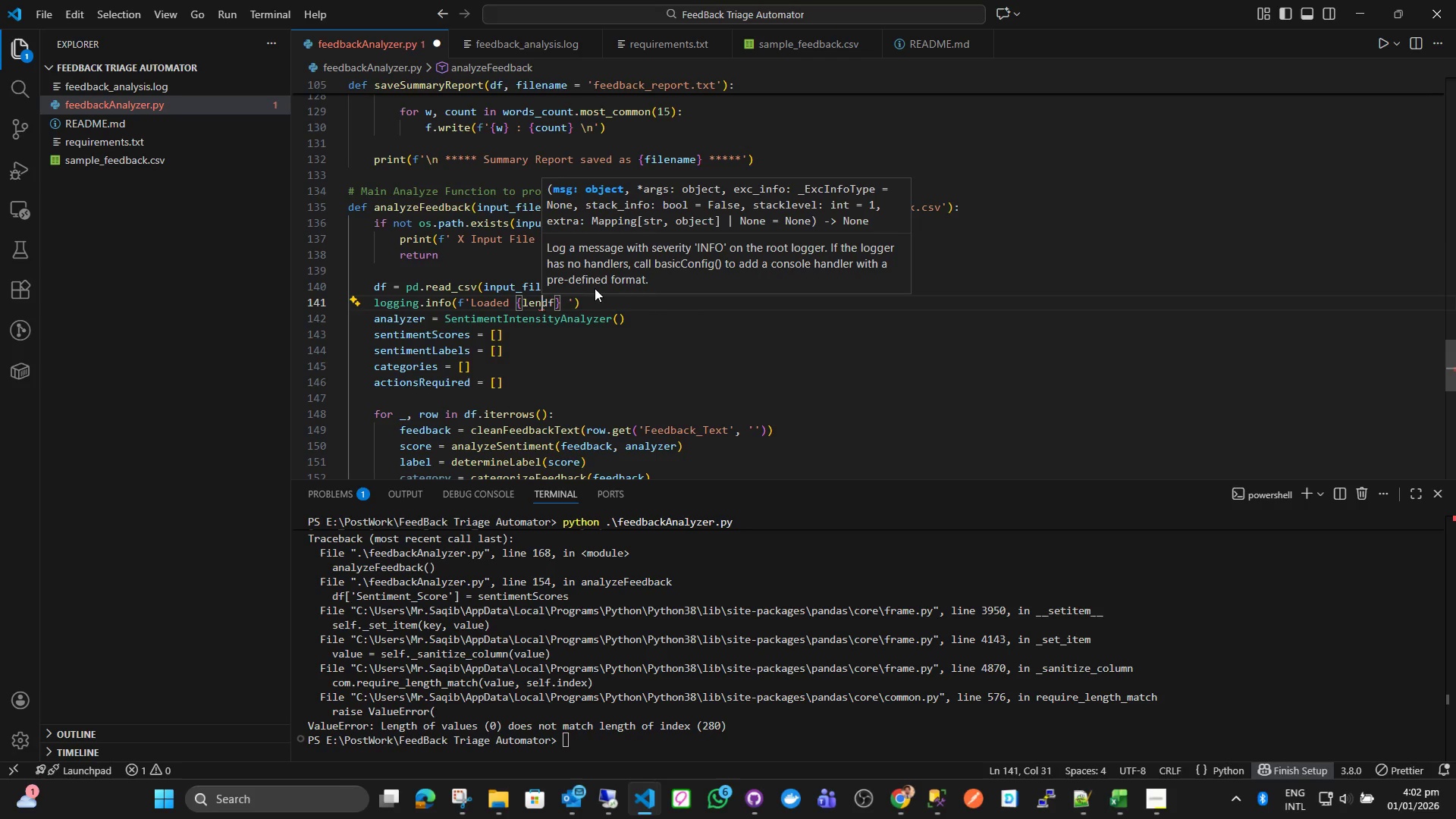 
key(Shift+ArrowRight)
 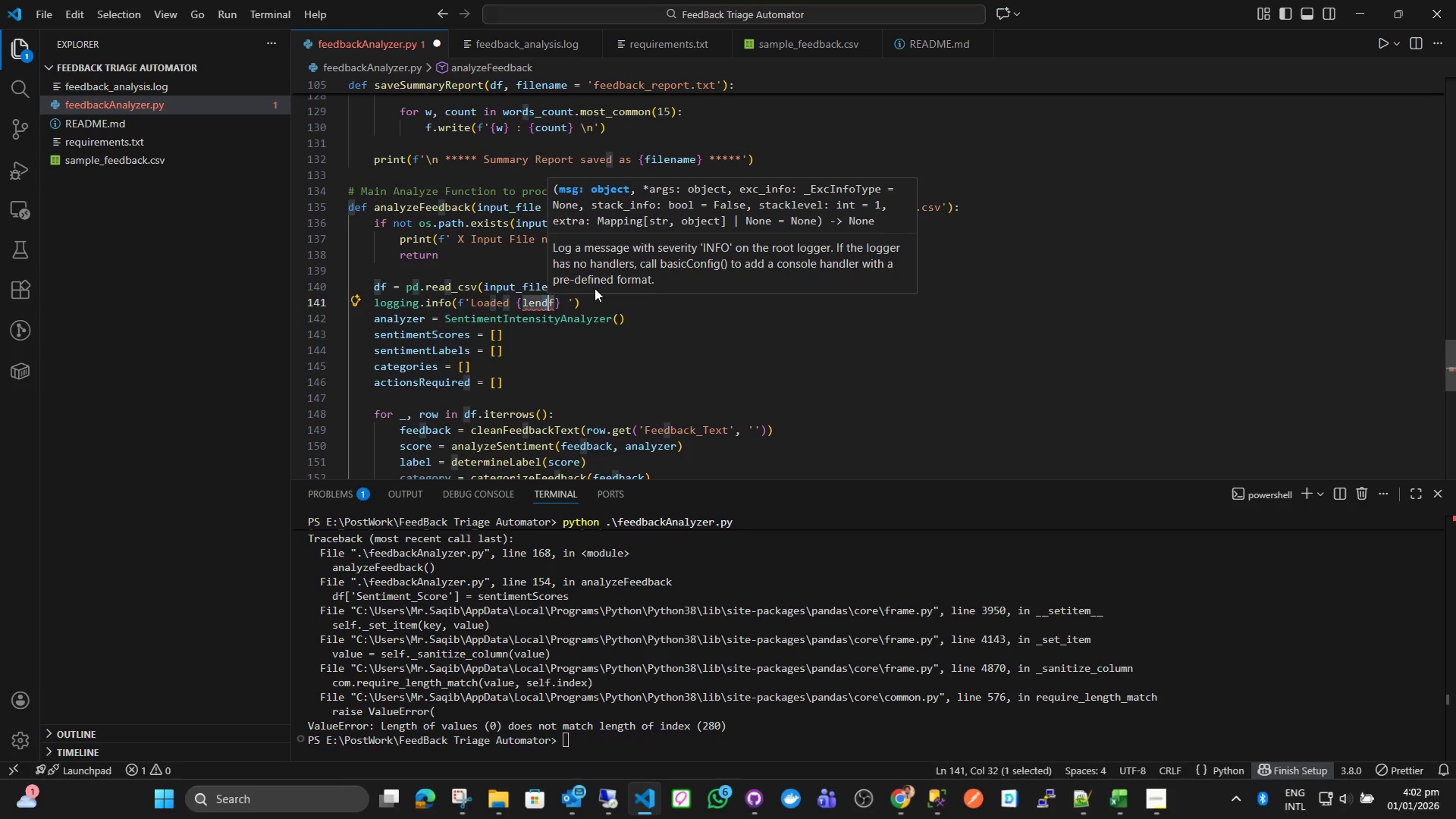 
key(Shift+ArrowRight)
 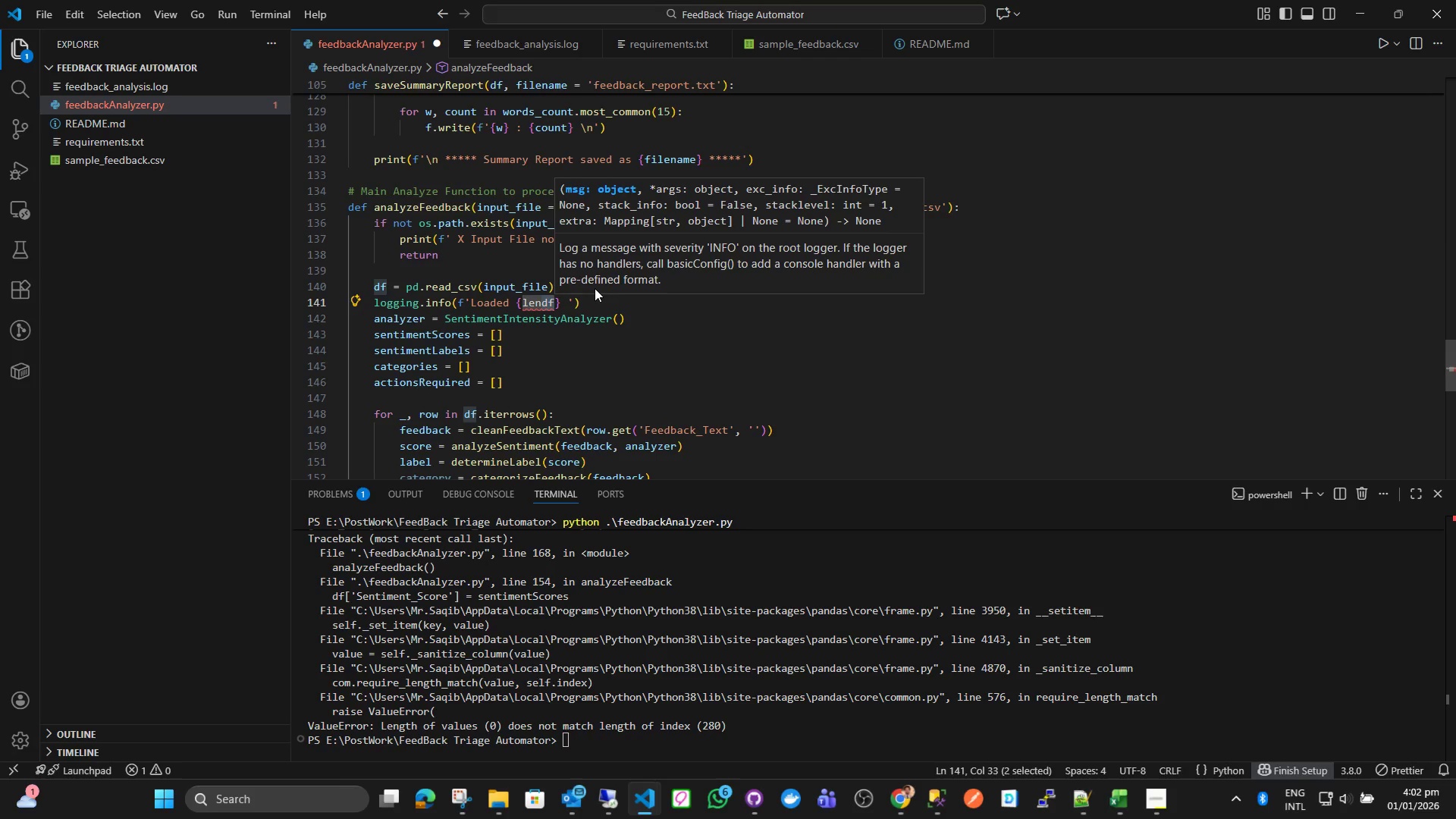 
key(Shift+9)
 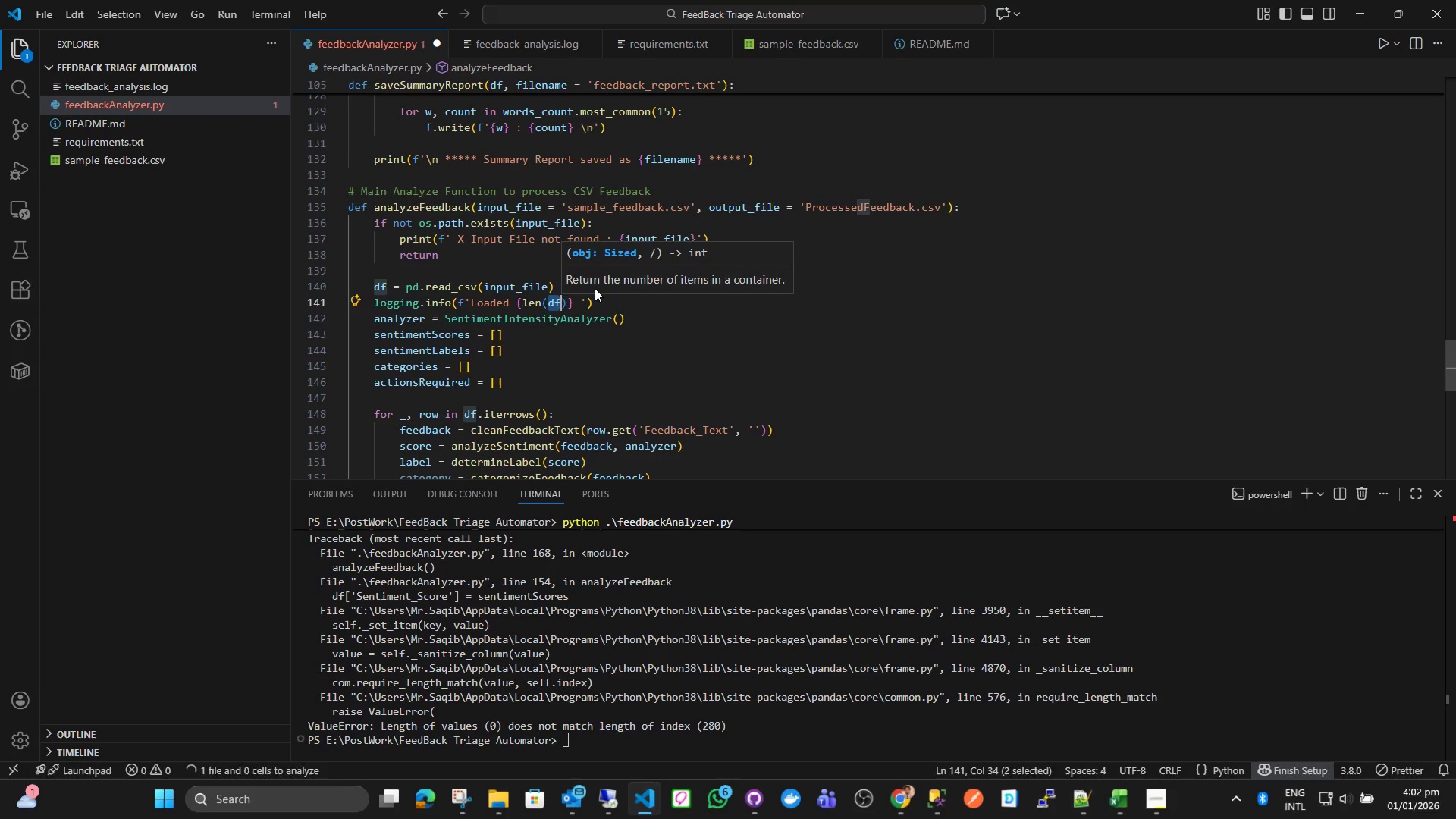 
key(ArrowRight)
 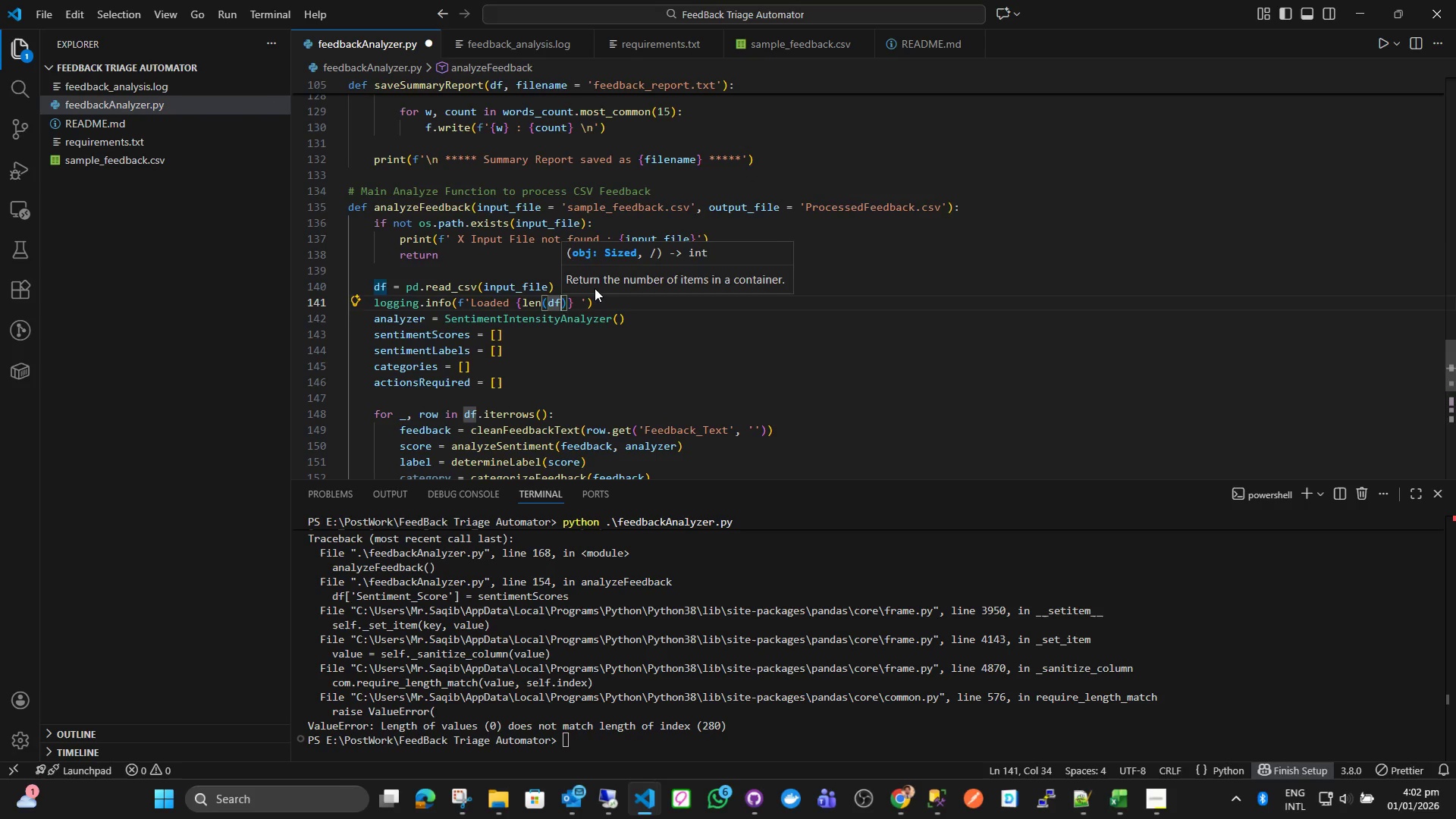 
key(ArrowRight)
 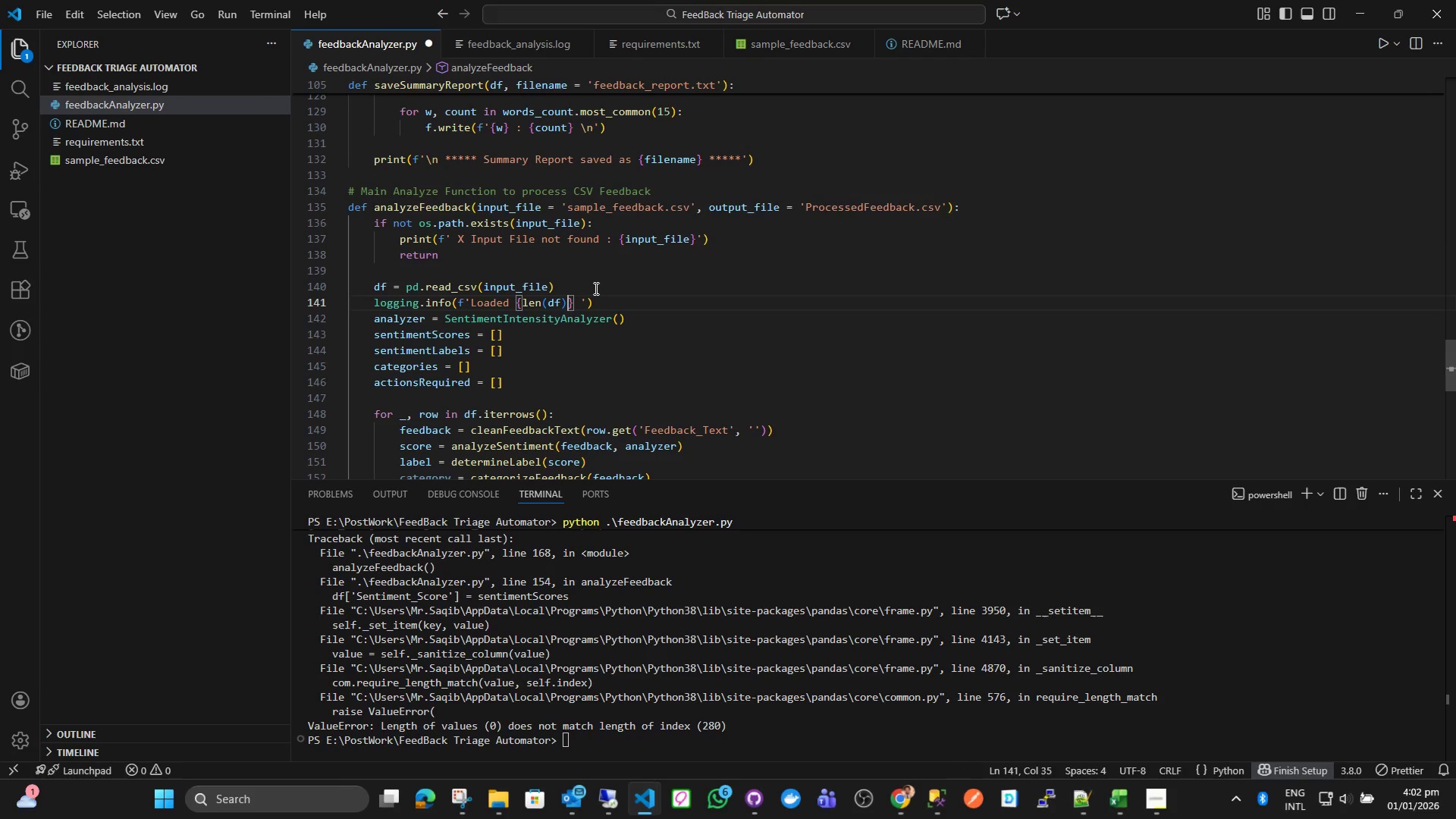 
key(ArrowRight)
 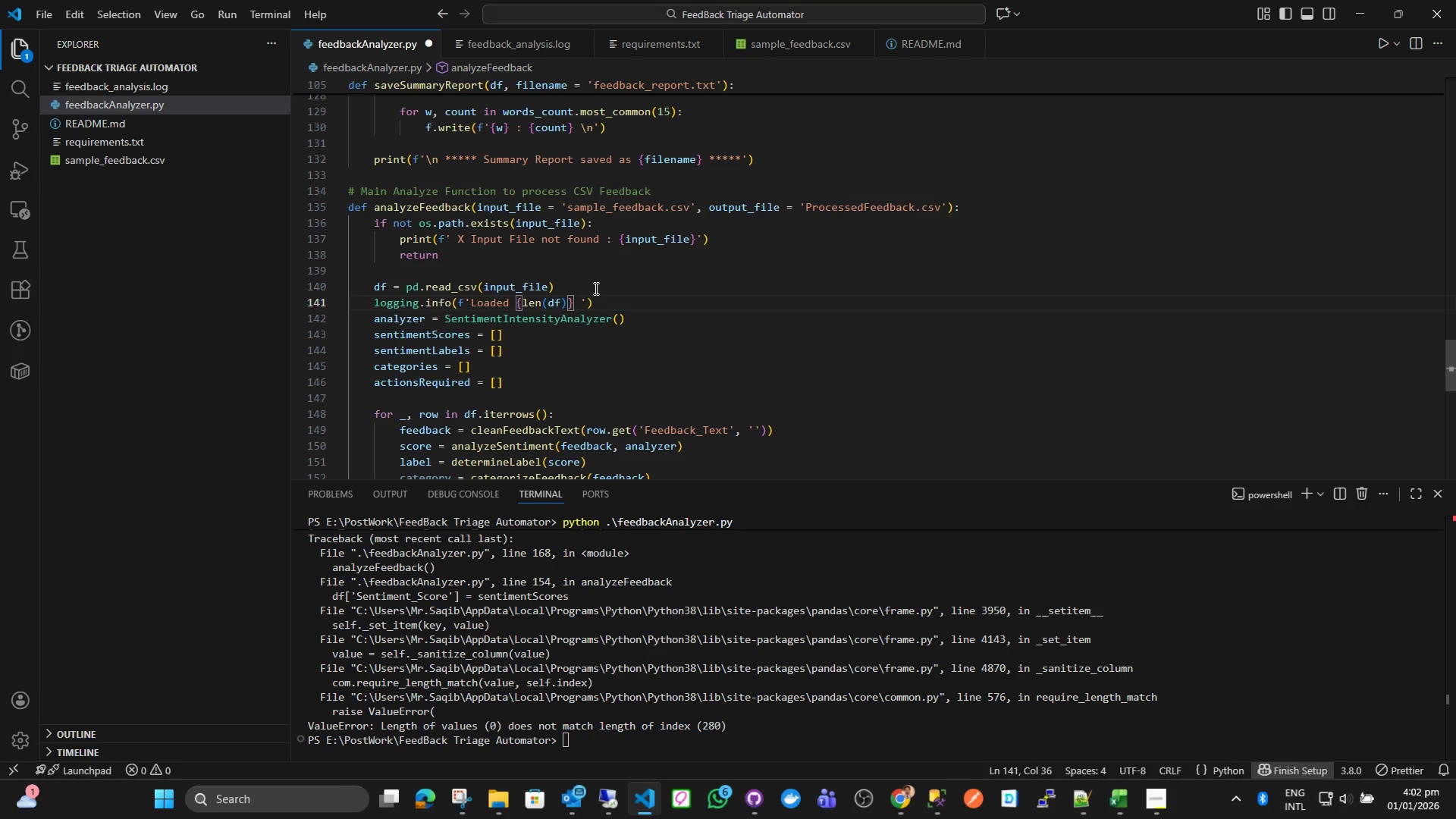 
type( feedback records.)
 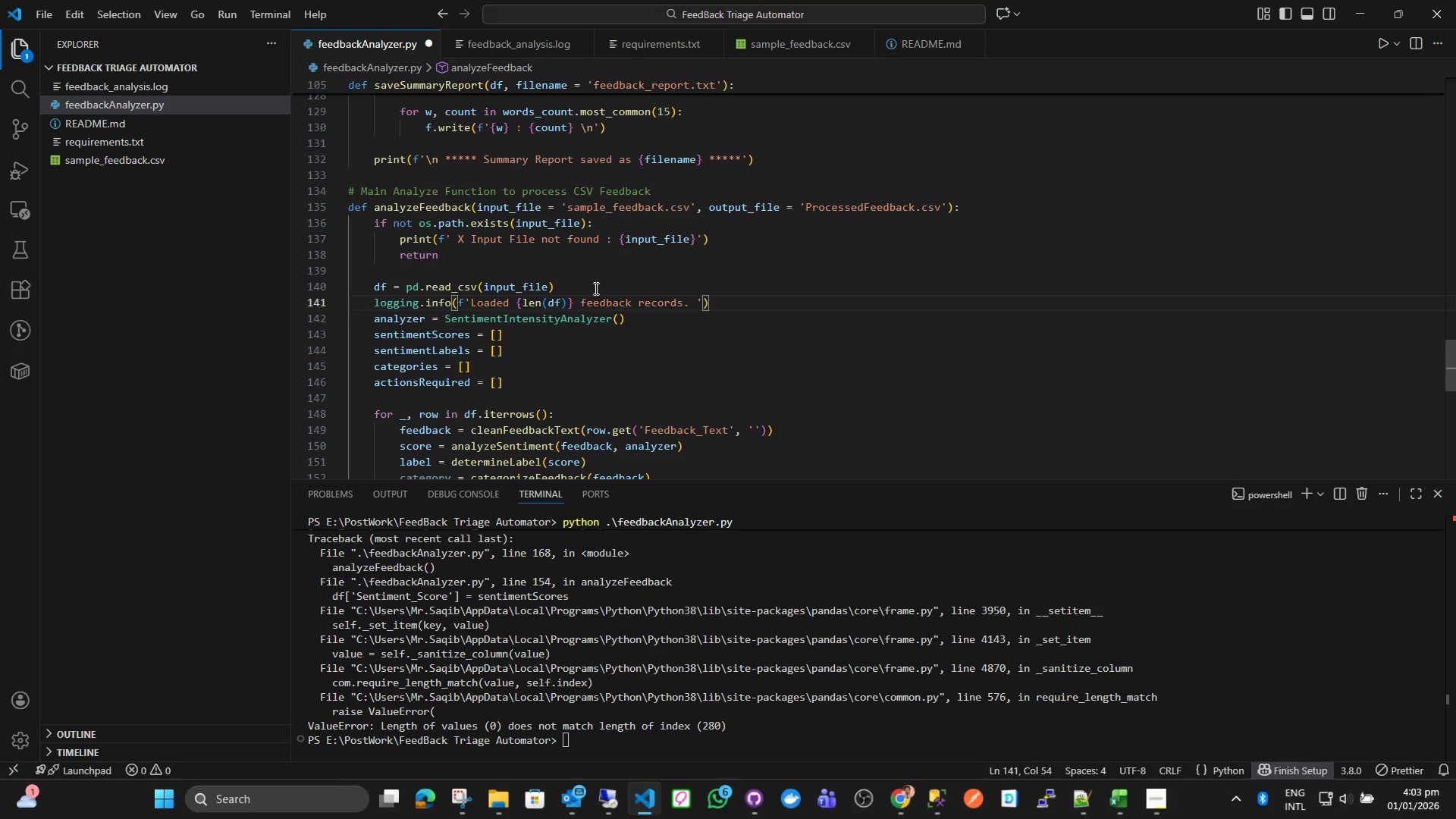 
left_click([862, 347])
 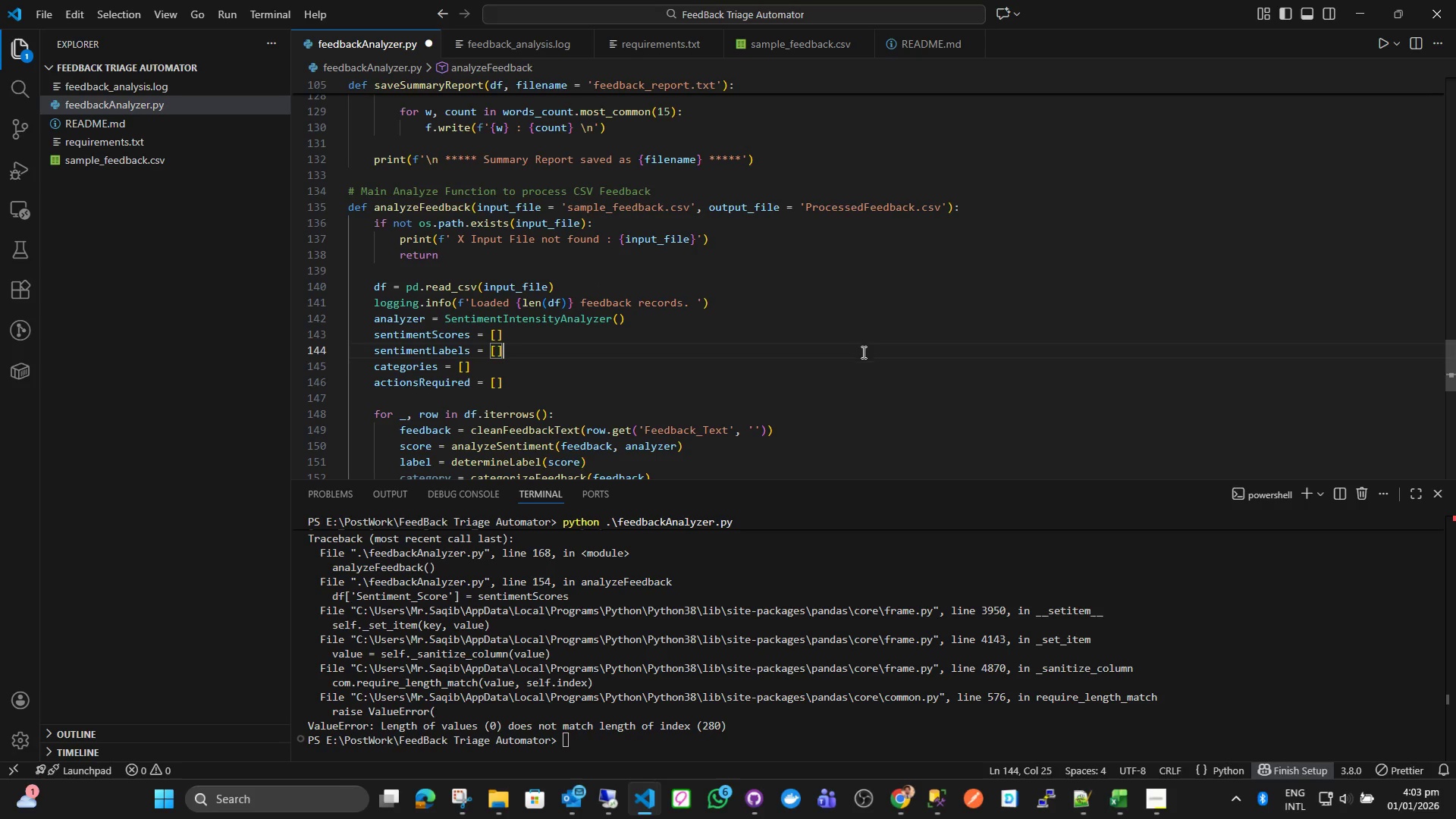 
key(Control+ControlLeft)
 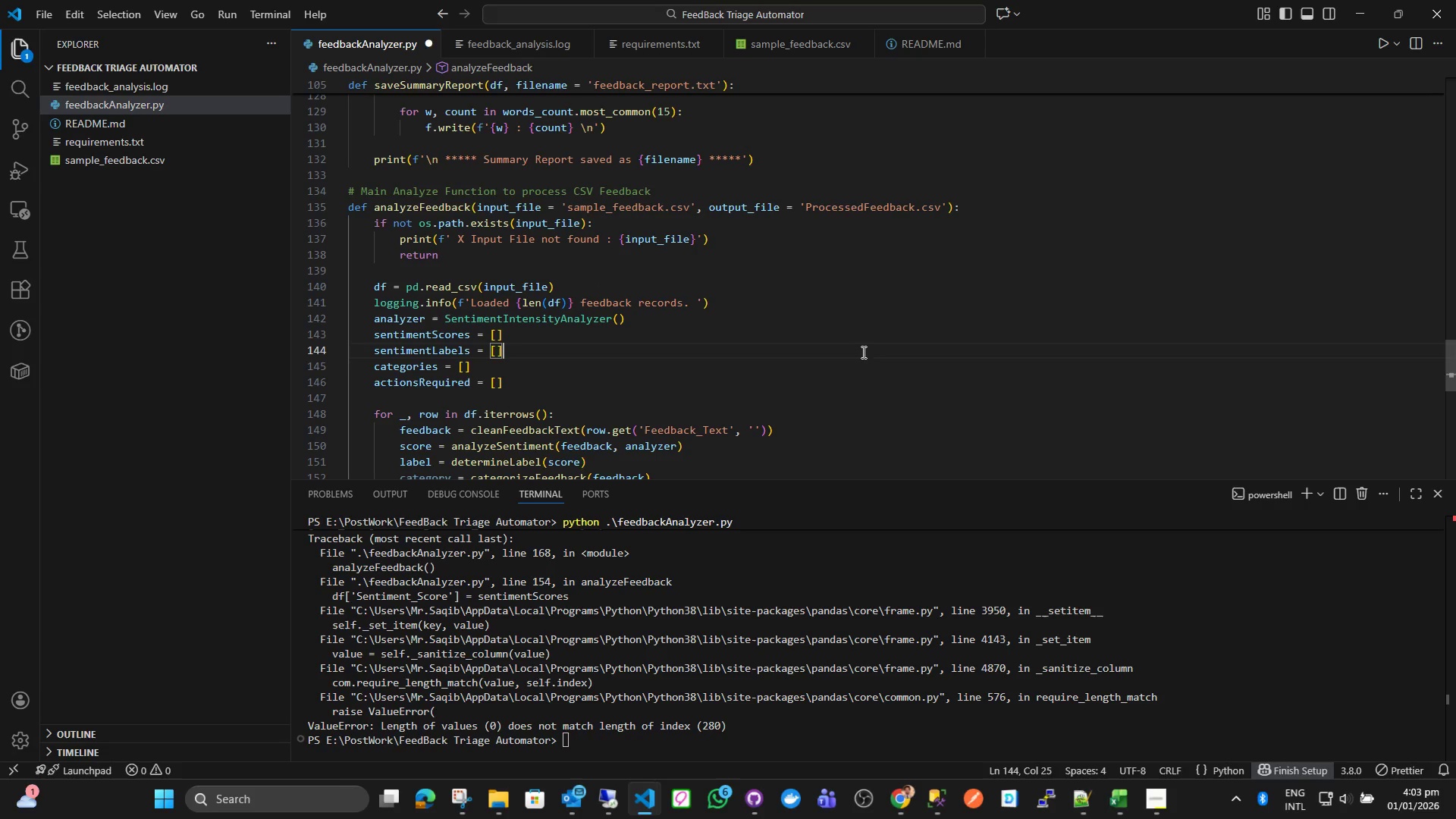 
key(Control+S)
 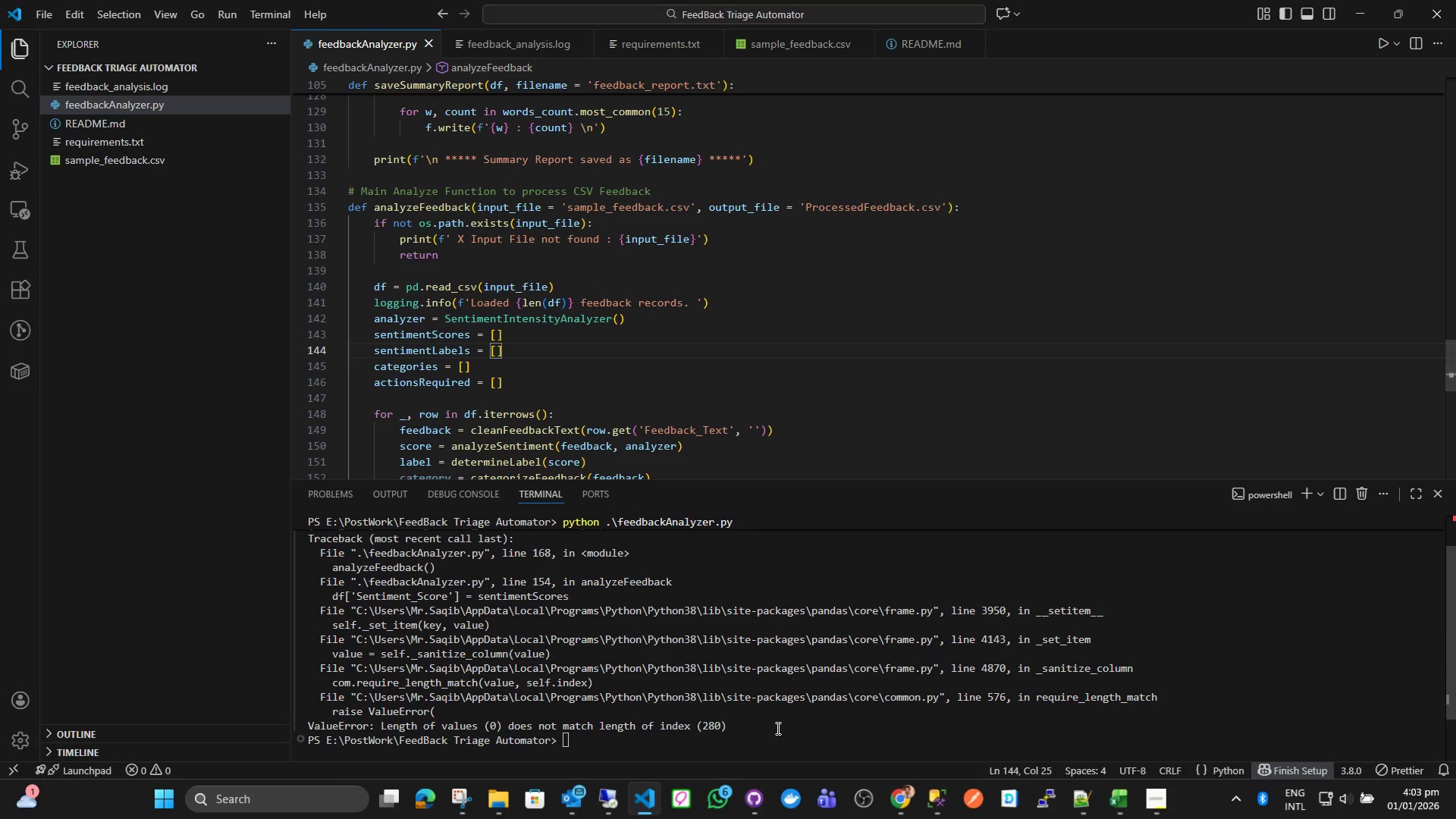 
left_click([775, 738])
 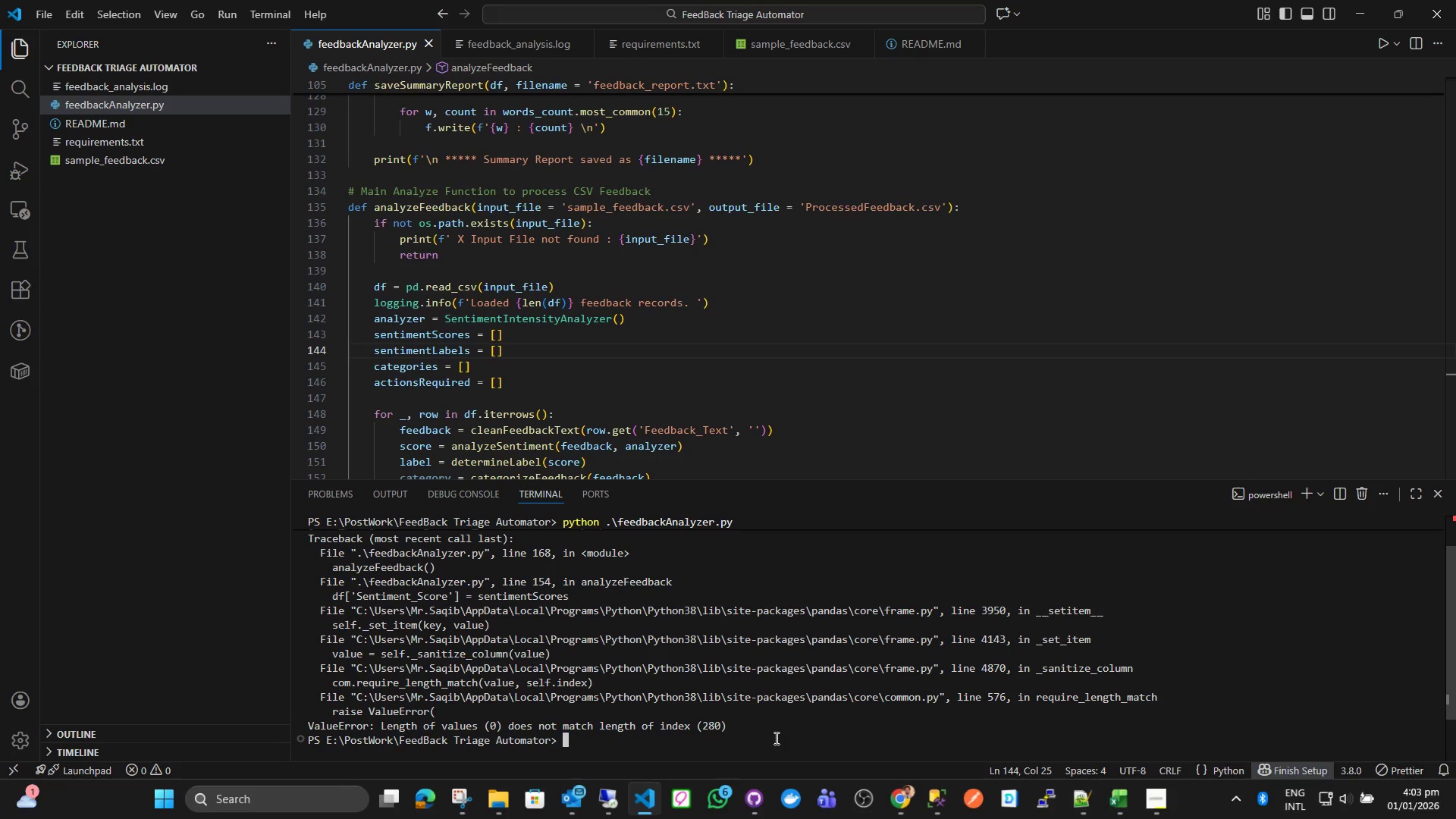 
type(cls)
 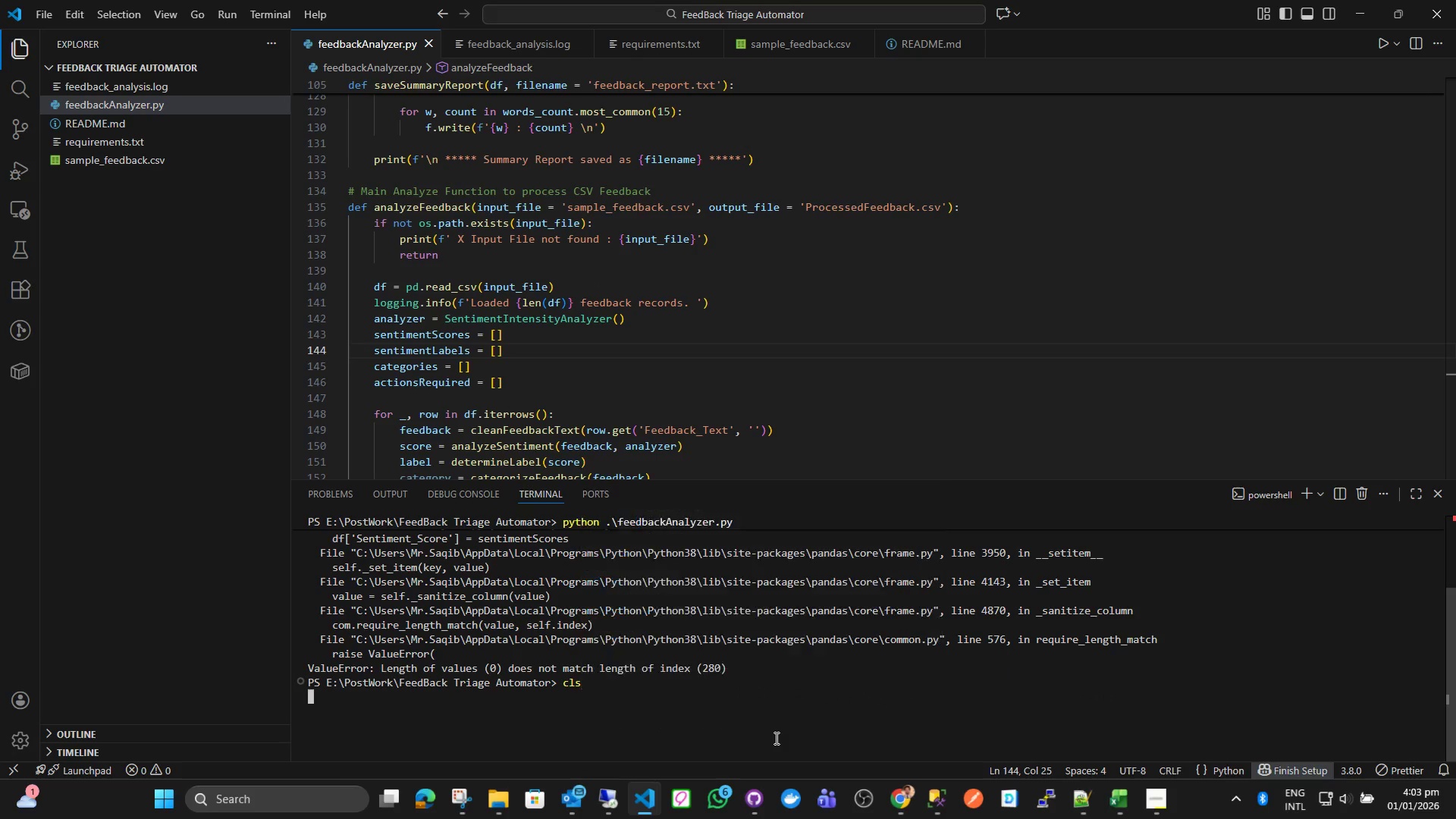 
key(Enter)
 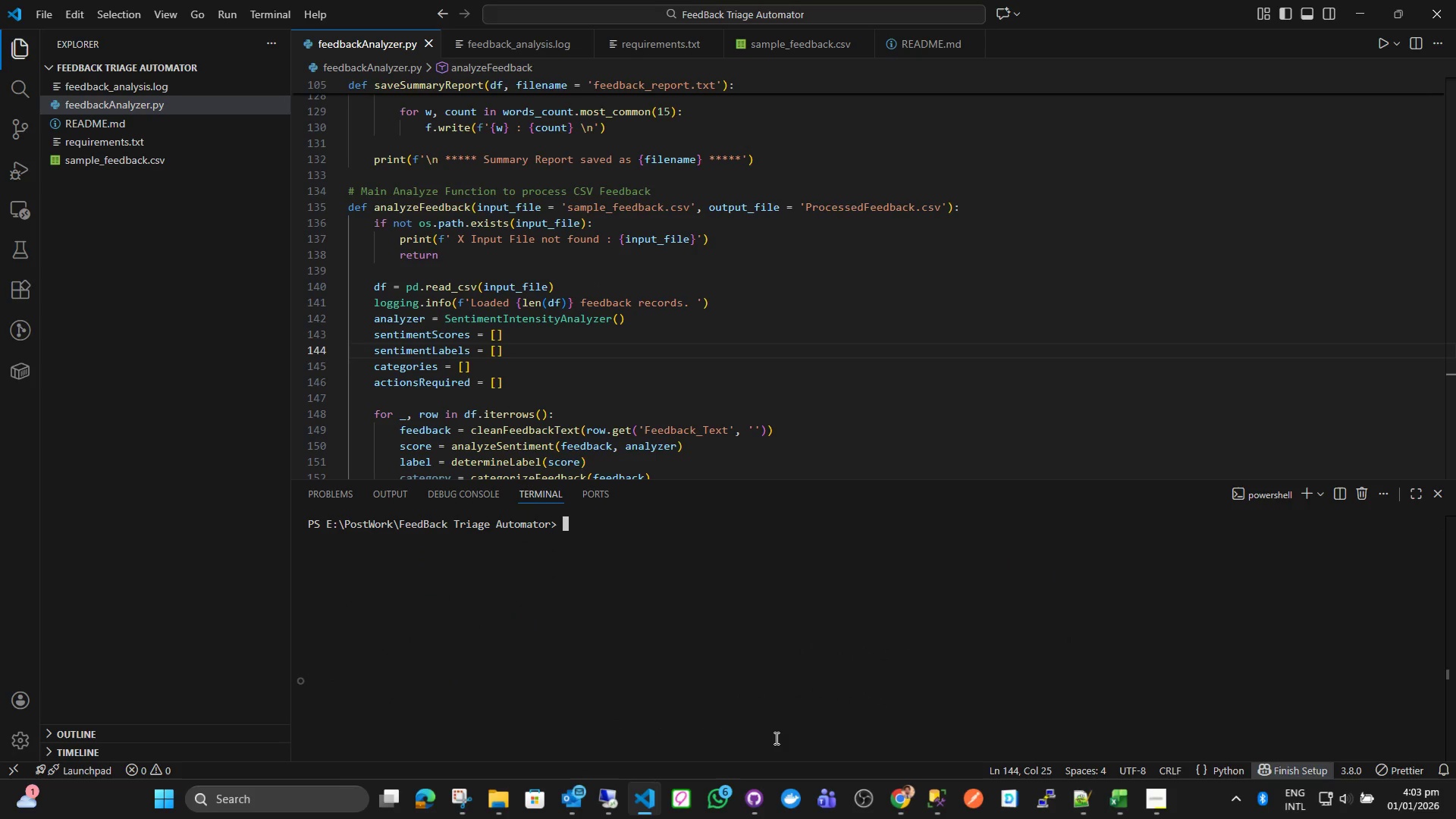 
key(ArrowUp)
 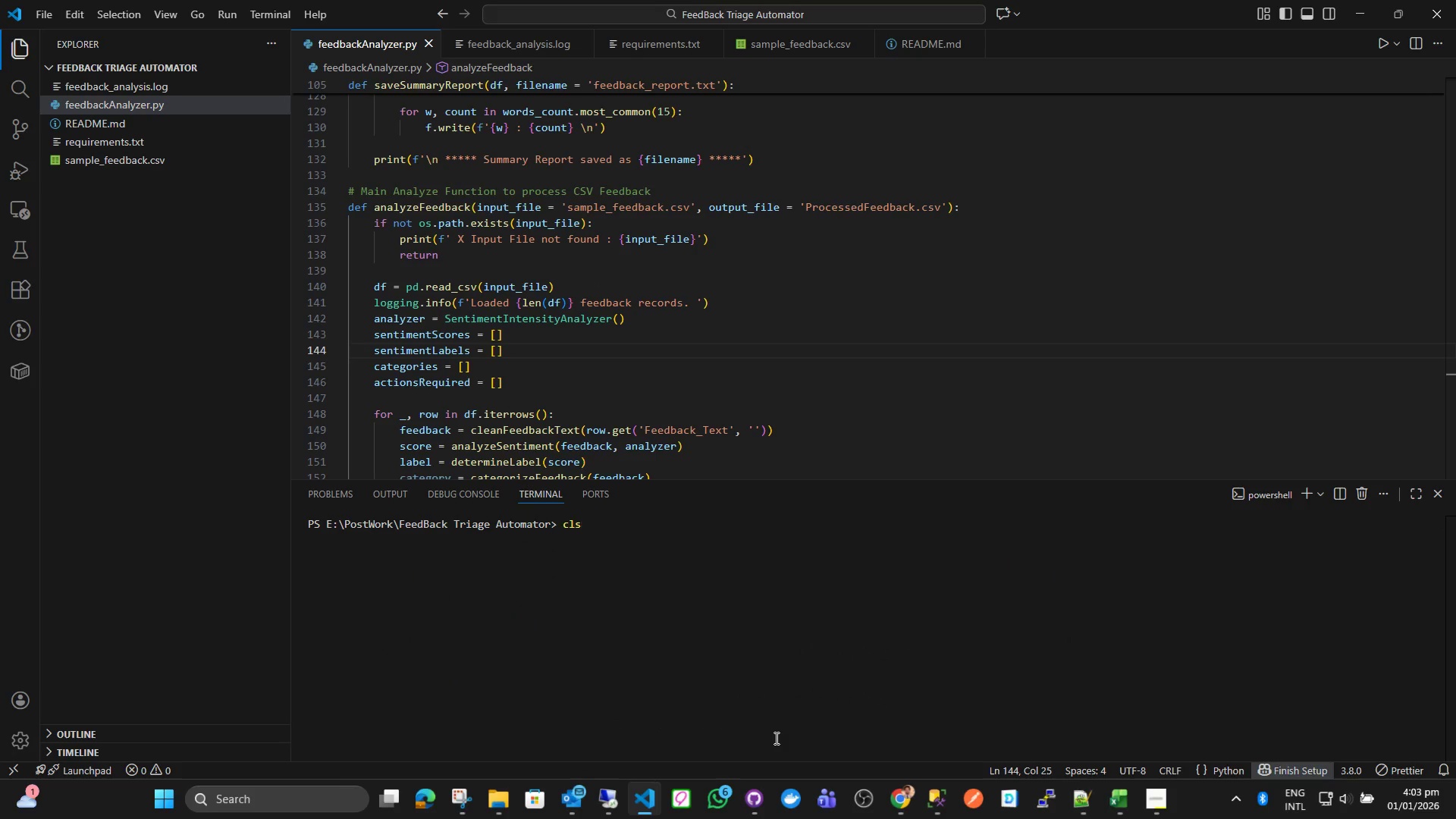 
key(ArrowUp)
 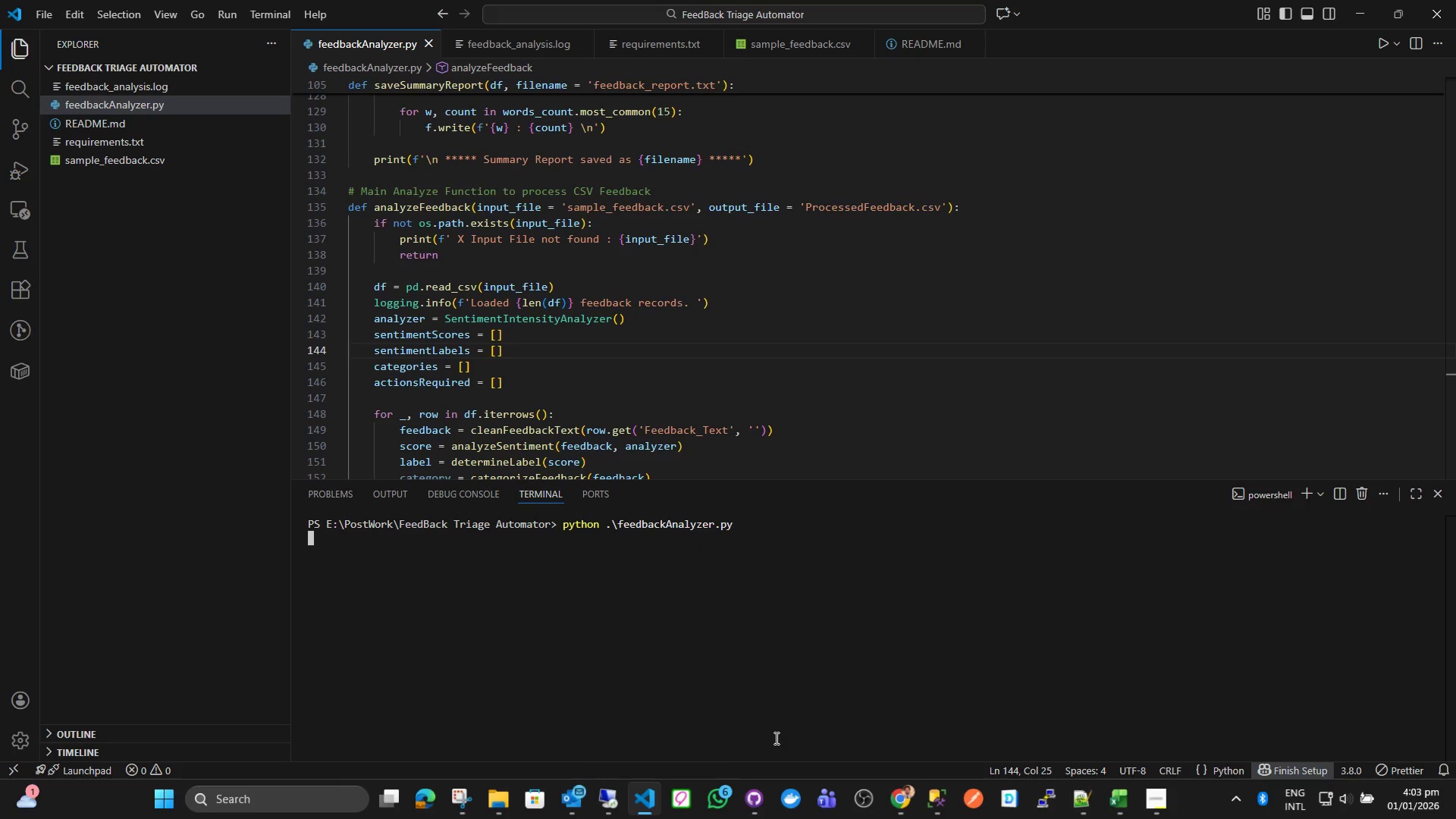 
key(Enter)
 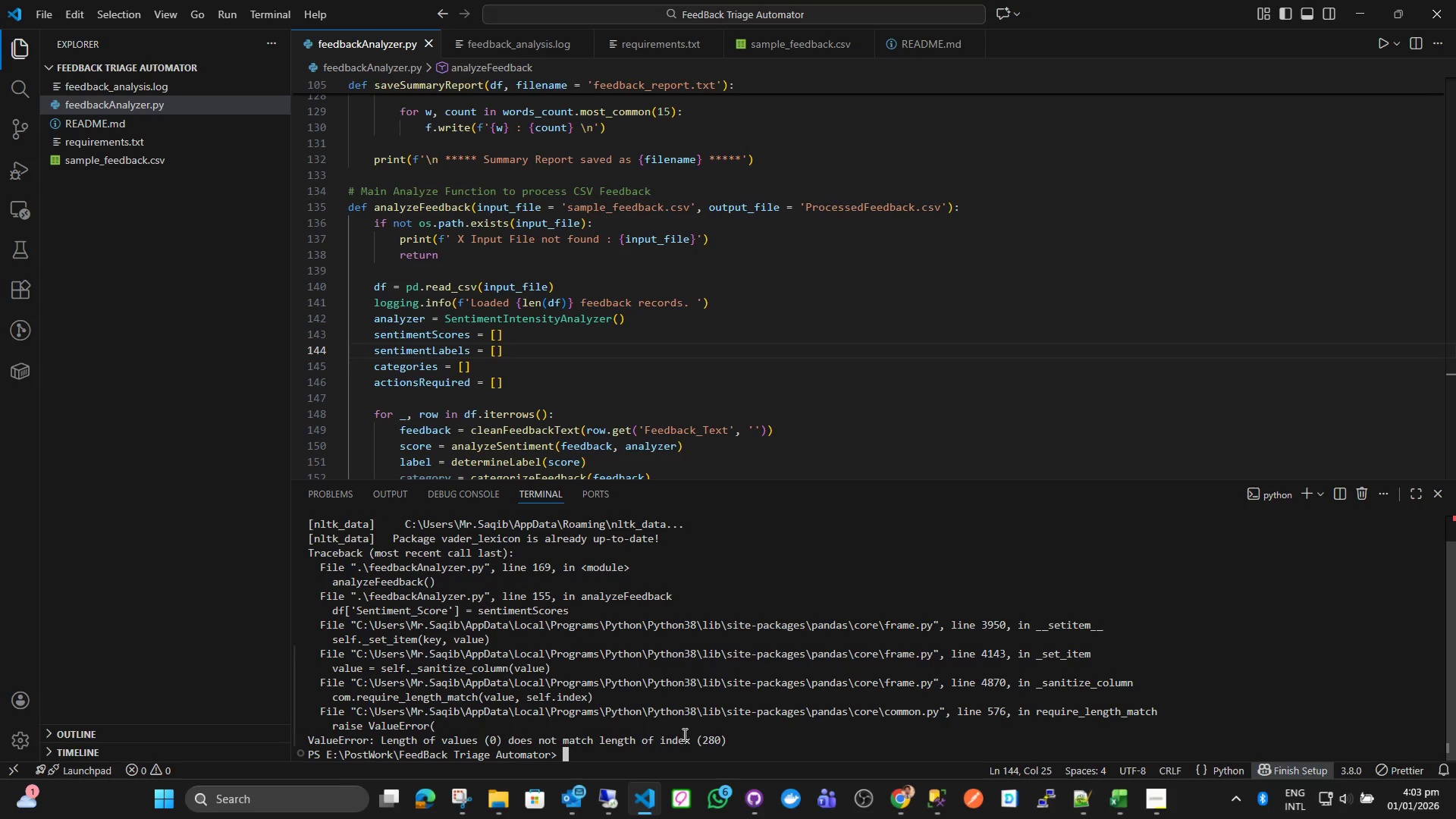 
scroll: coordinate [619, 662], scroll_direction: up, amount: 2.0
 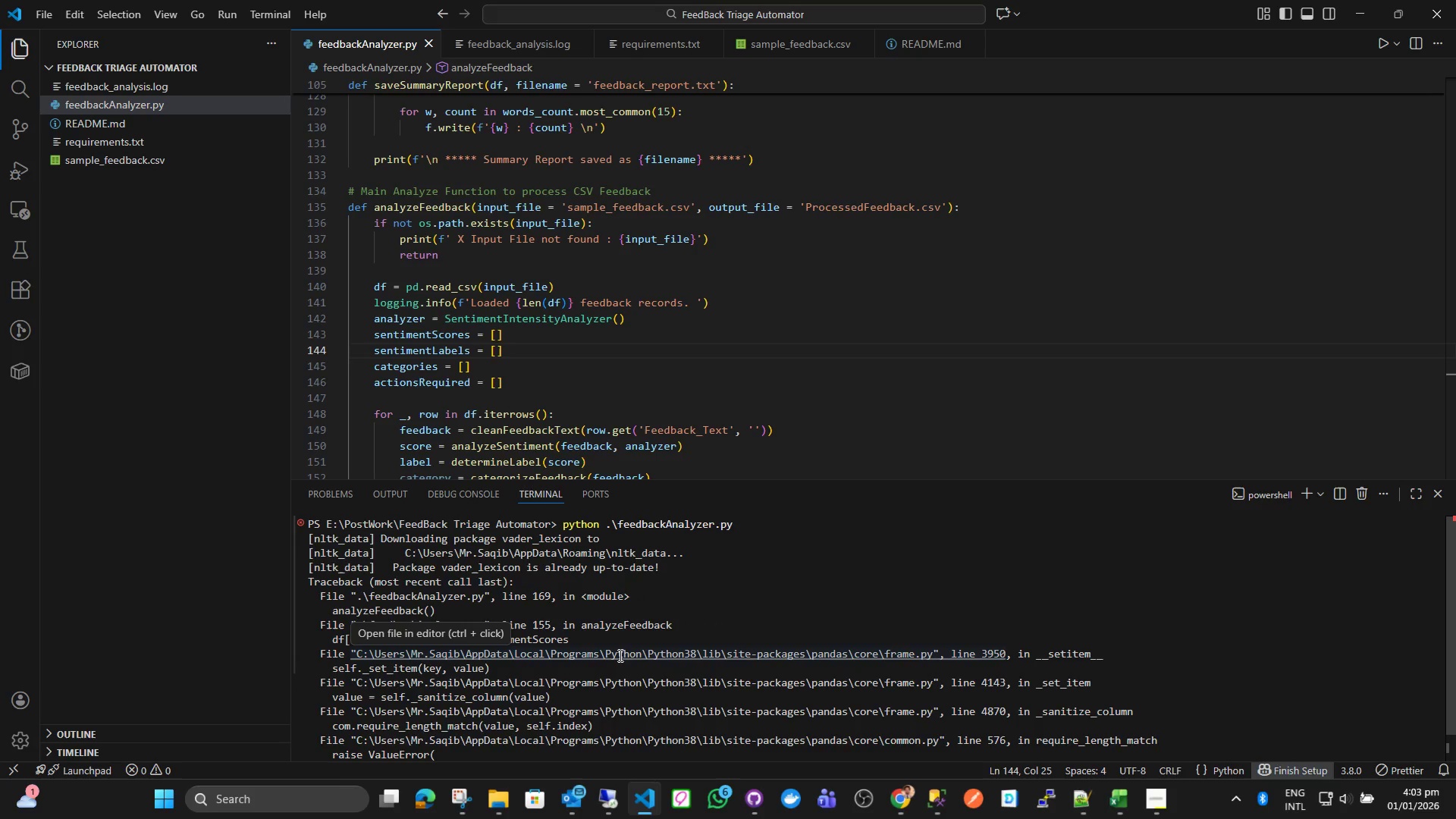 
scroll: coordinate [619, 659], scroll_direction: down, amount: 2.0
 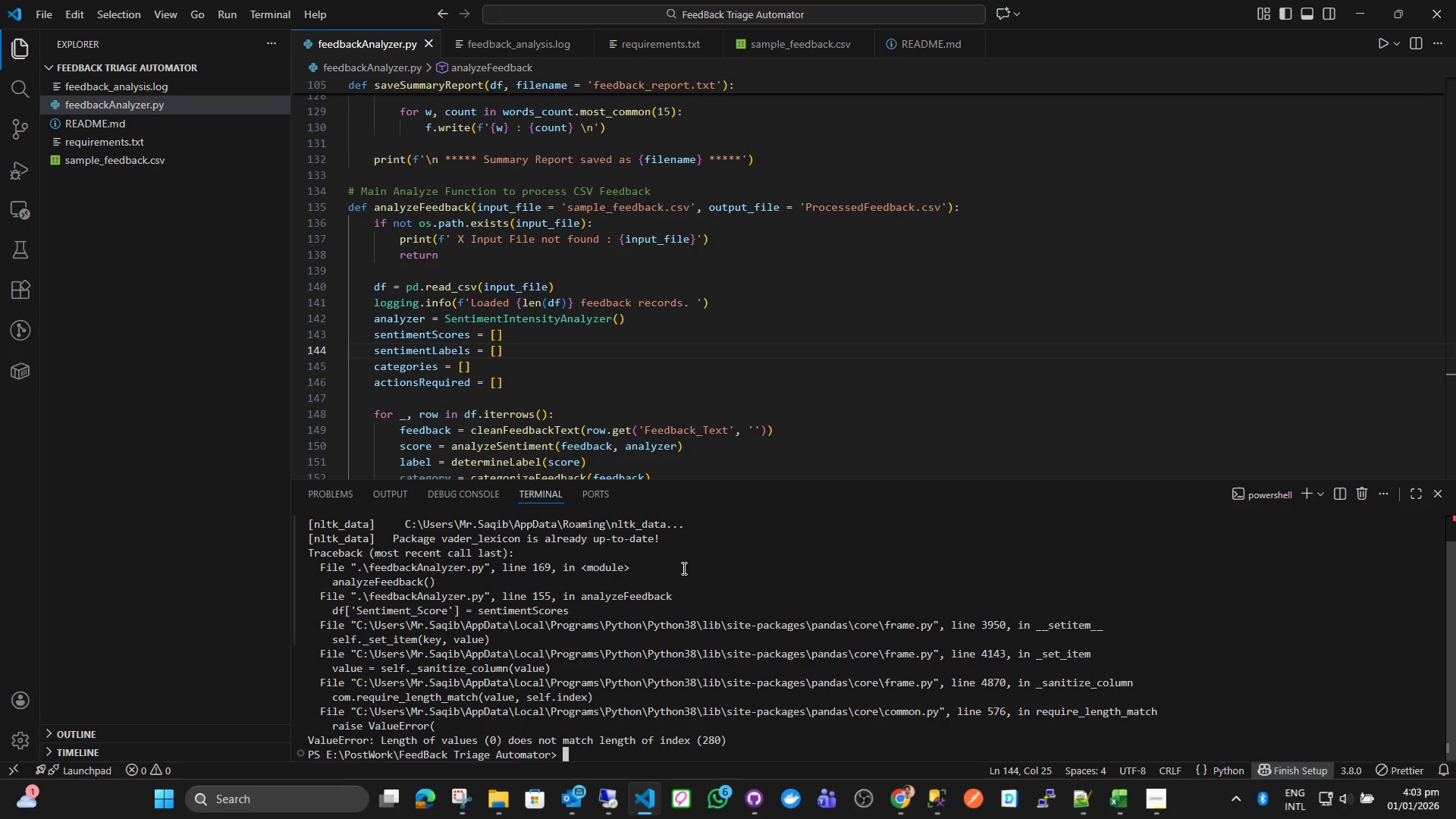 
wait(12.18)
 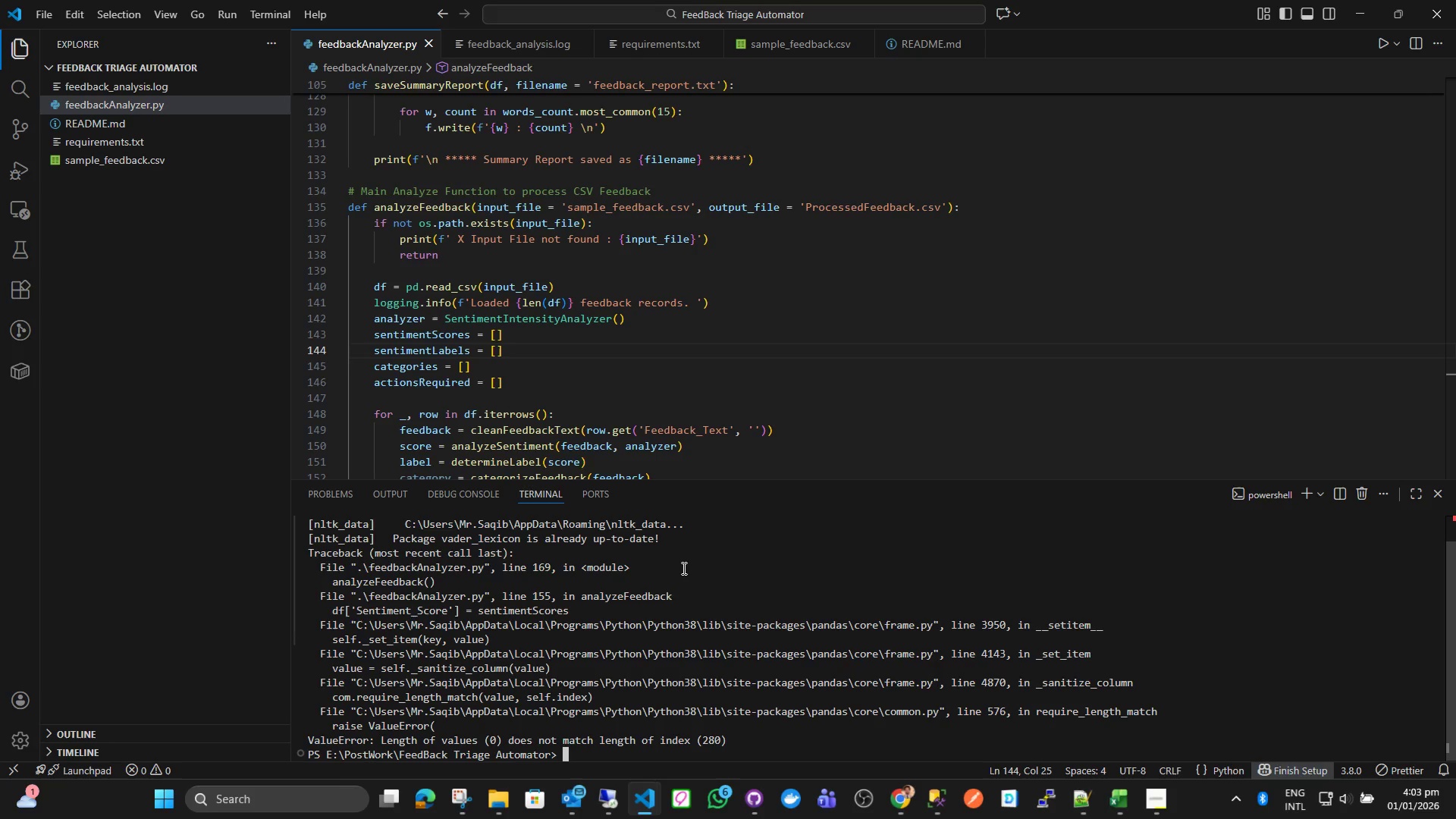 
left_click([184, 80])
 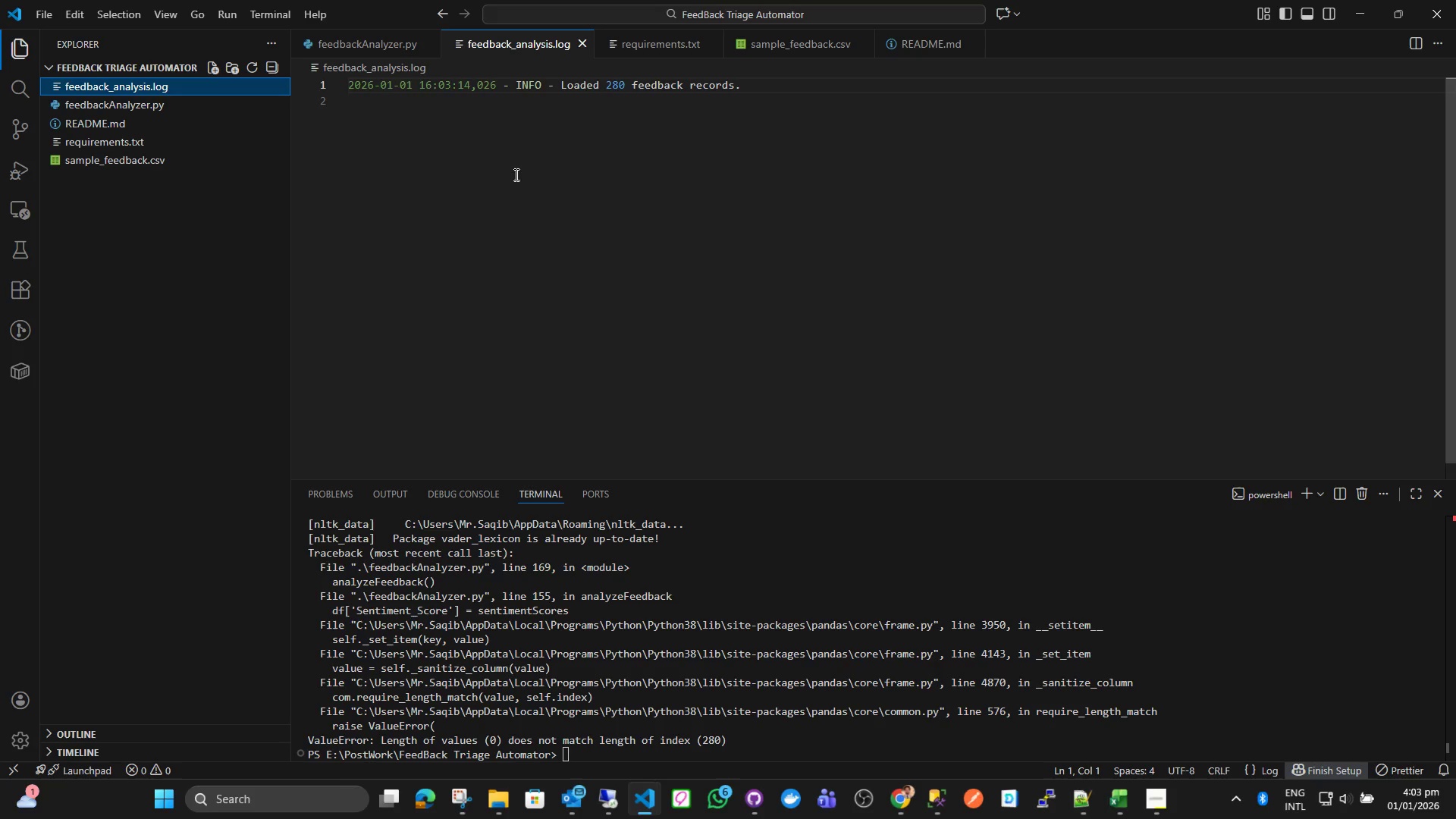 
wait(6.36)
 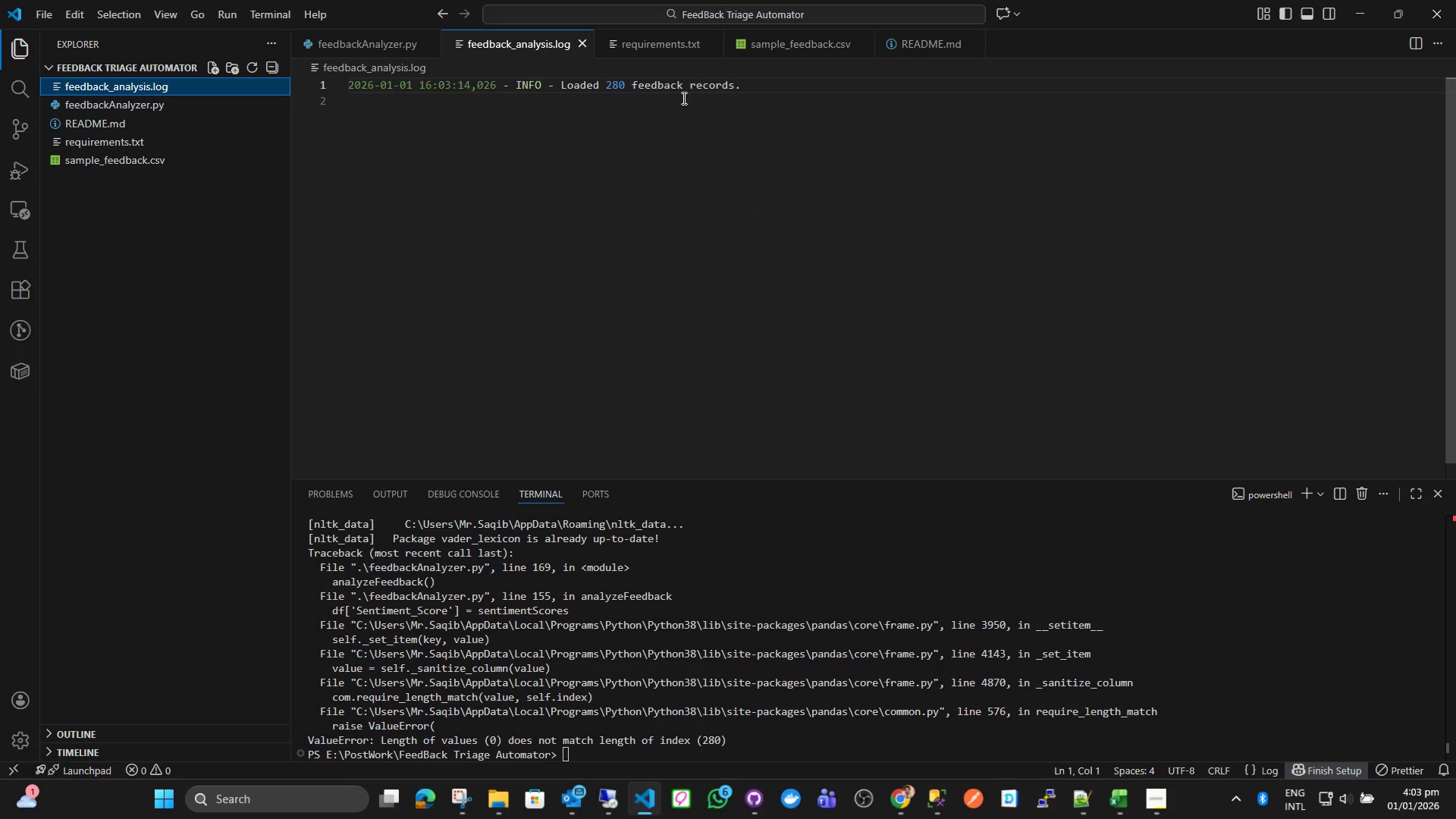 
left_click([154, 152])
 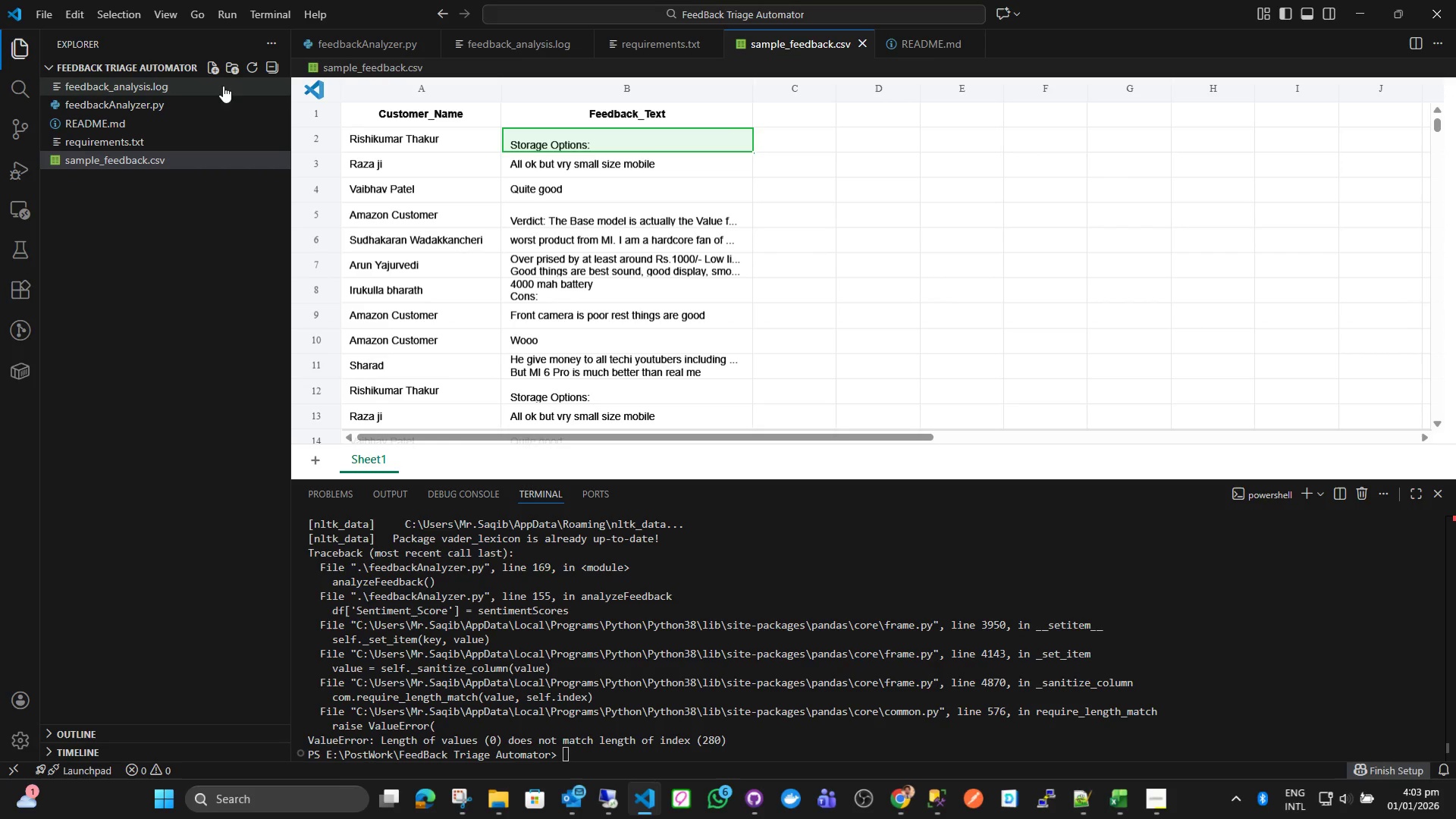 
left_click([187, 102])
 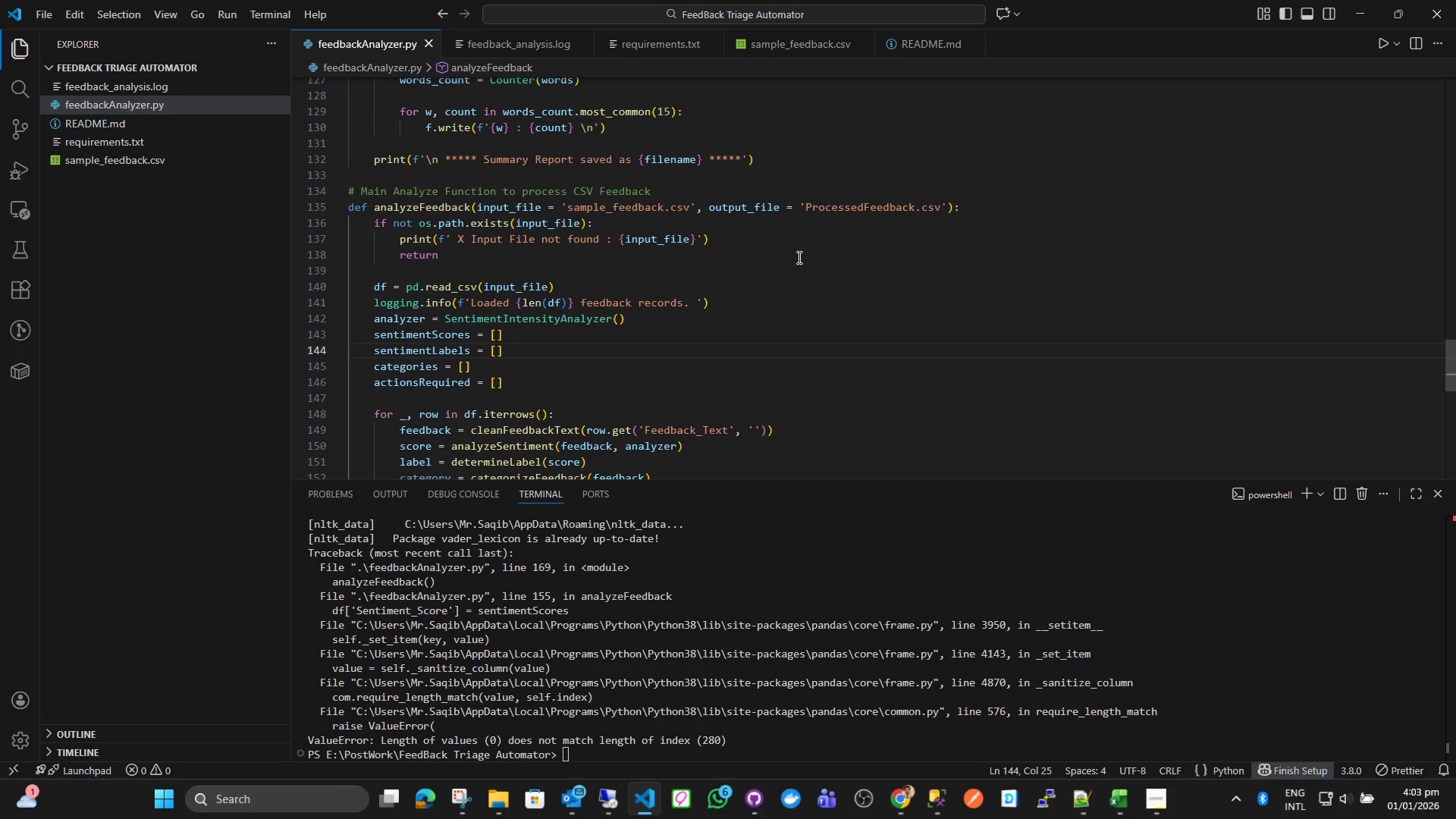 
left_click([799, 257])
 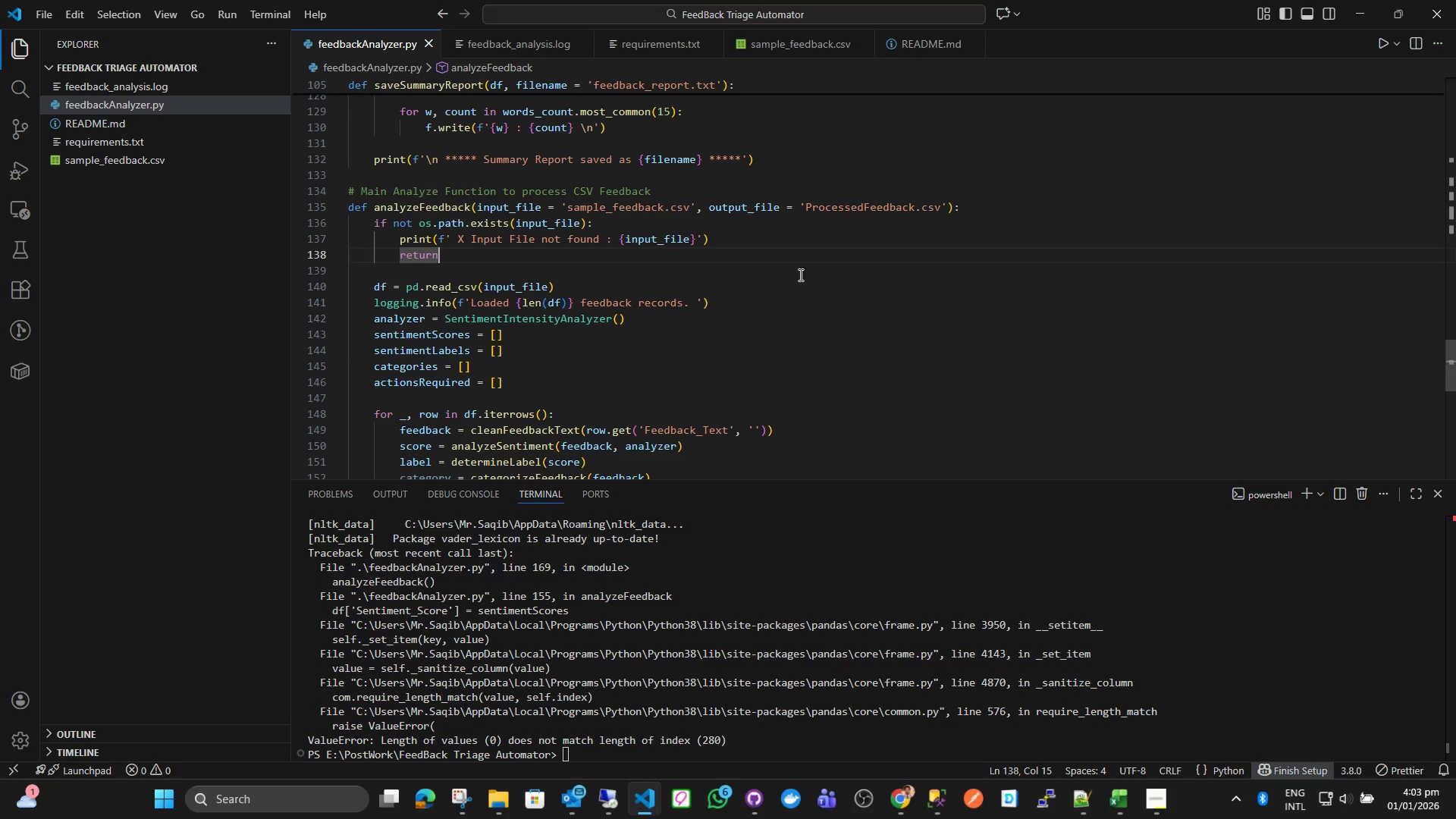 
key(Control+ControlLeft)
 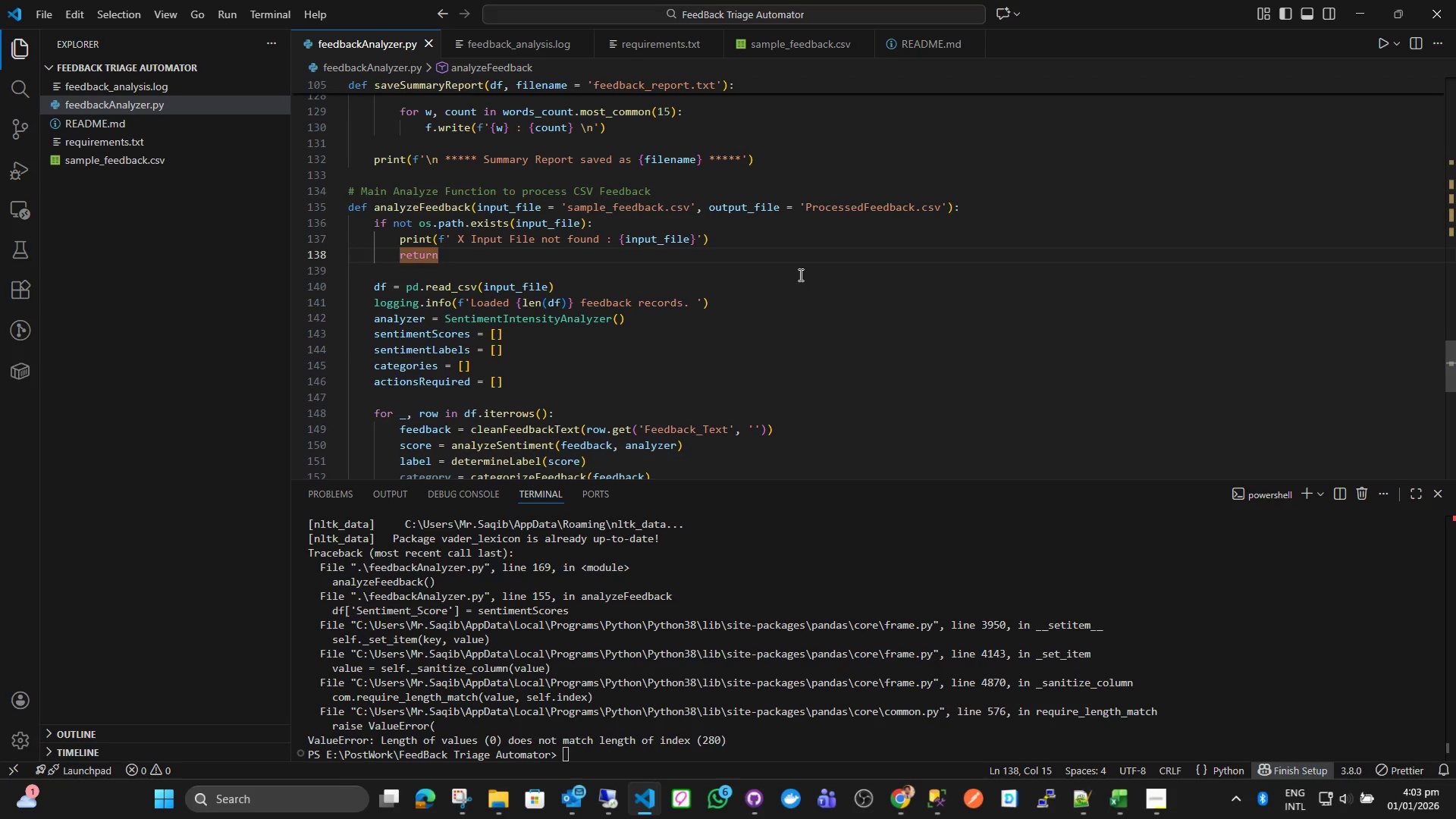 
key(Control+F)
 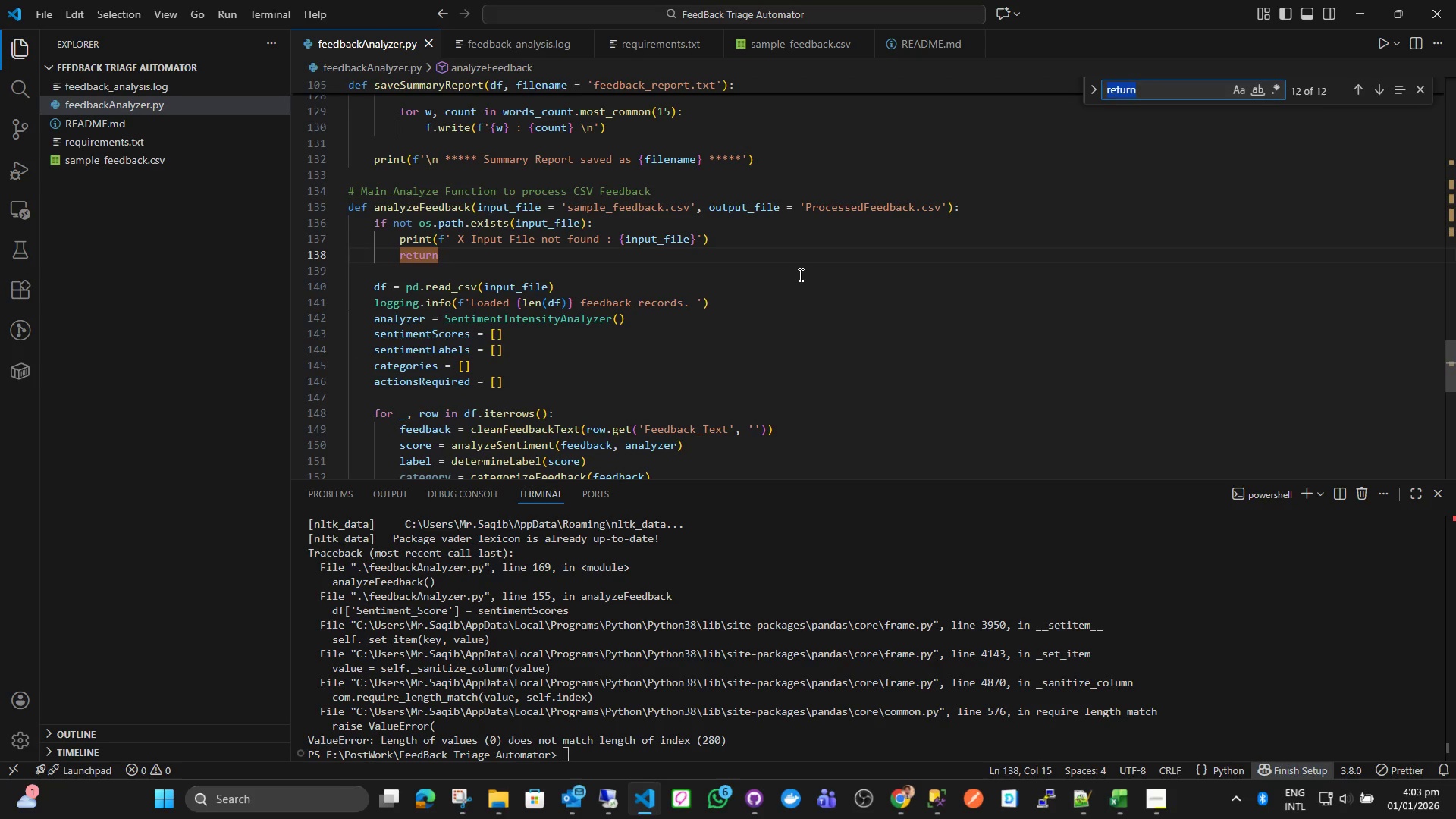 
type(Customer_Na)
 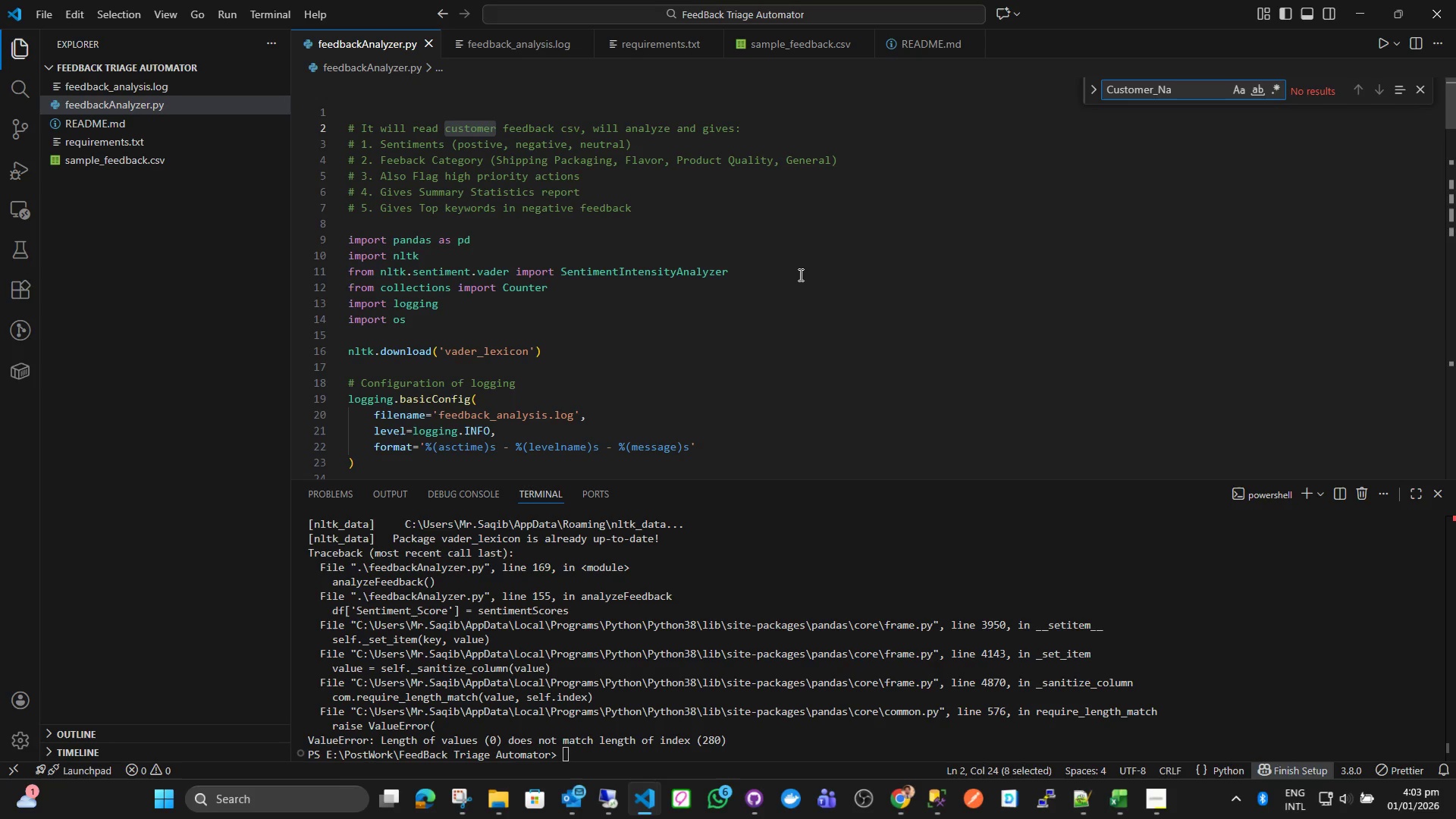 
 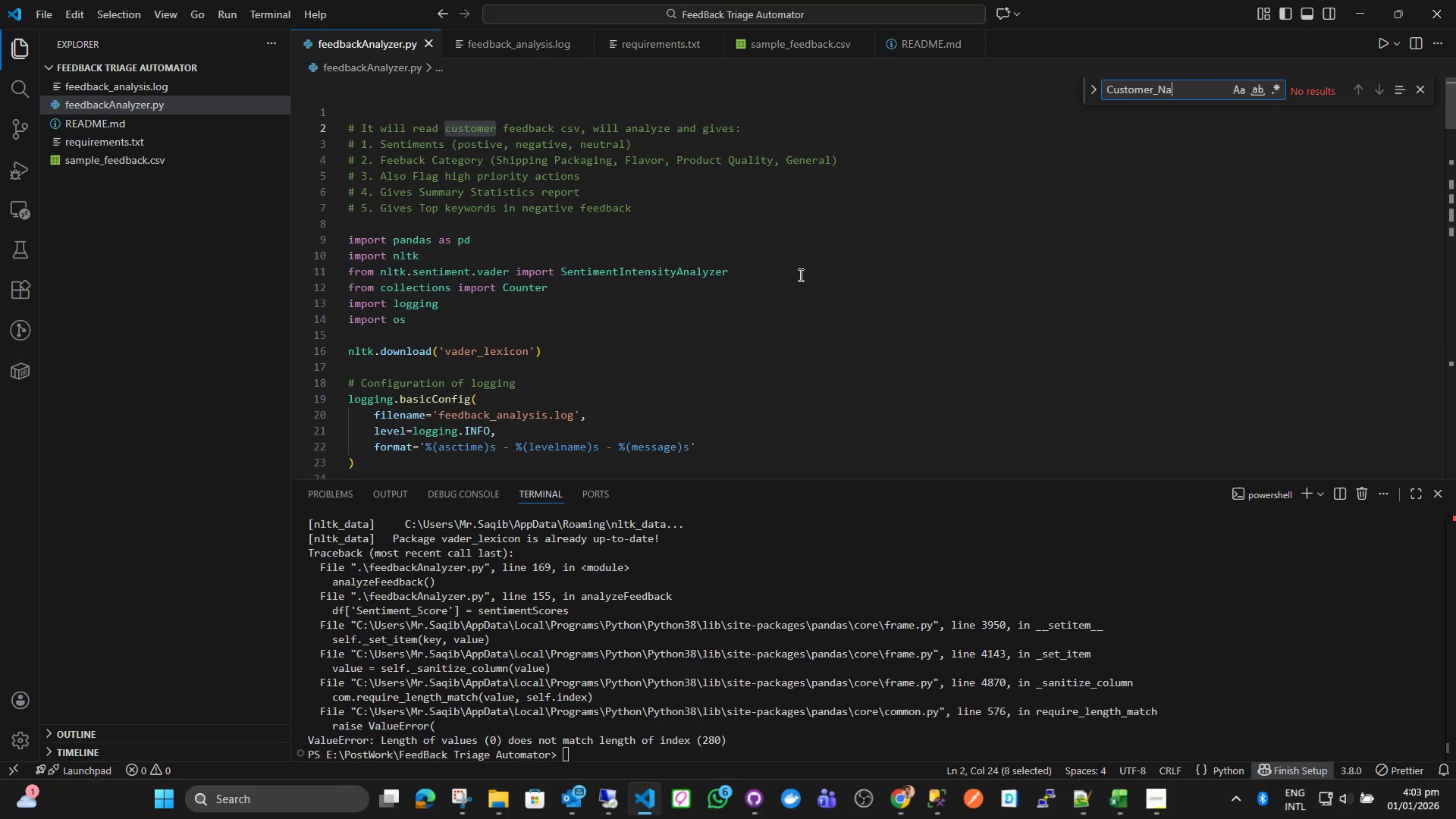 
key(Enter)
 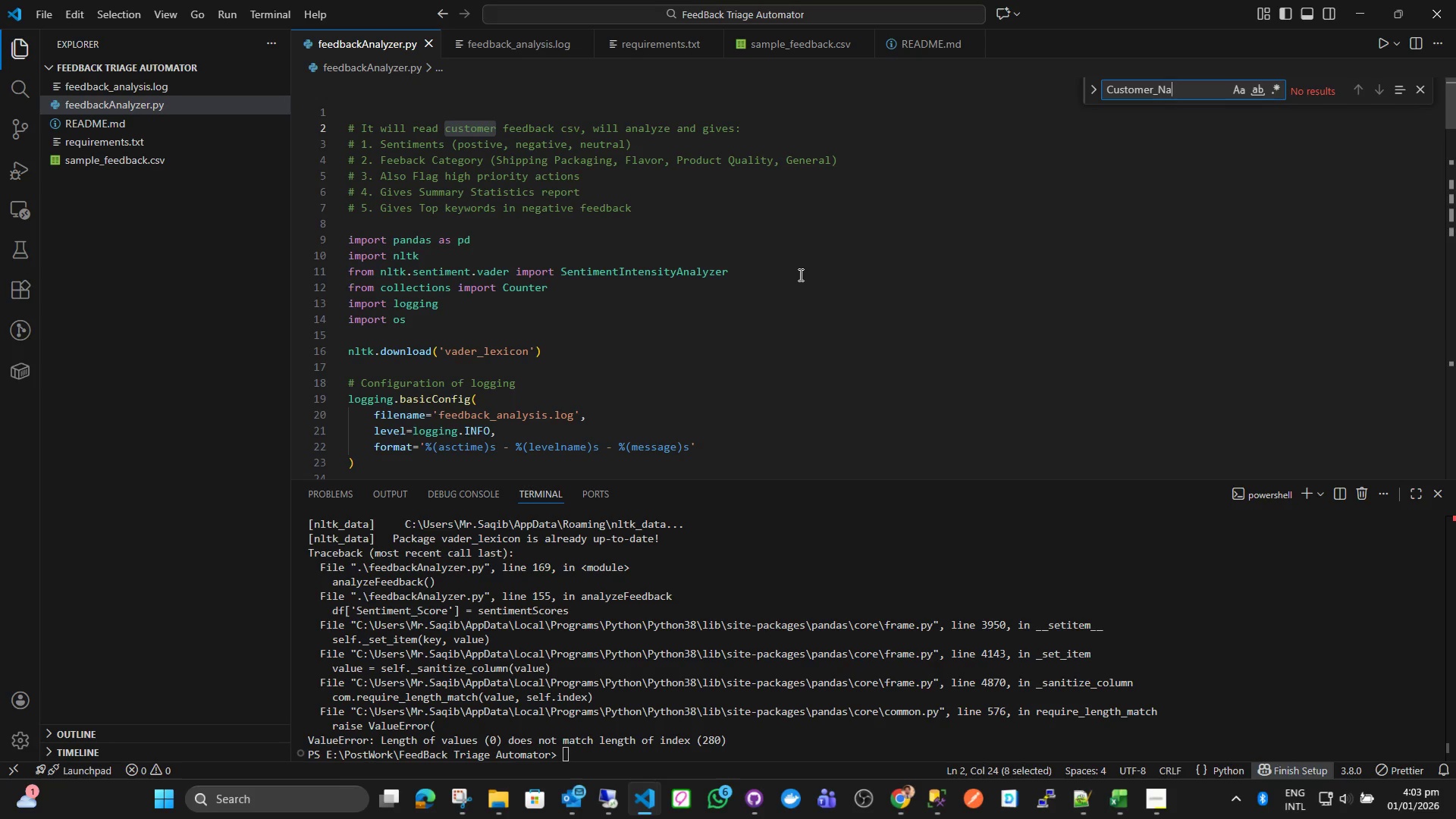 
key(Backspace)
key(Backspace)
key(Backspace)
type(namename)
 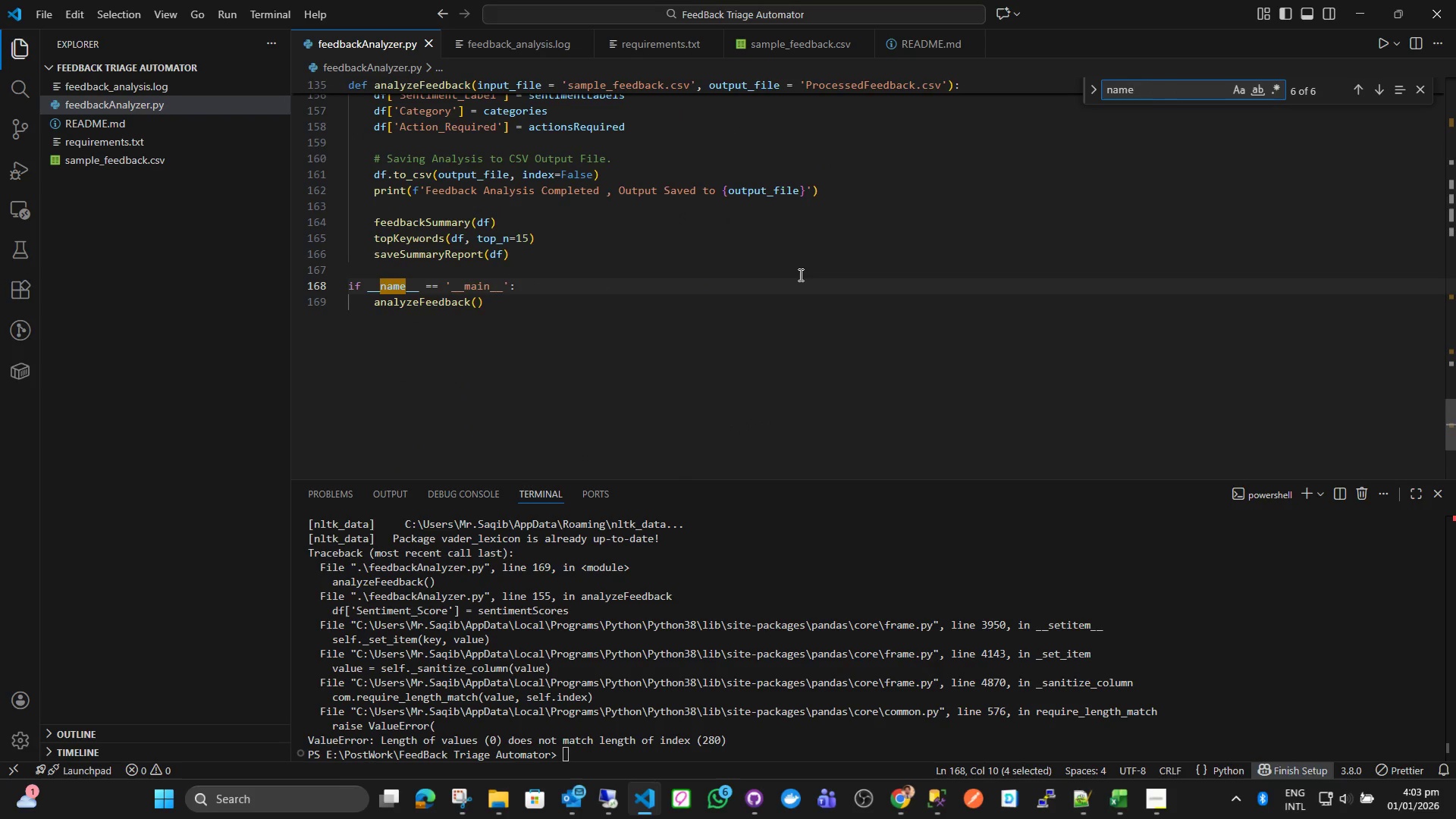 
key(Enter)
 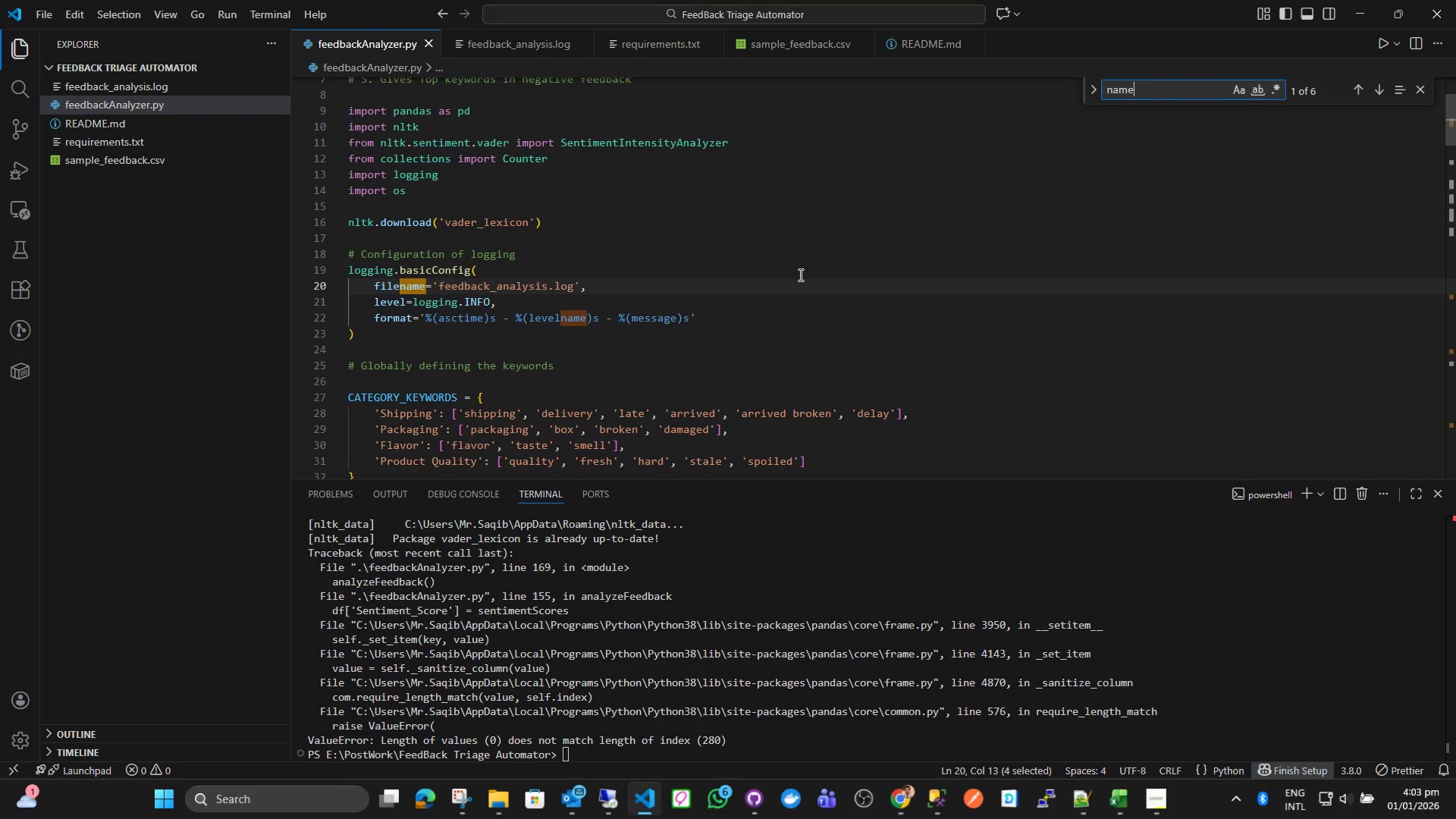 
key(Enter)
 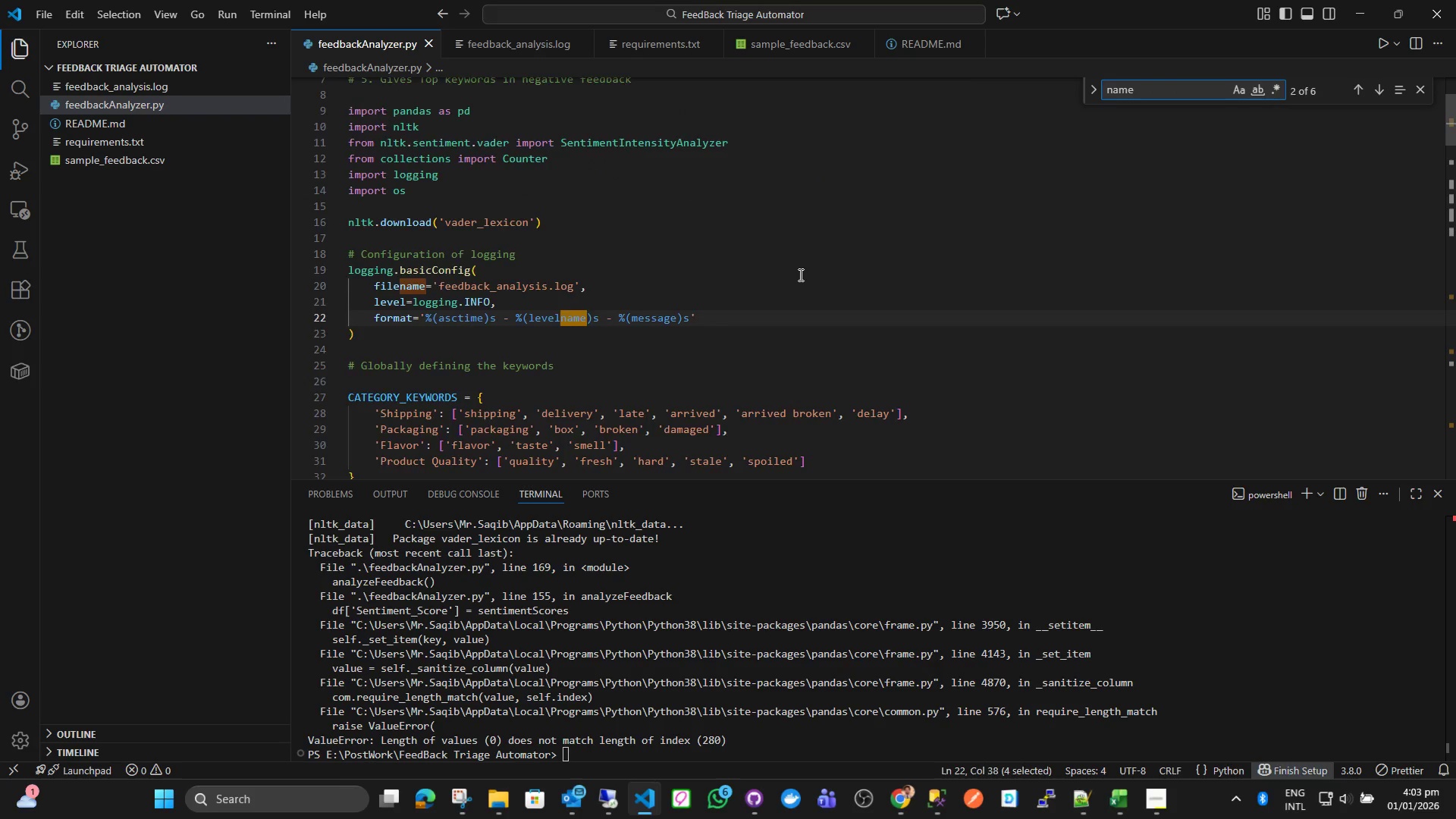 
key(Enter)
 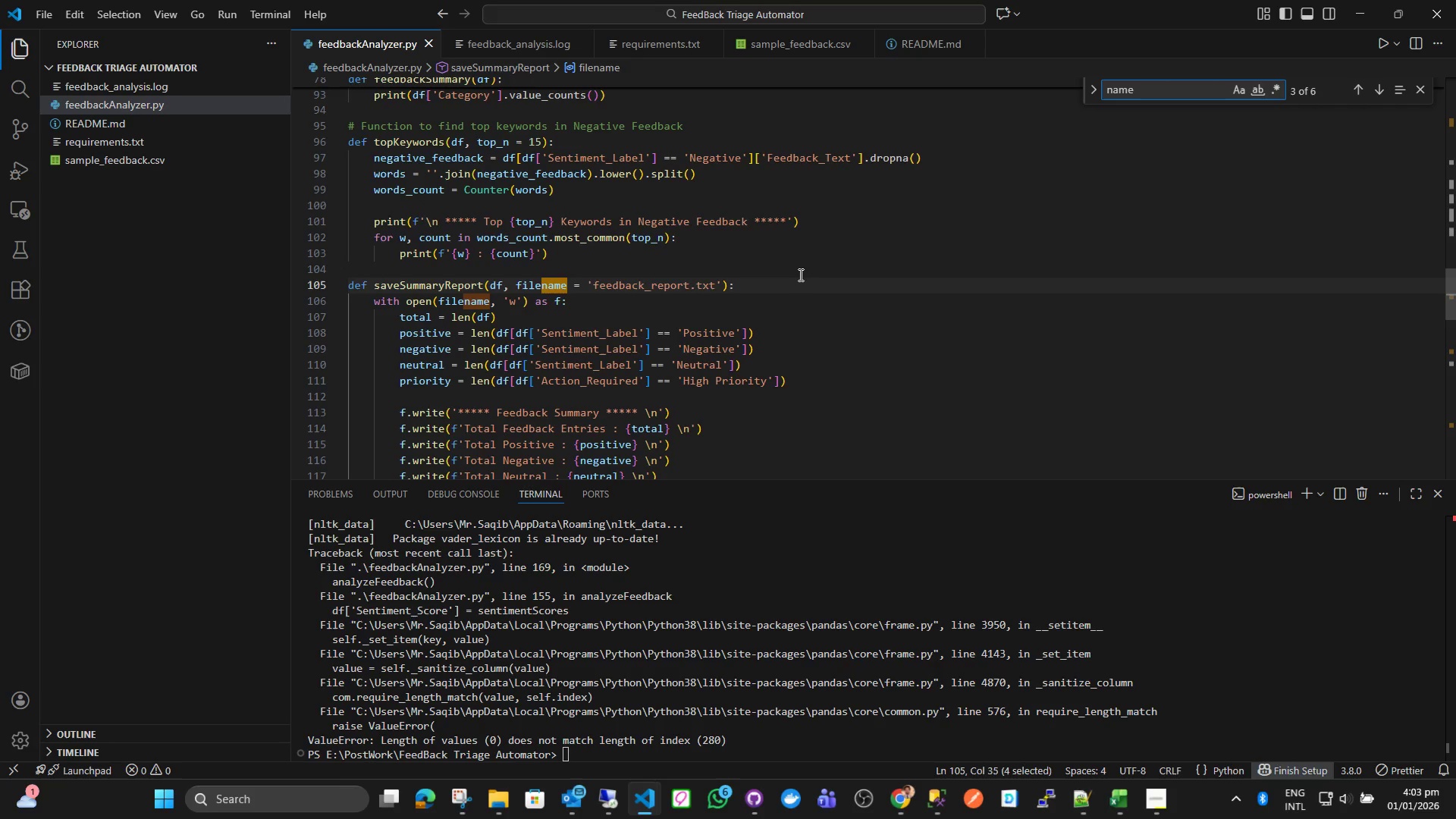 
key(Enter)
 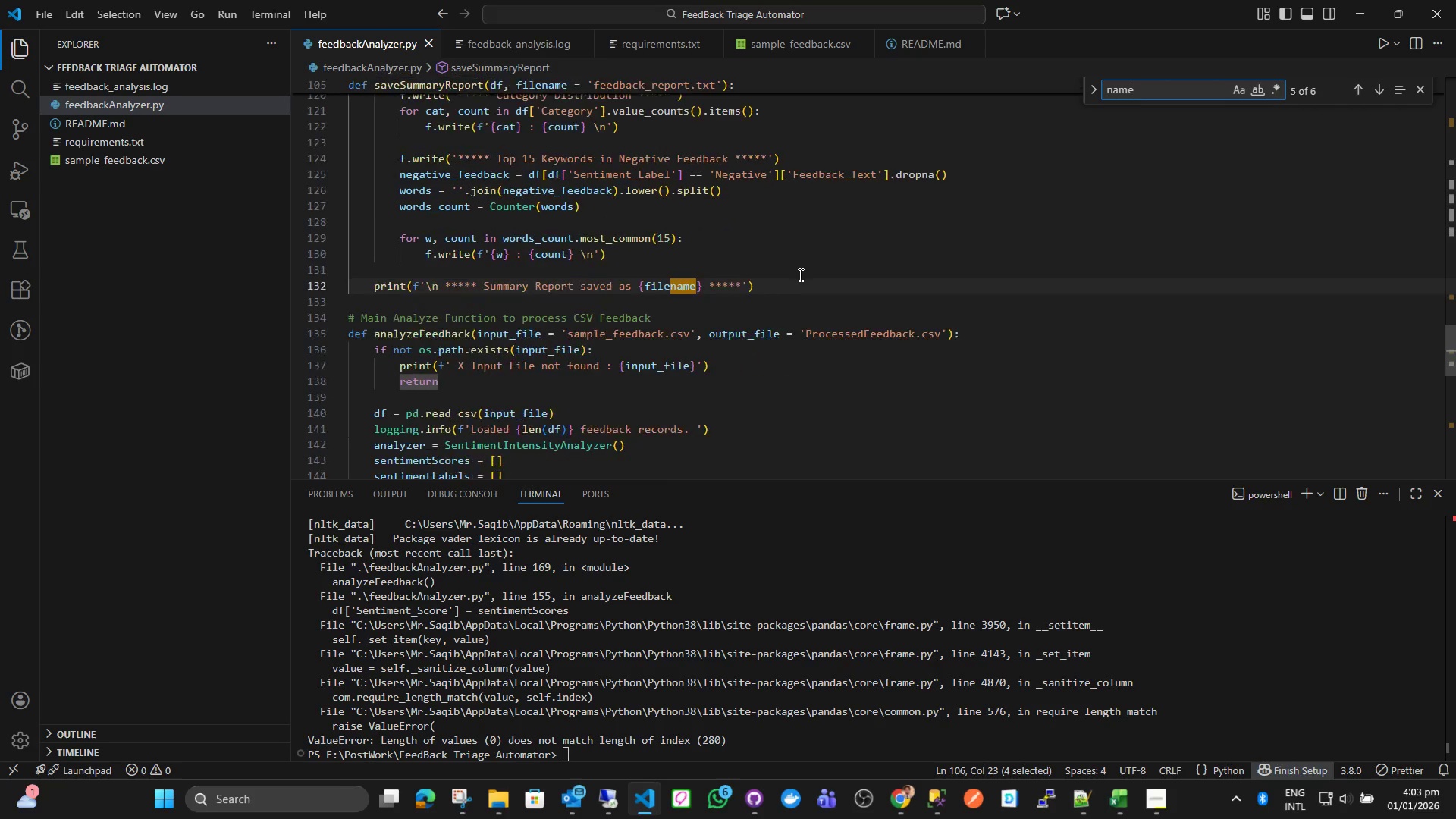 
key(Enter)
 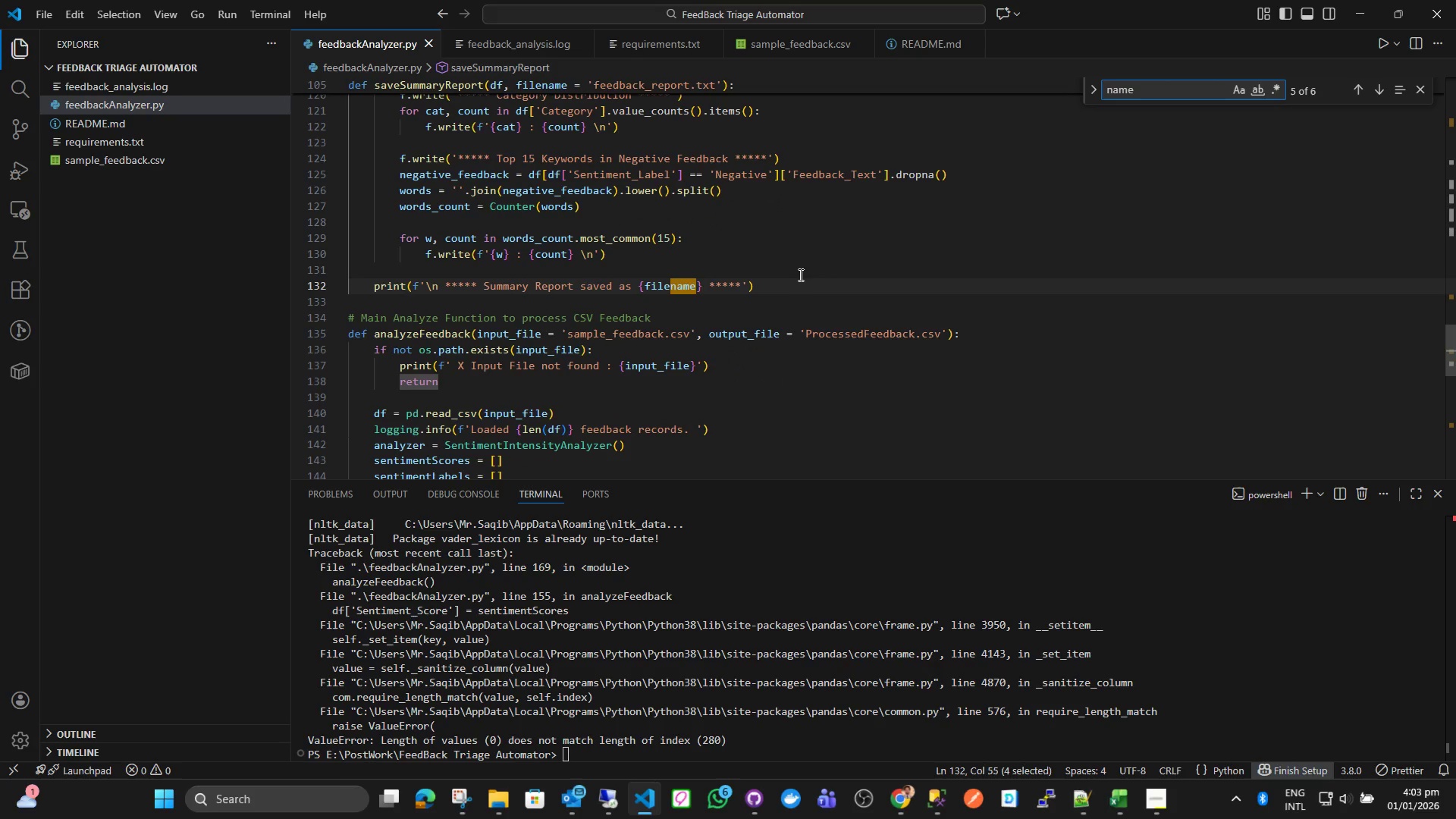 
key(Enter)
 